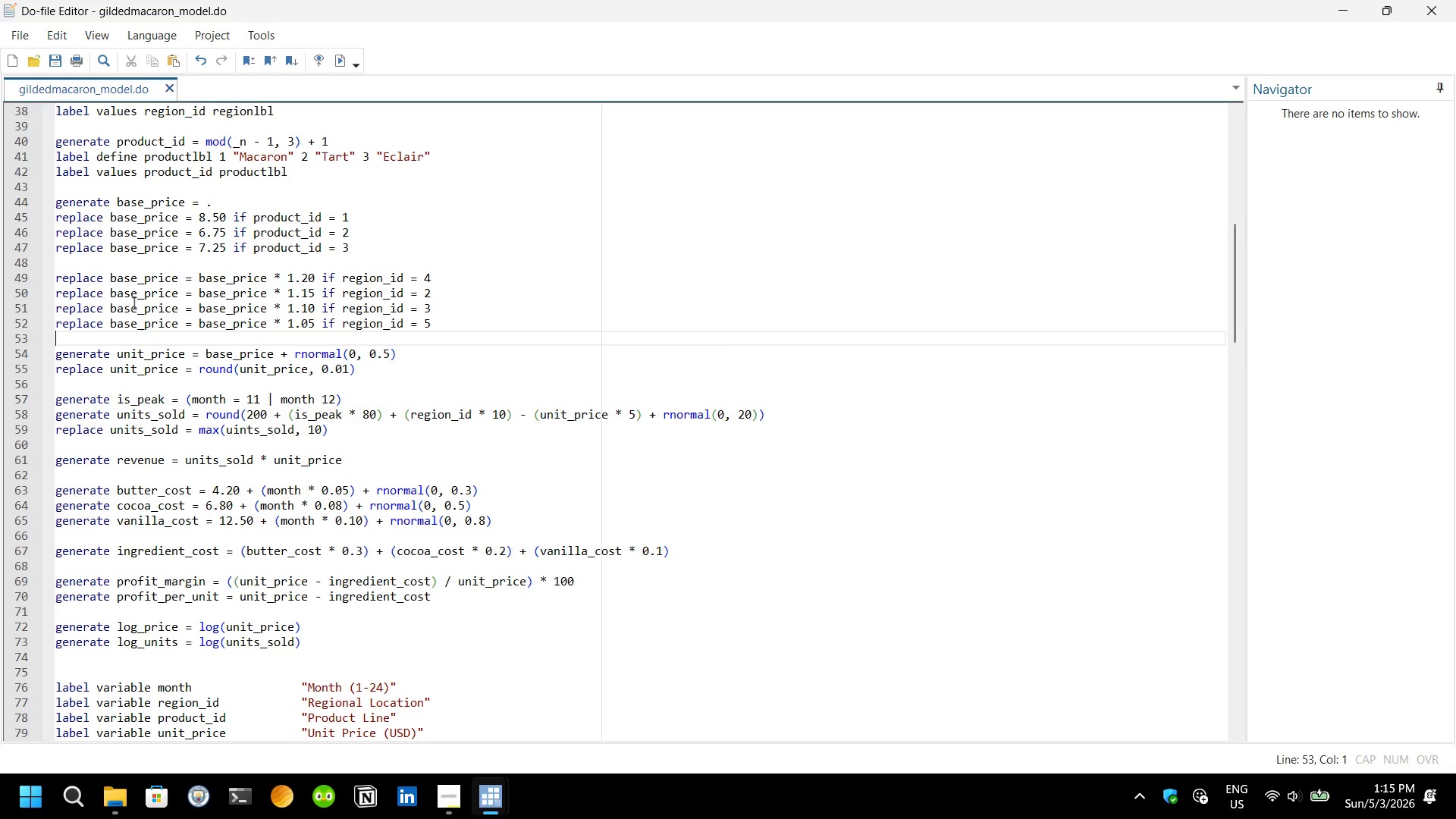 
scroll: coordinate [275, 388], scroll_direction: none, amount: 0.0
 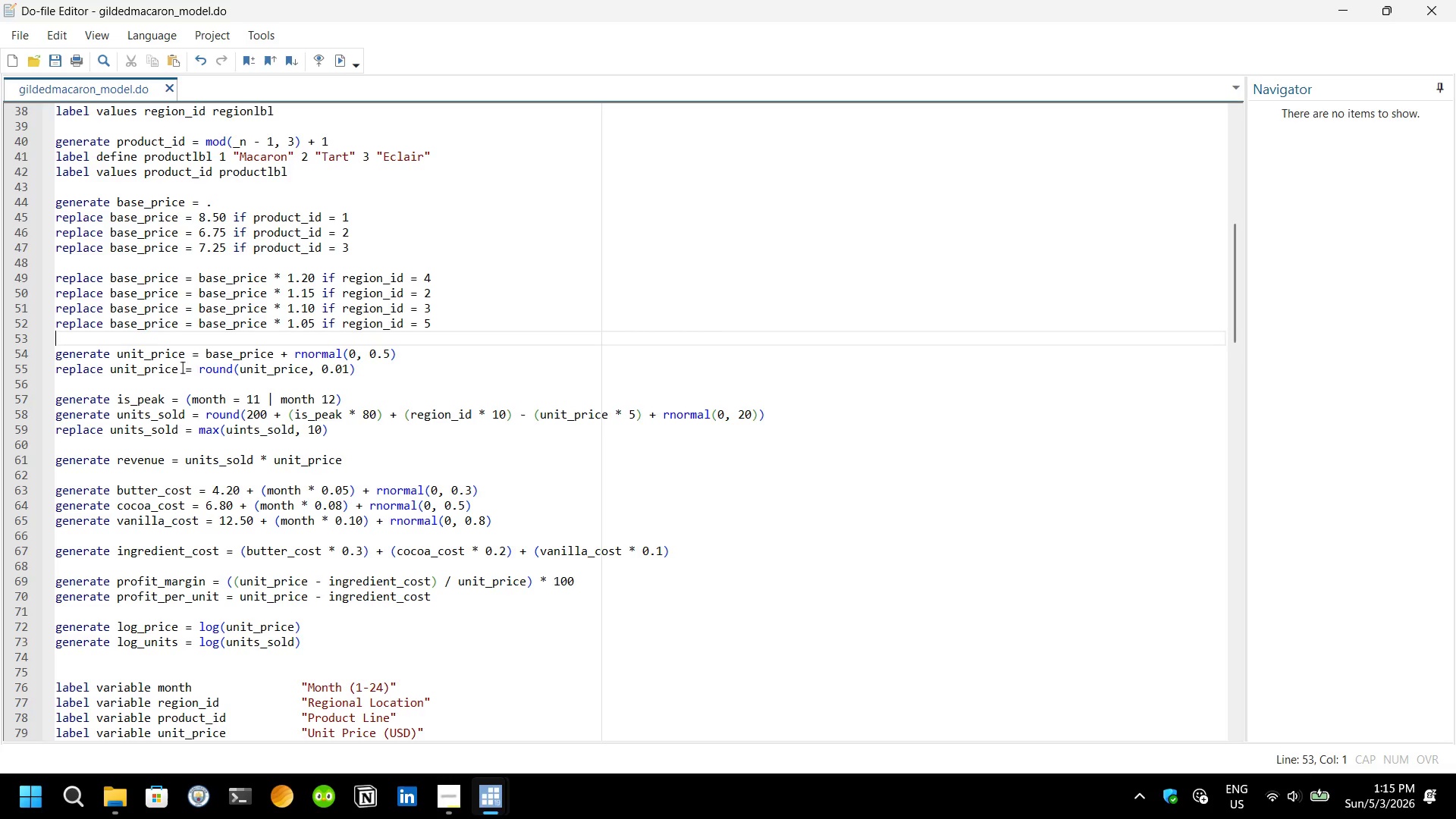 
wait(26.08)
 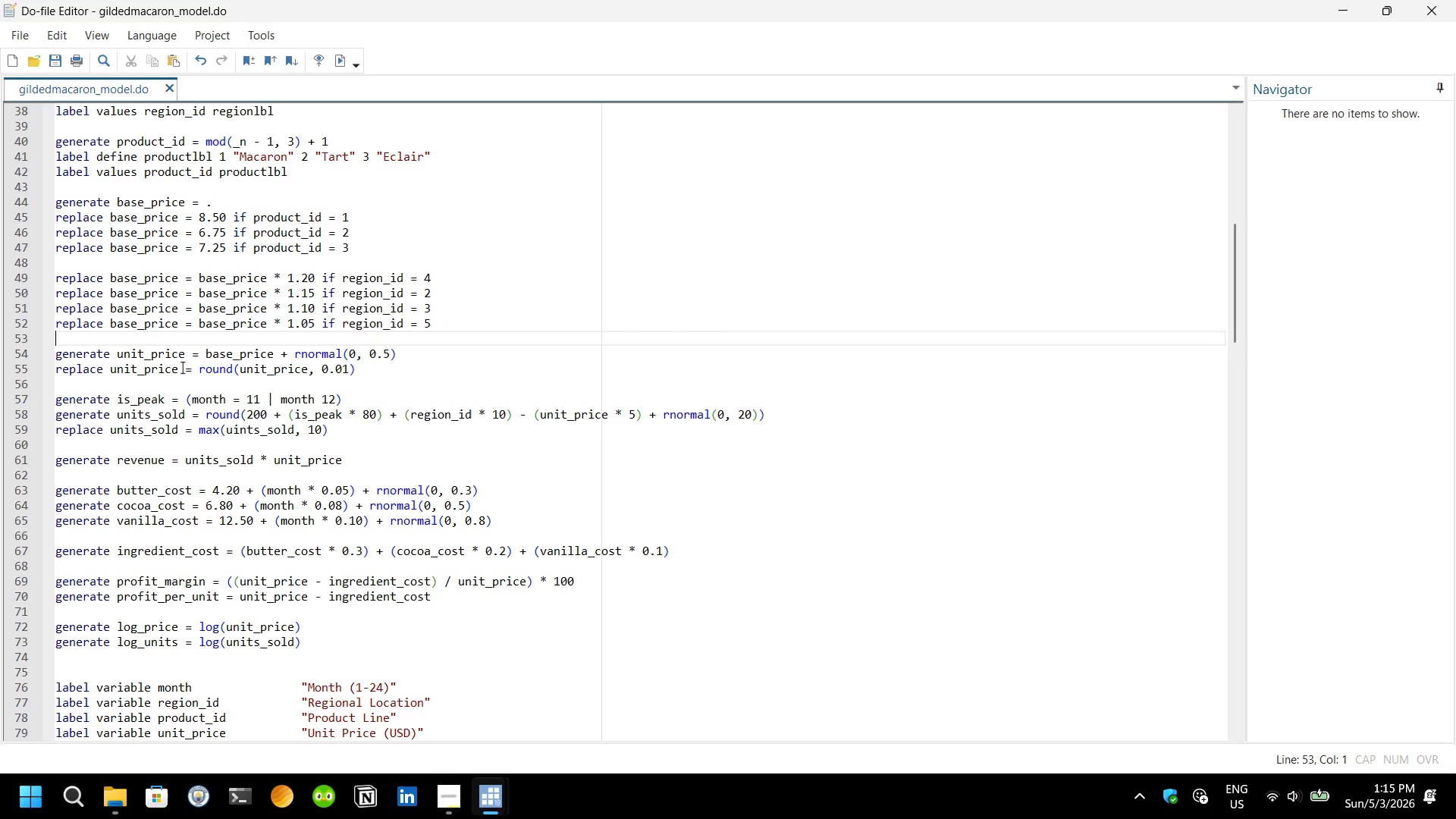 
scroll: coordinate [314, 307], scroll_direction: down, amount: 1.0
 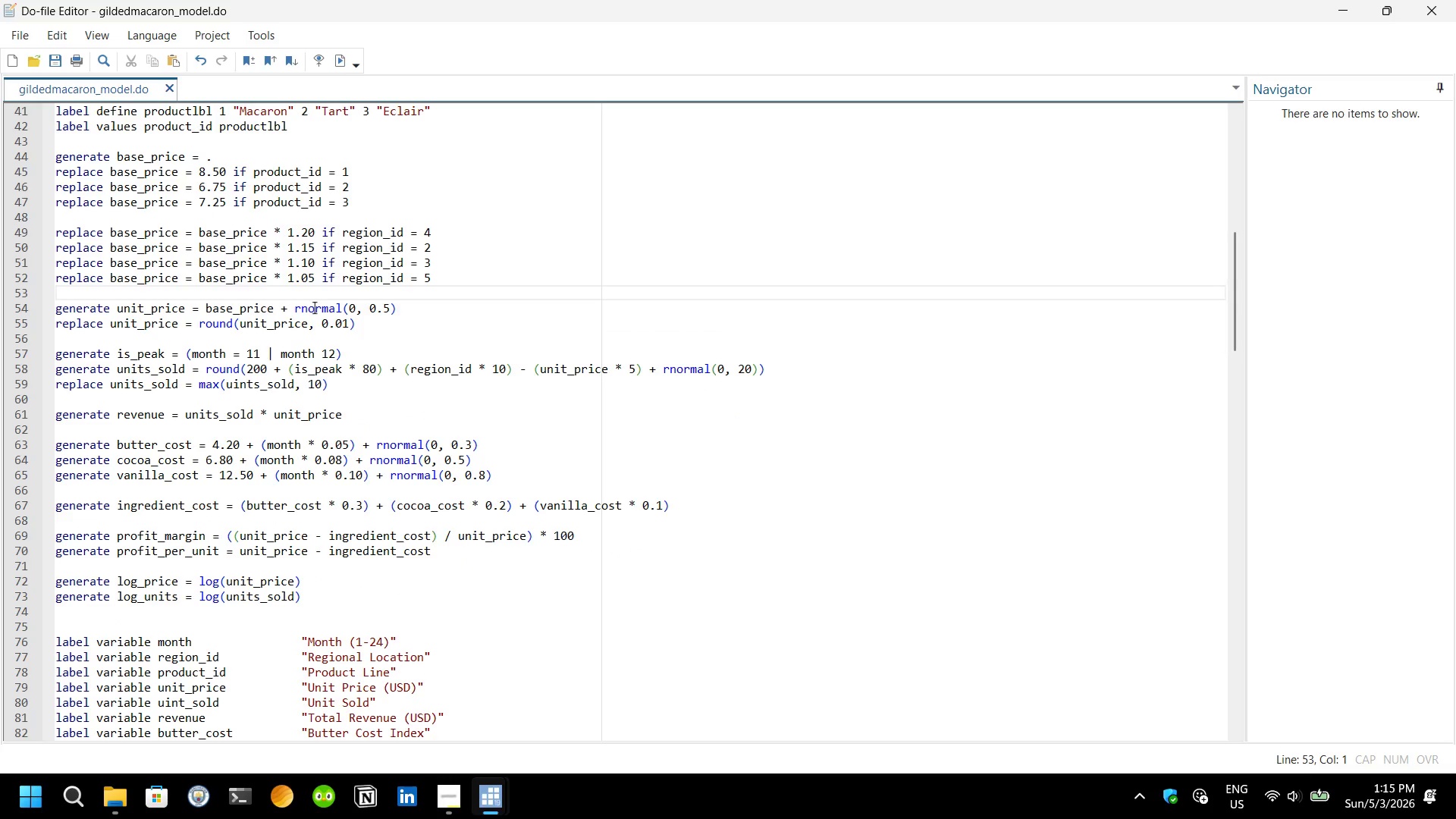 
scroll: coordinate [314, 307], scroll_direction: none, amount: 0.0
 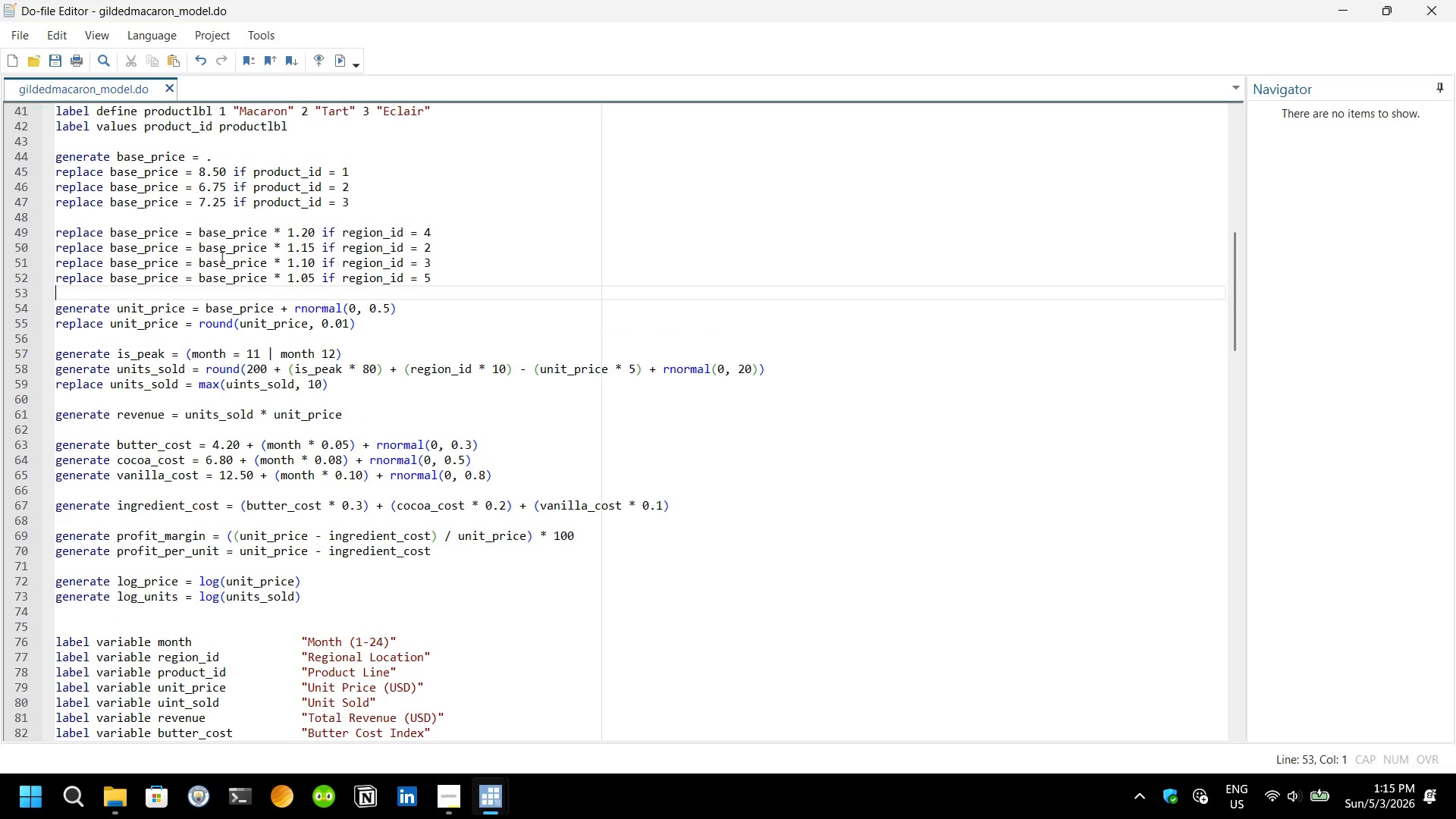 
left_click([173, 269])
 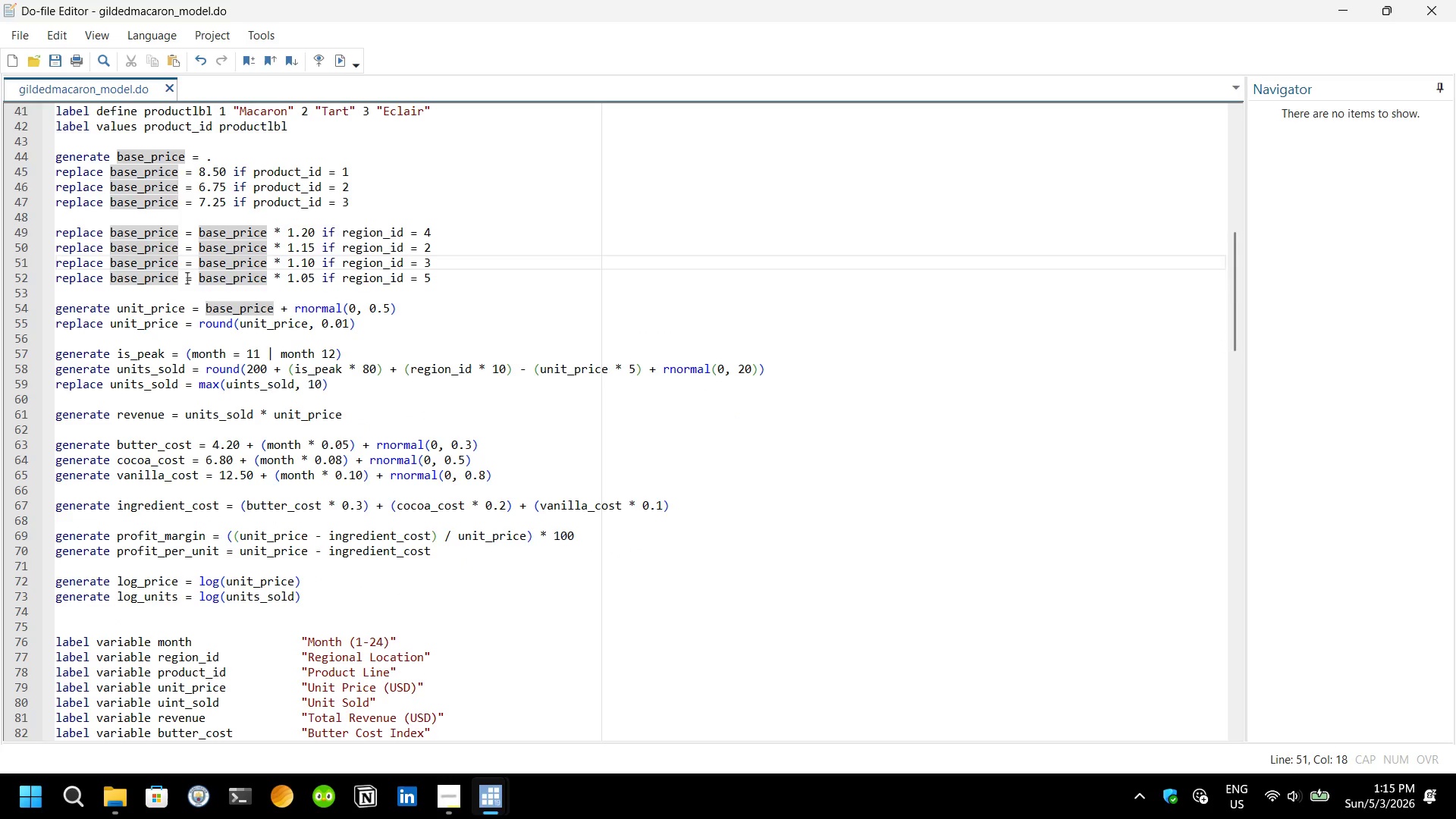 
left_click([187, 278])
 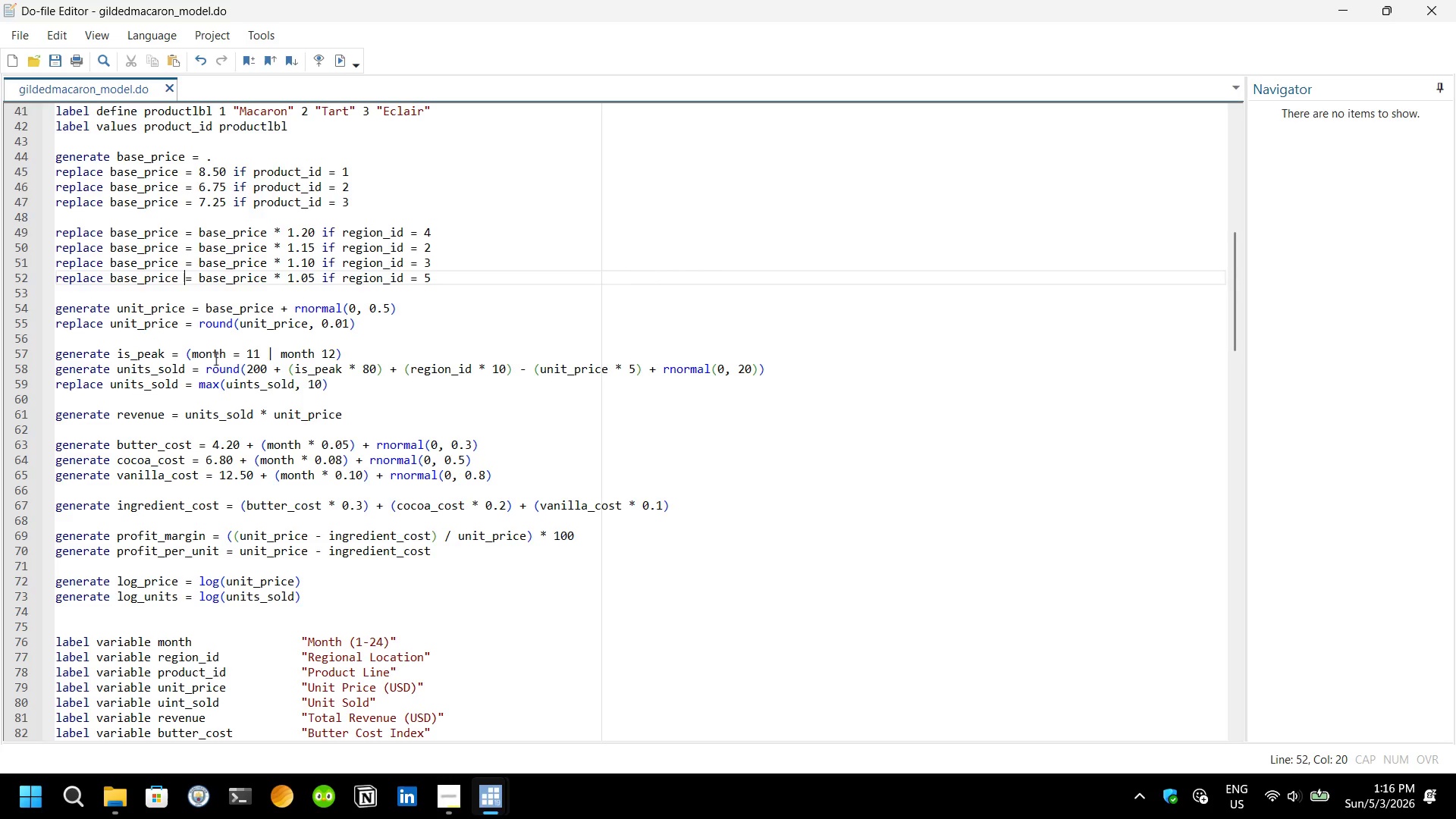 
wait(39.94)
 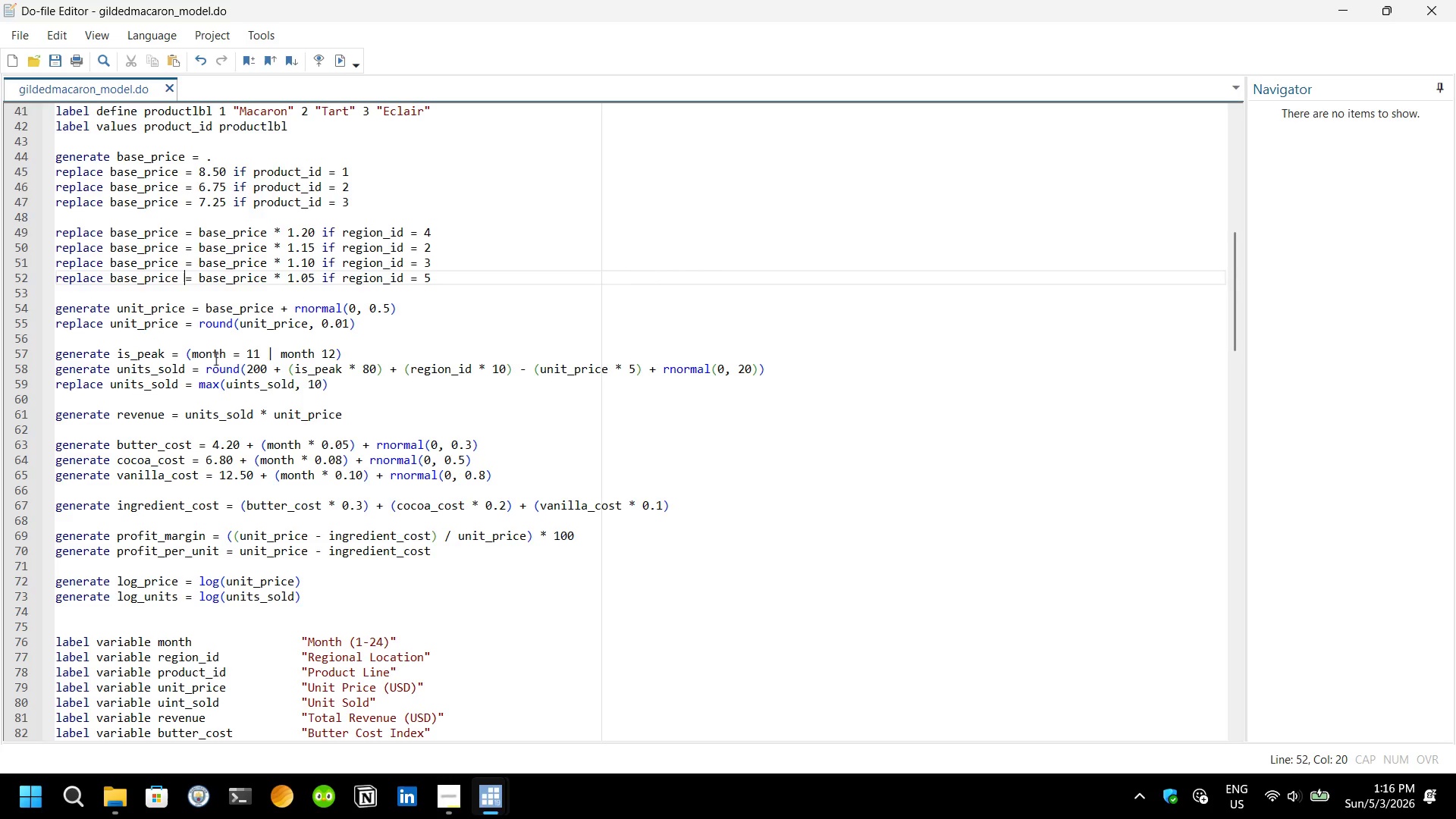 
left_click([337, 58])
 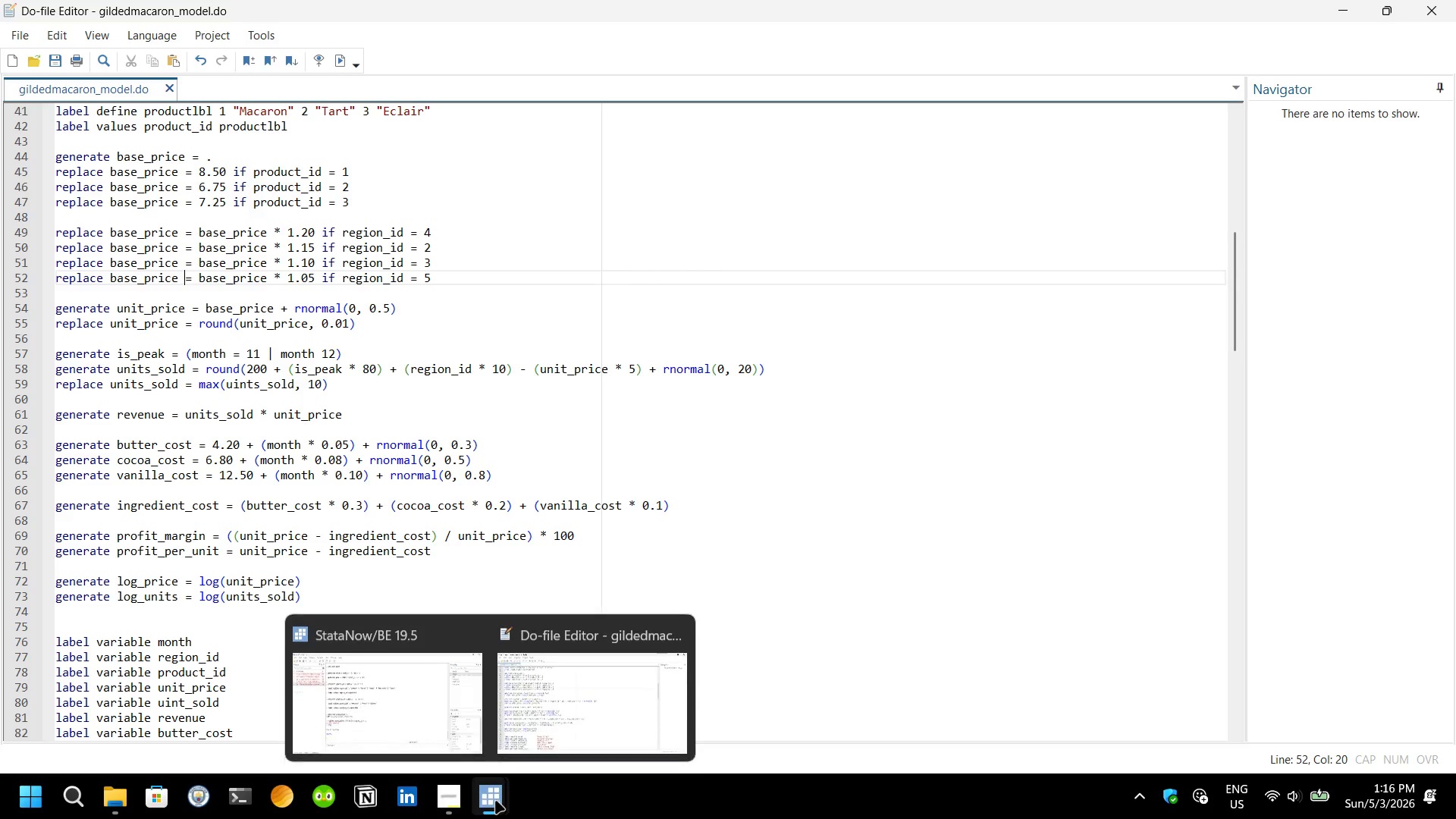 
left_click([432, 691])
 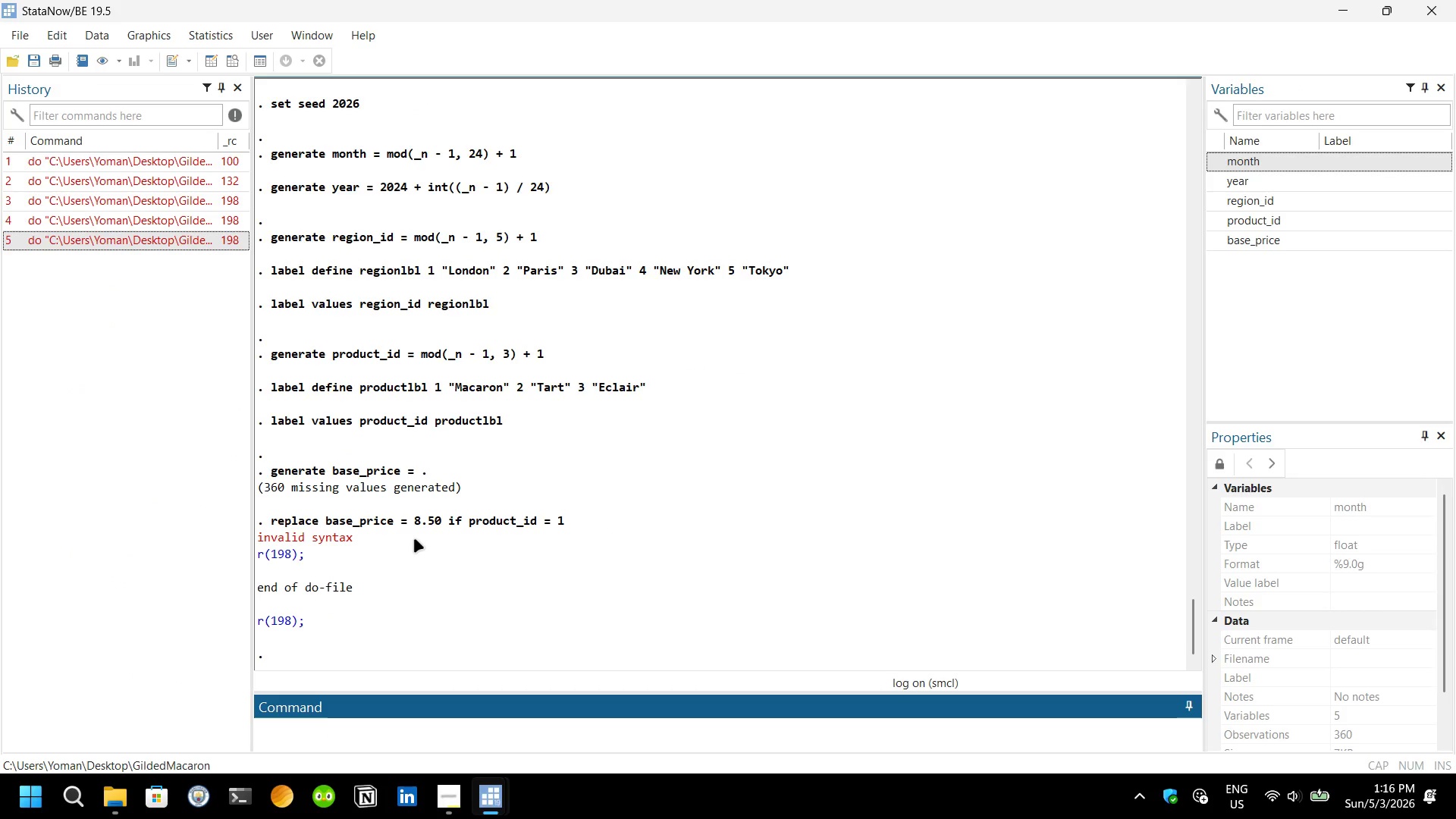 
scroll: coordinate [414, 539], scroll_direction: down, amount: 2.0
 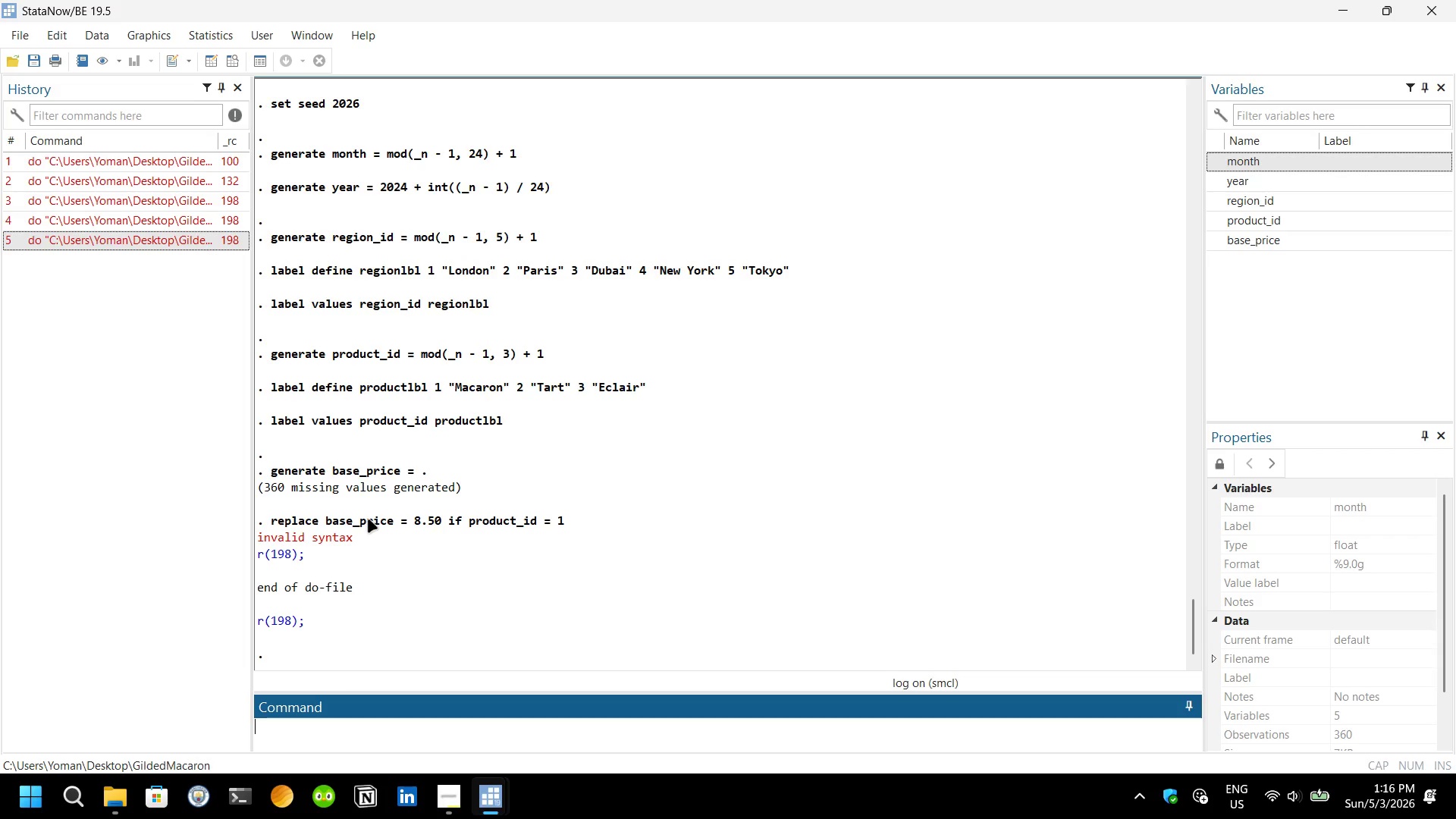 
left_click_drag(start_coordinate=[344, 521], to_coordinate=[393, 519])
 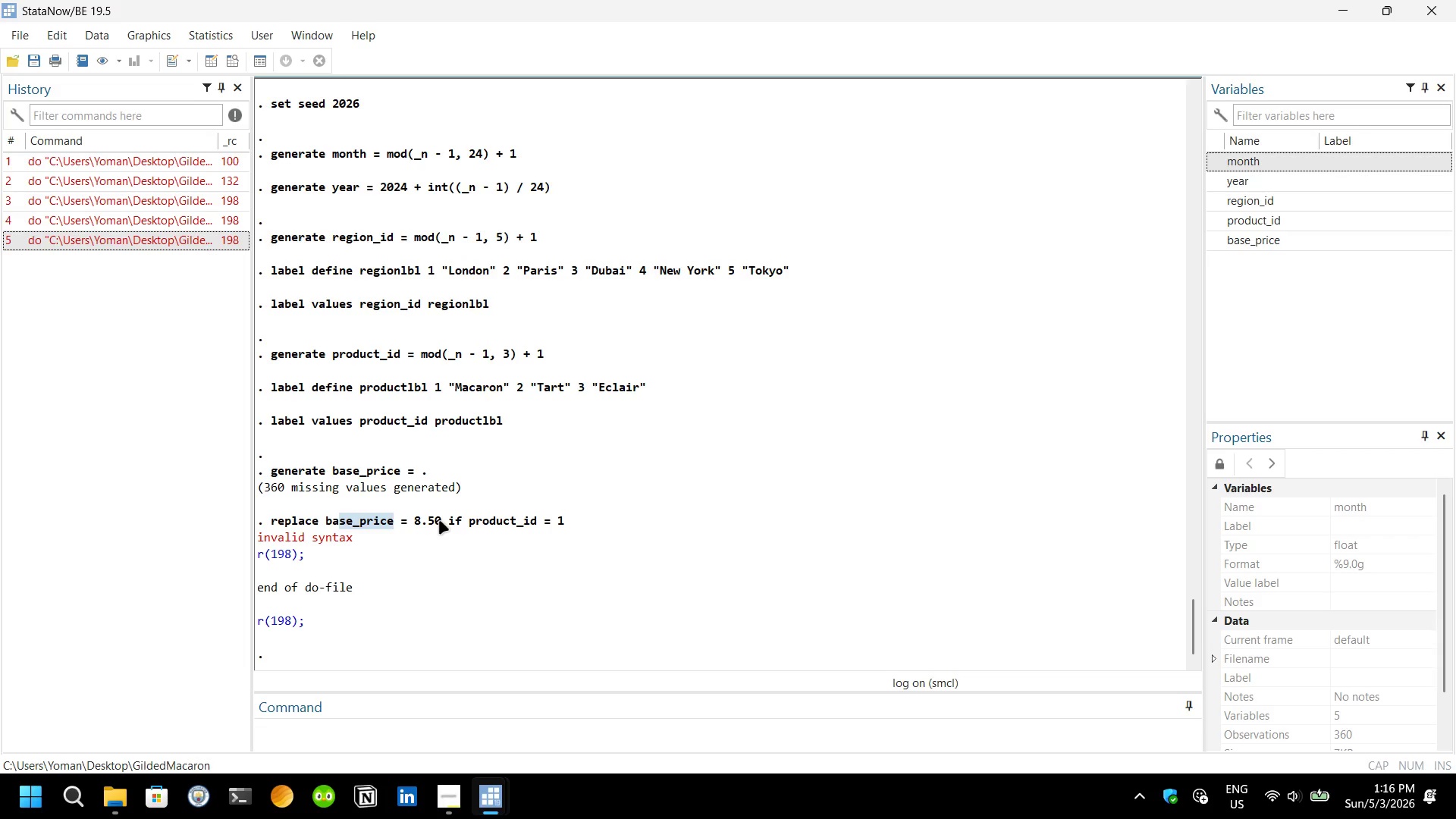 
left_click([439, 521])
 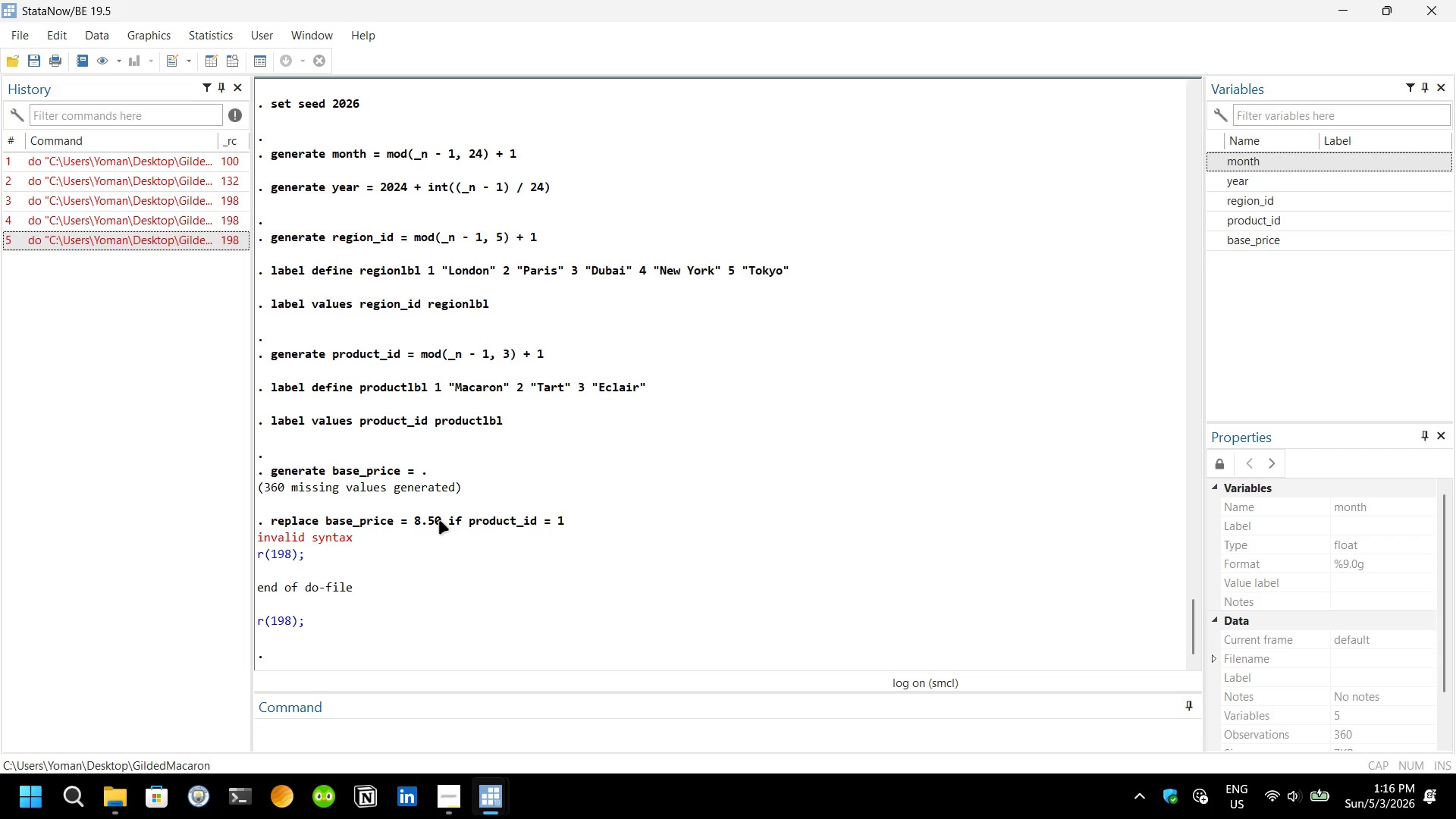 
left_click([439, 521])
 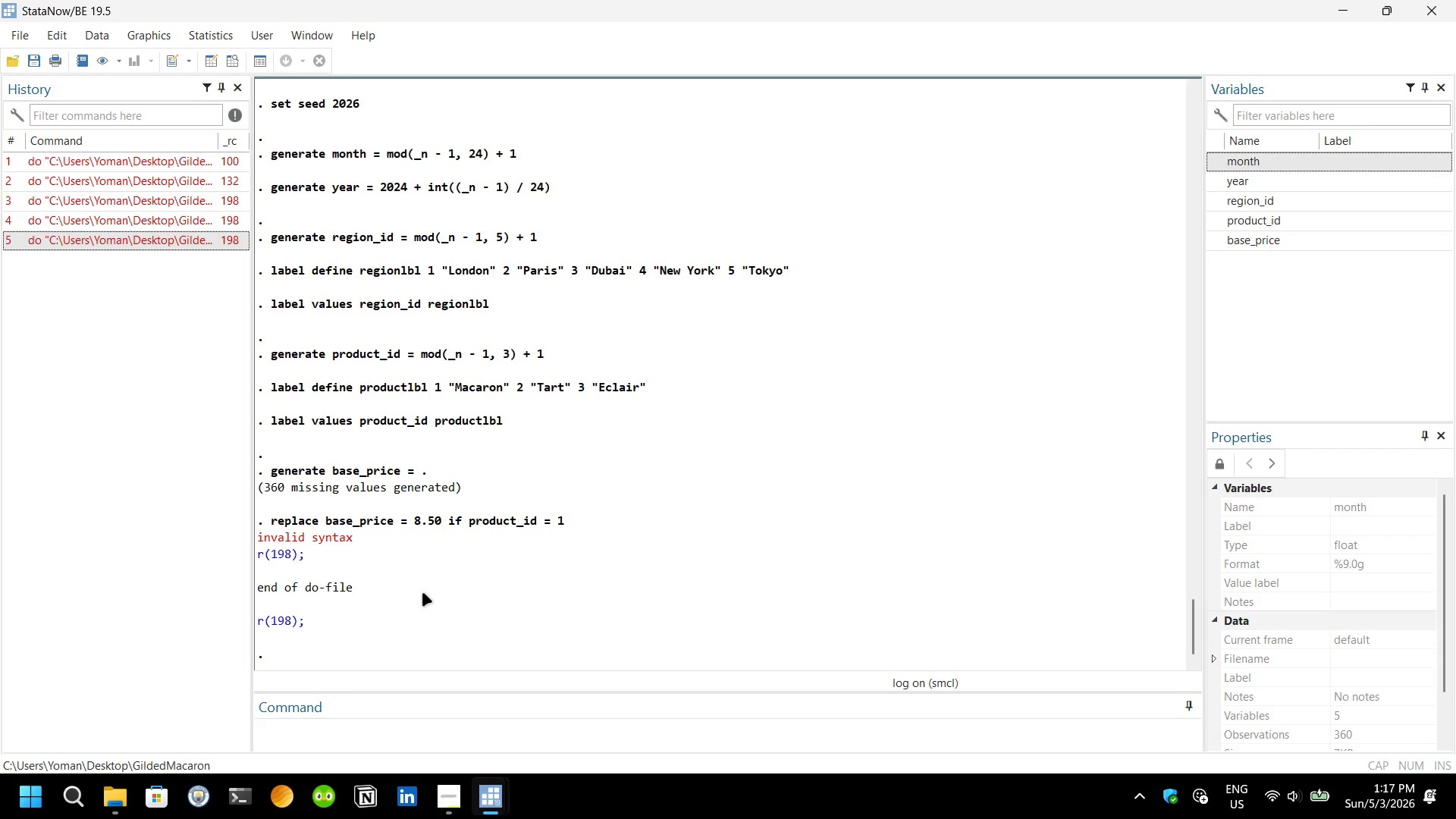 
wait(16.45)
 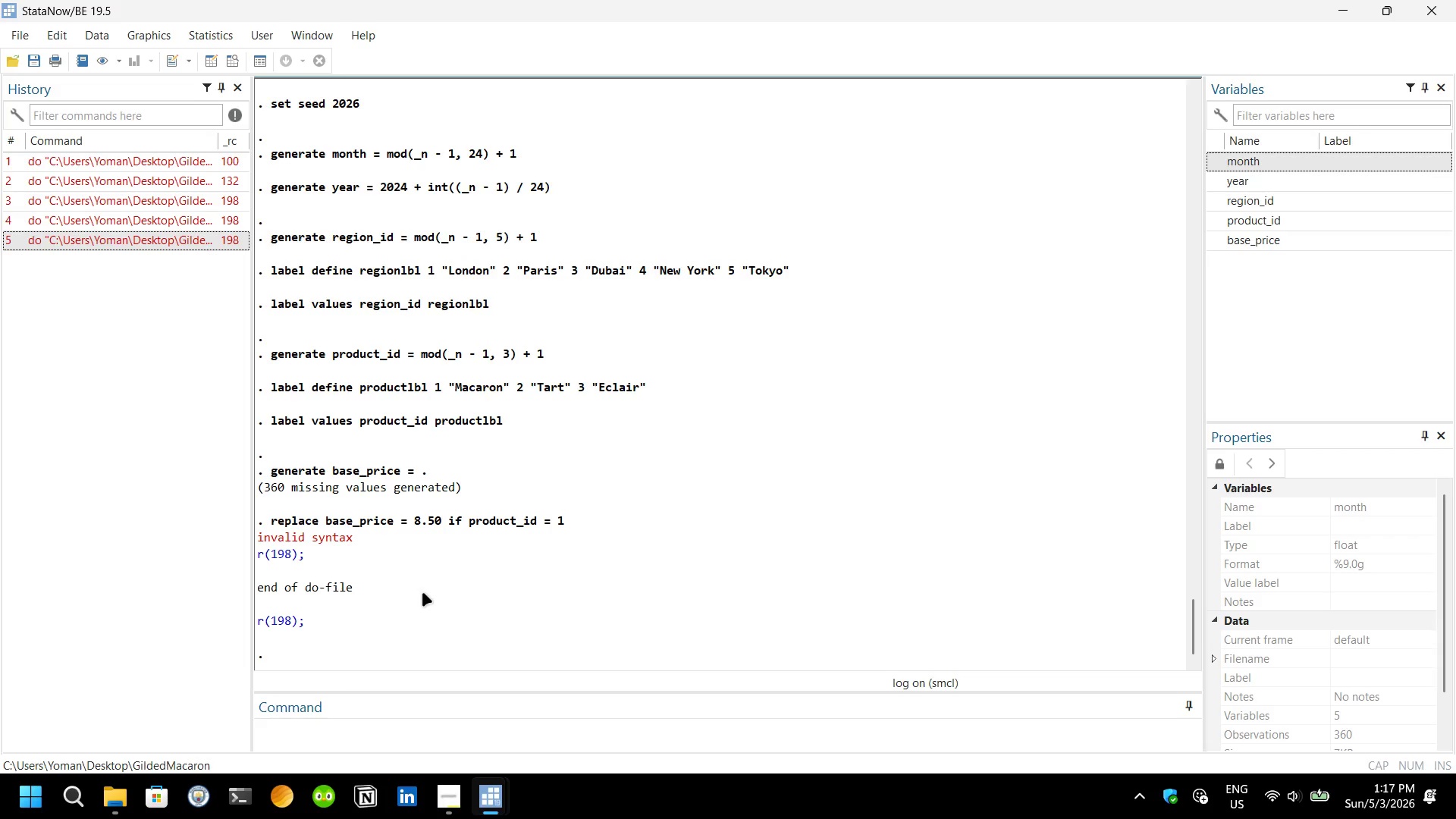 
mouse_move([485, 765])
 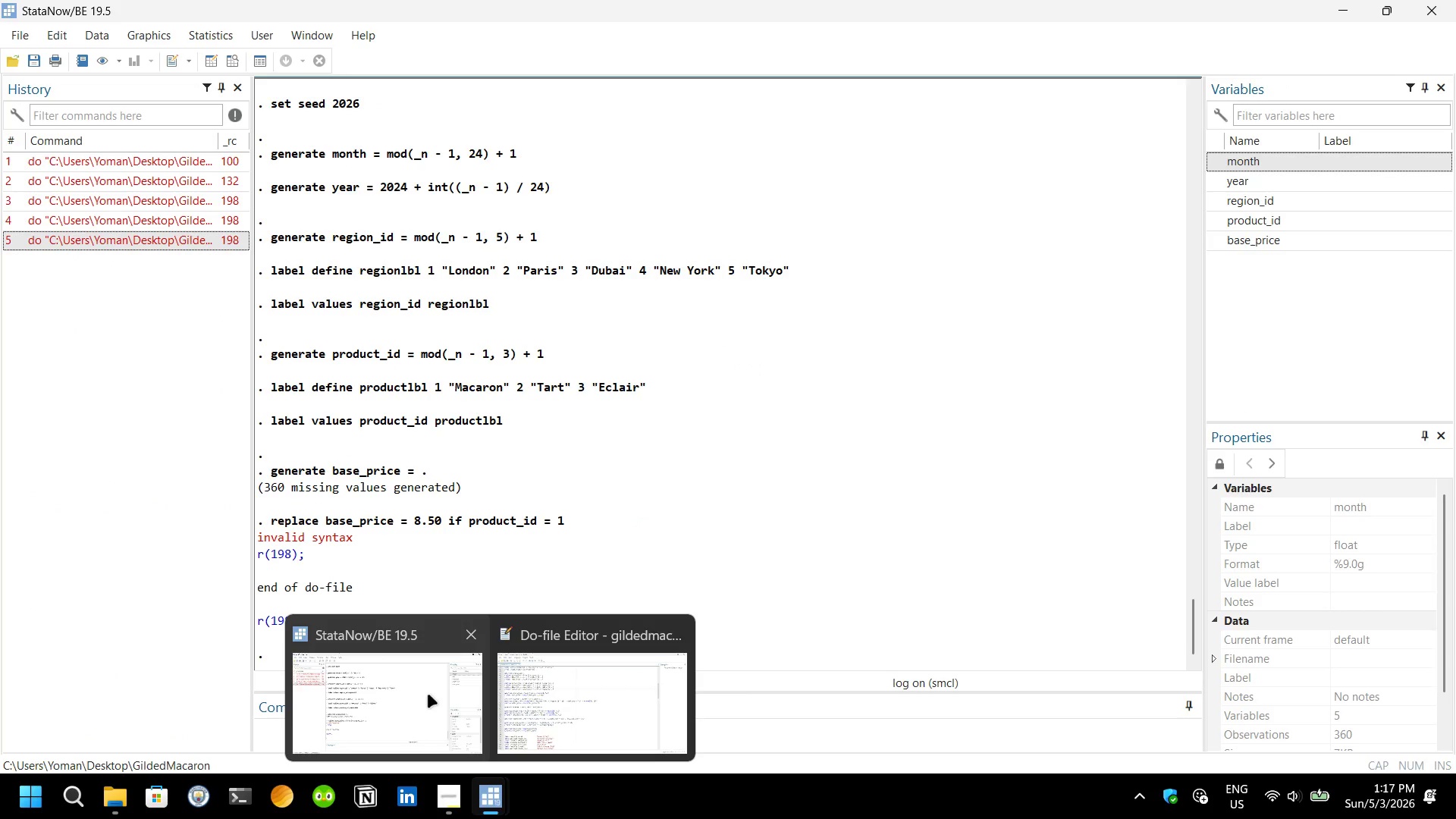 
left_click([542, 695])
 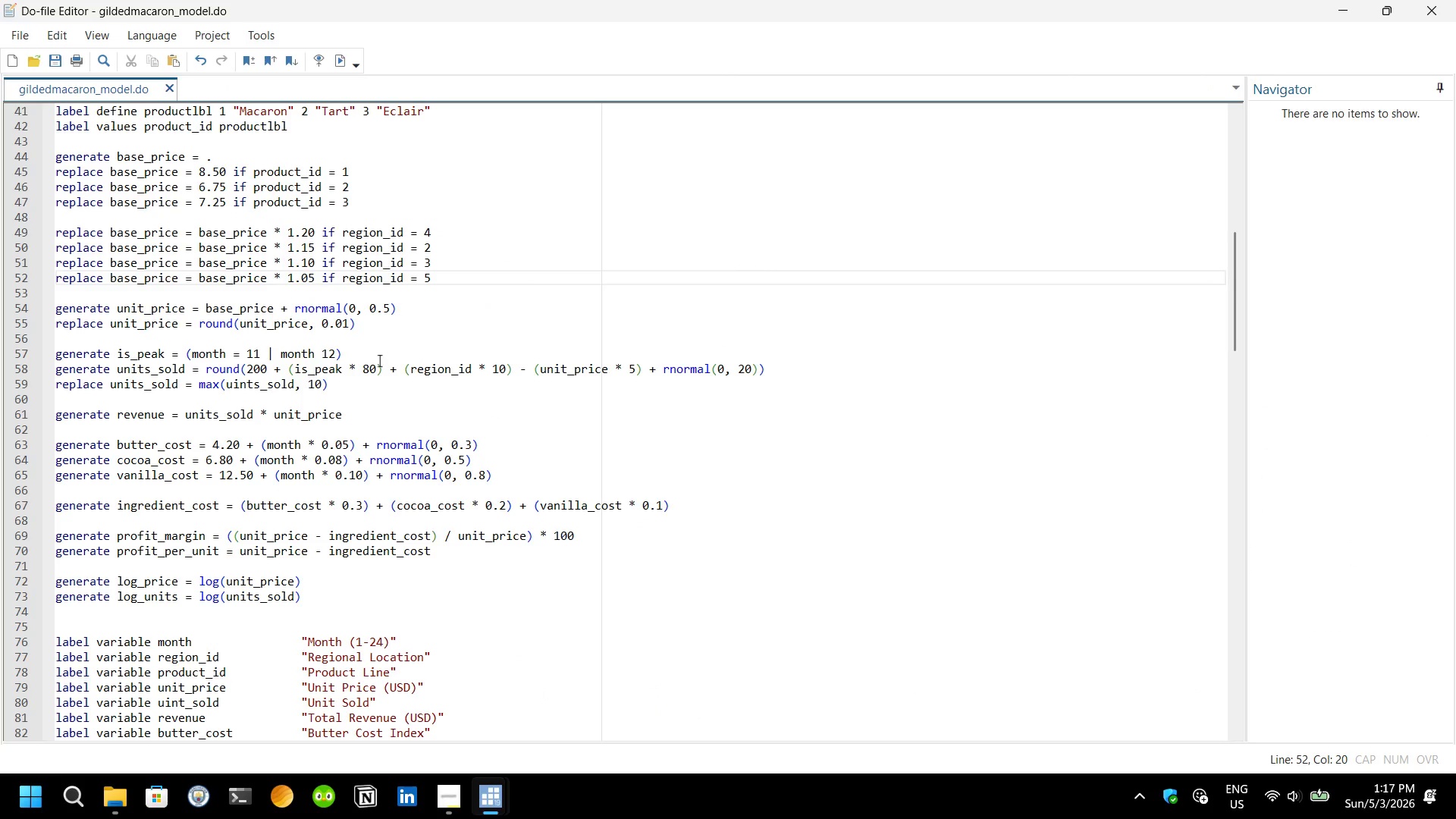 
scroll: coordinate [379, 360], scroll_direction: up, amount: 1.0
 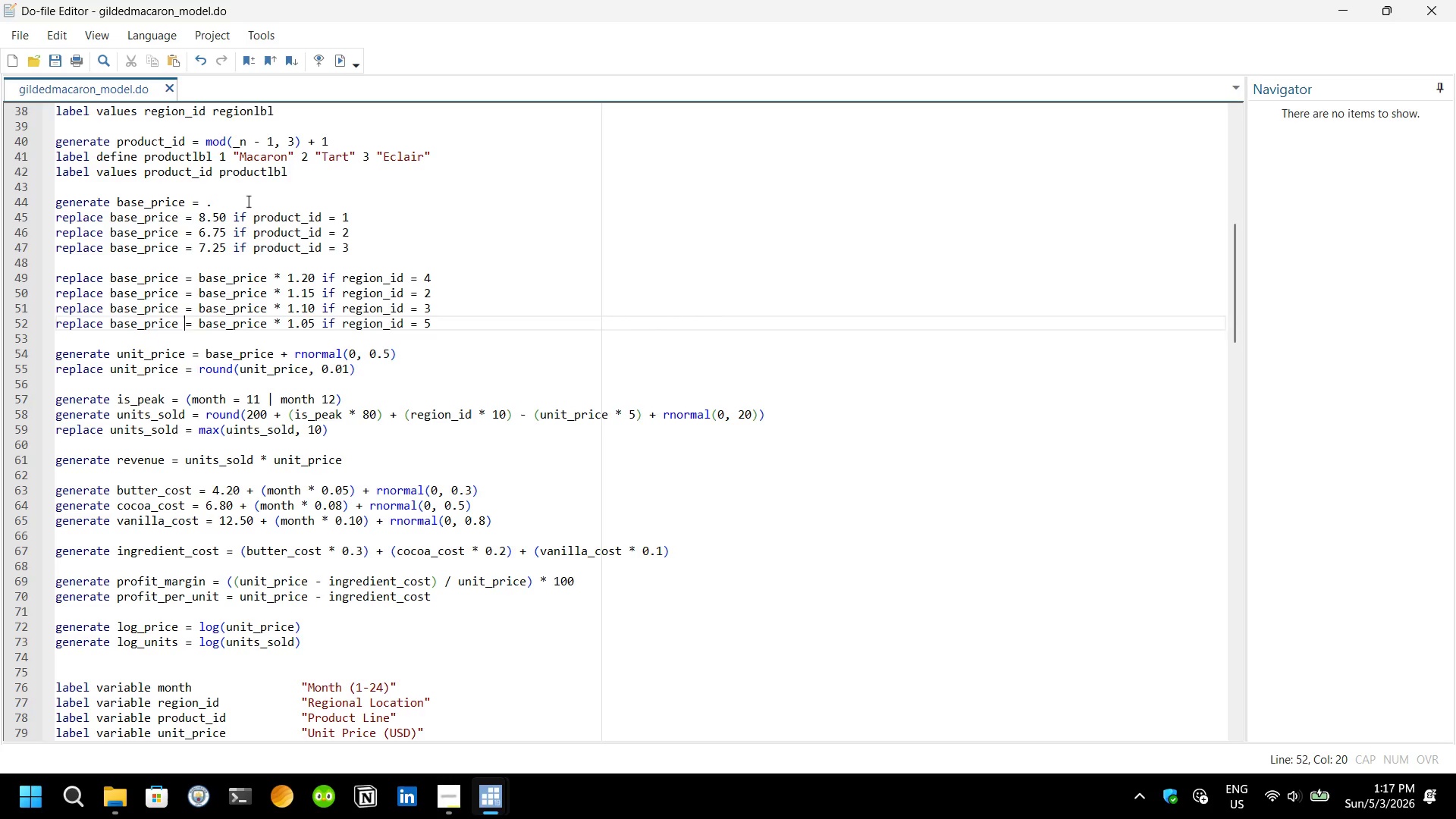 
left_click_drag(start_coordinate=[248, 201], to_coordinate=[50, 202])
 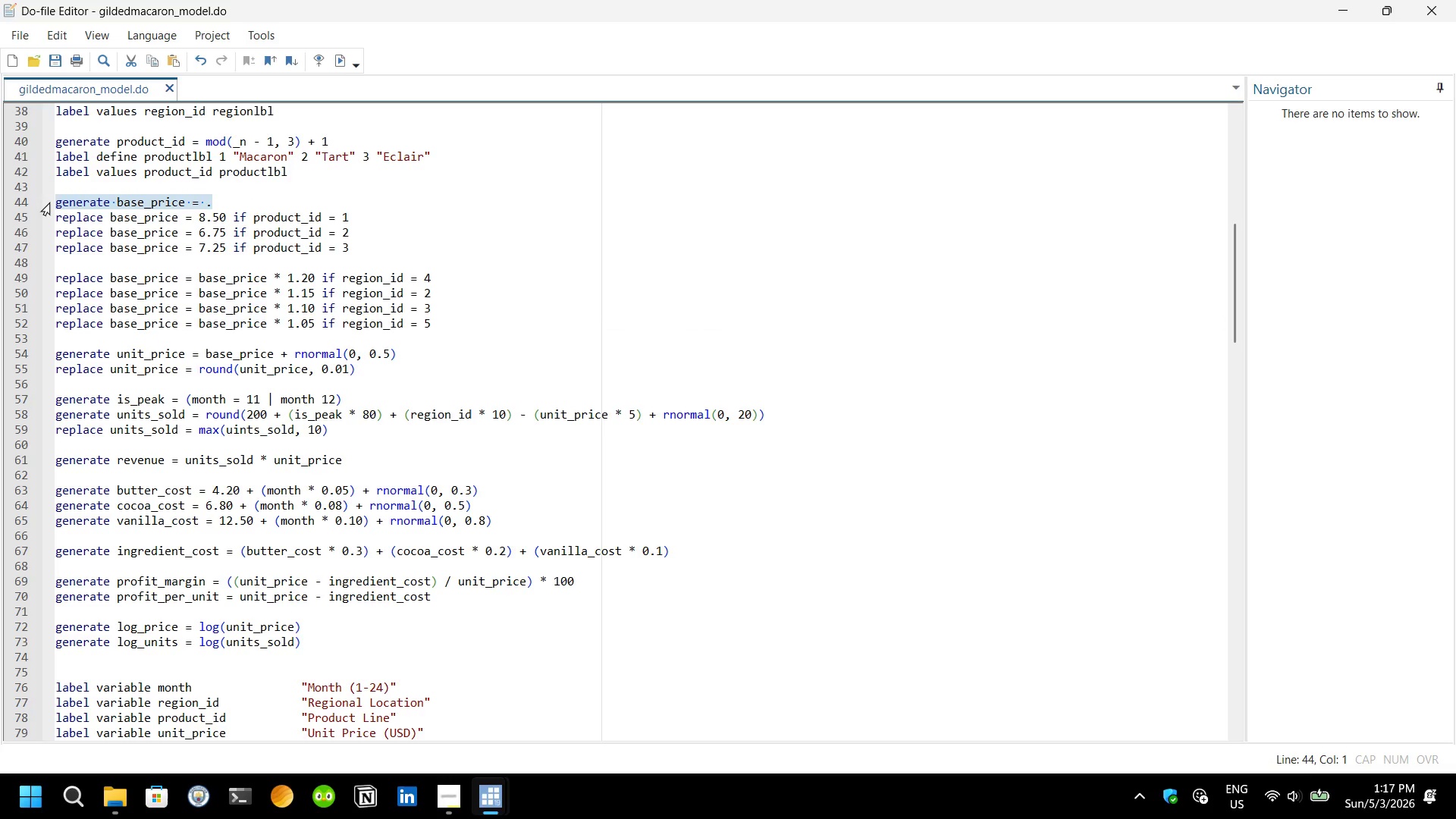 
key(Control+X)
 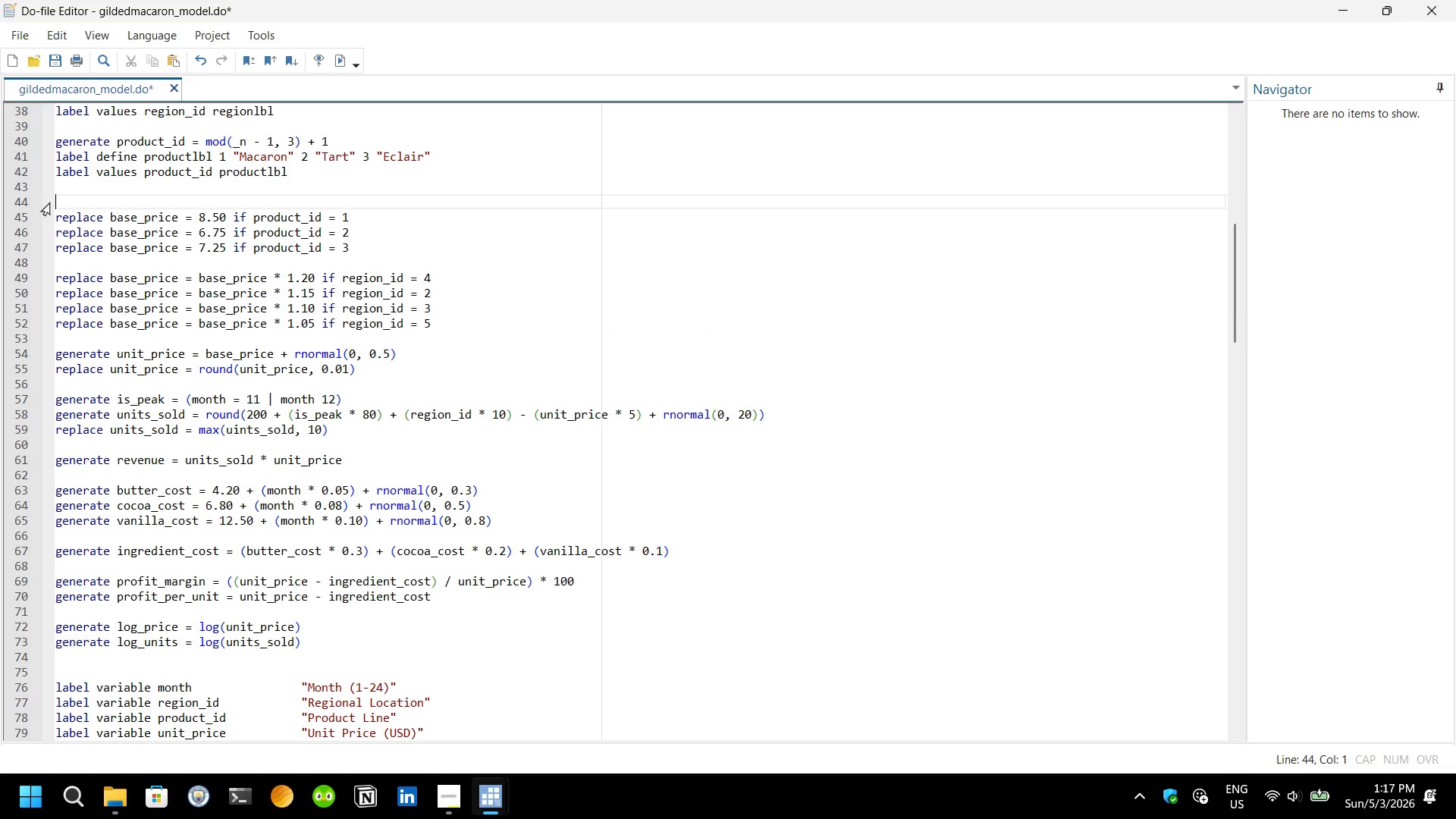 
key(Backspace)
 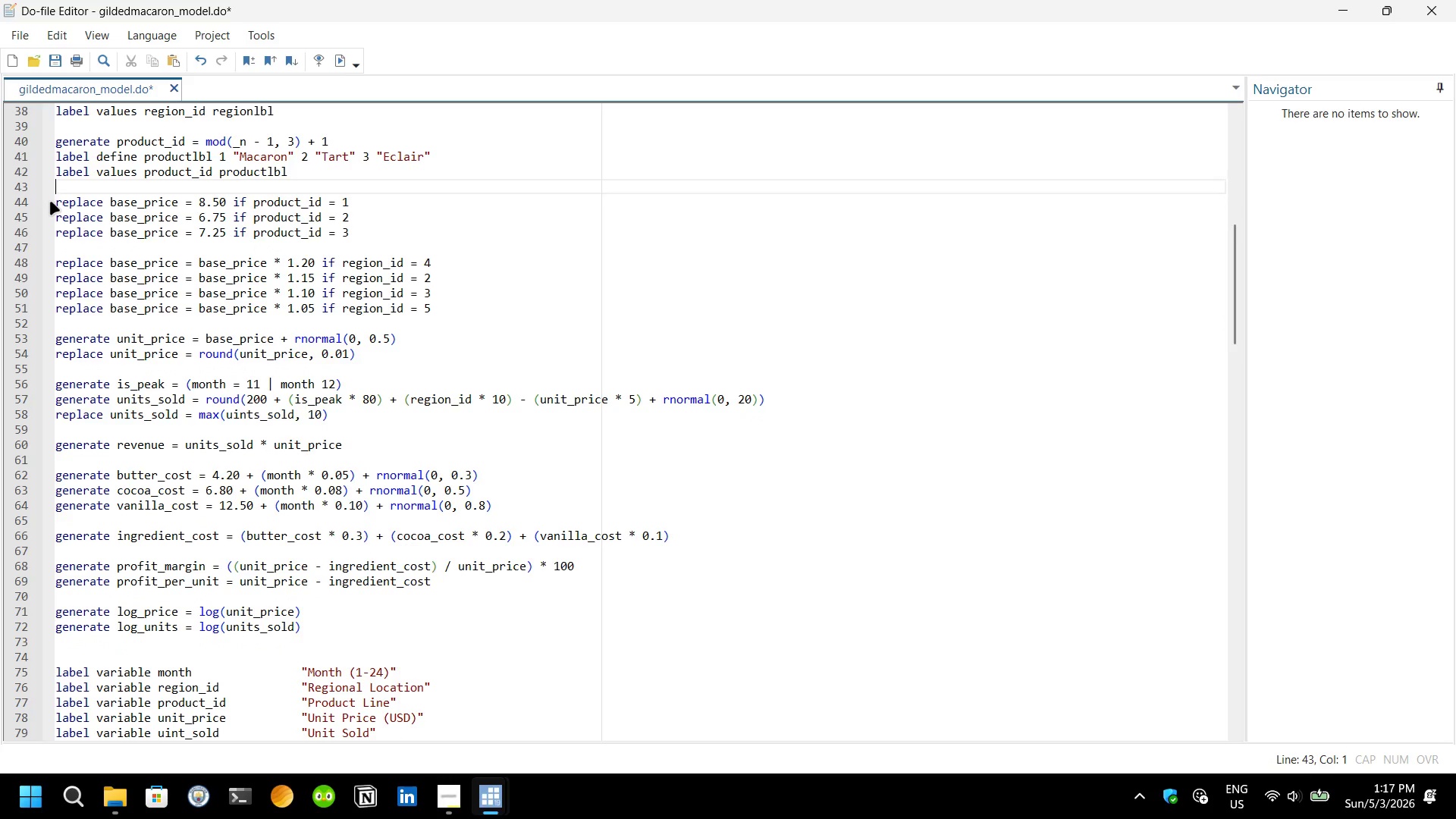 
key(Control+S)
 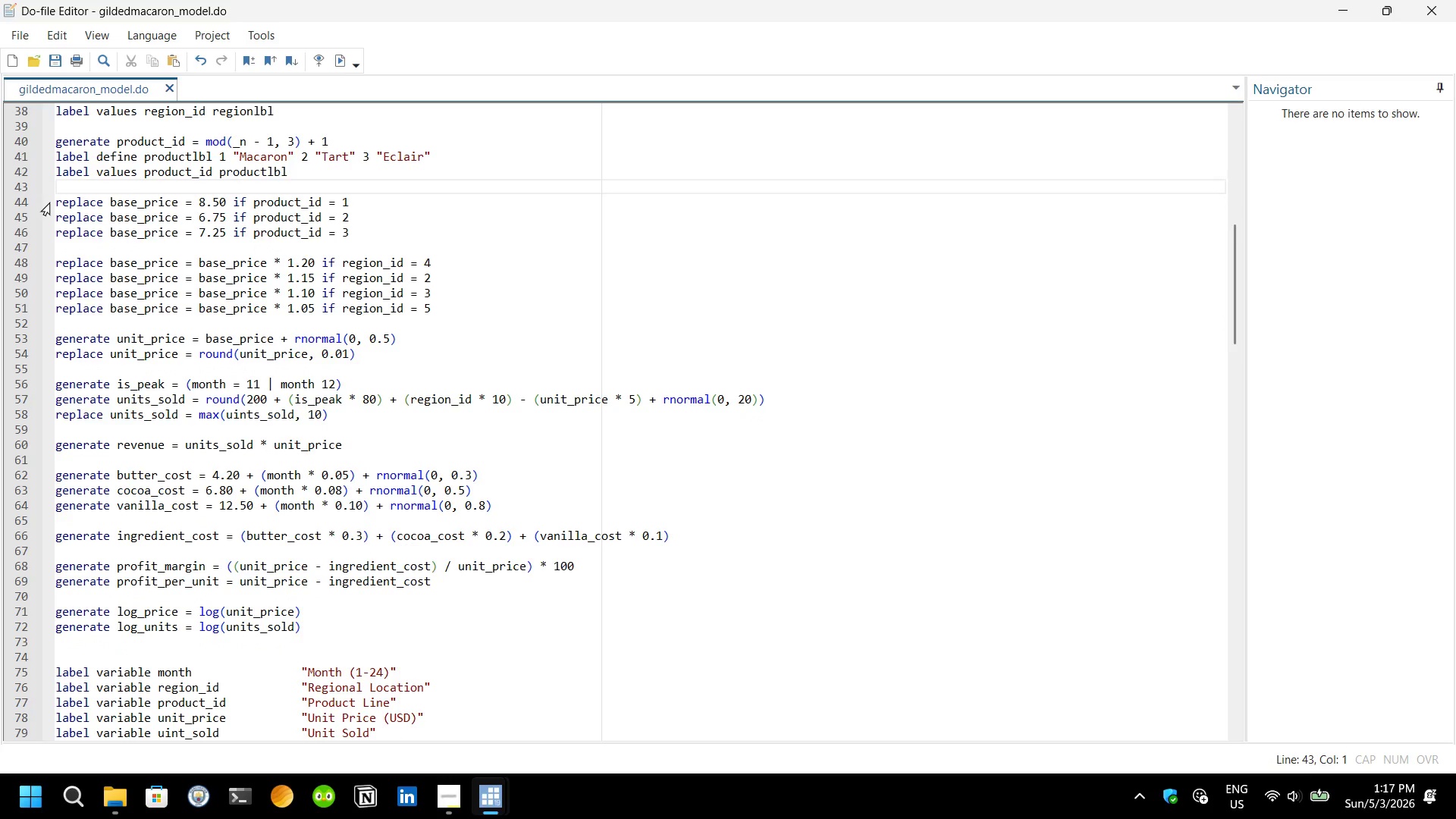 
key(Control+S)
 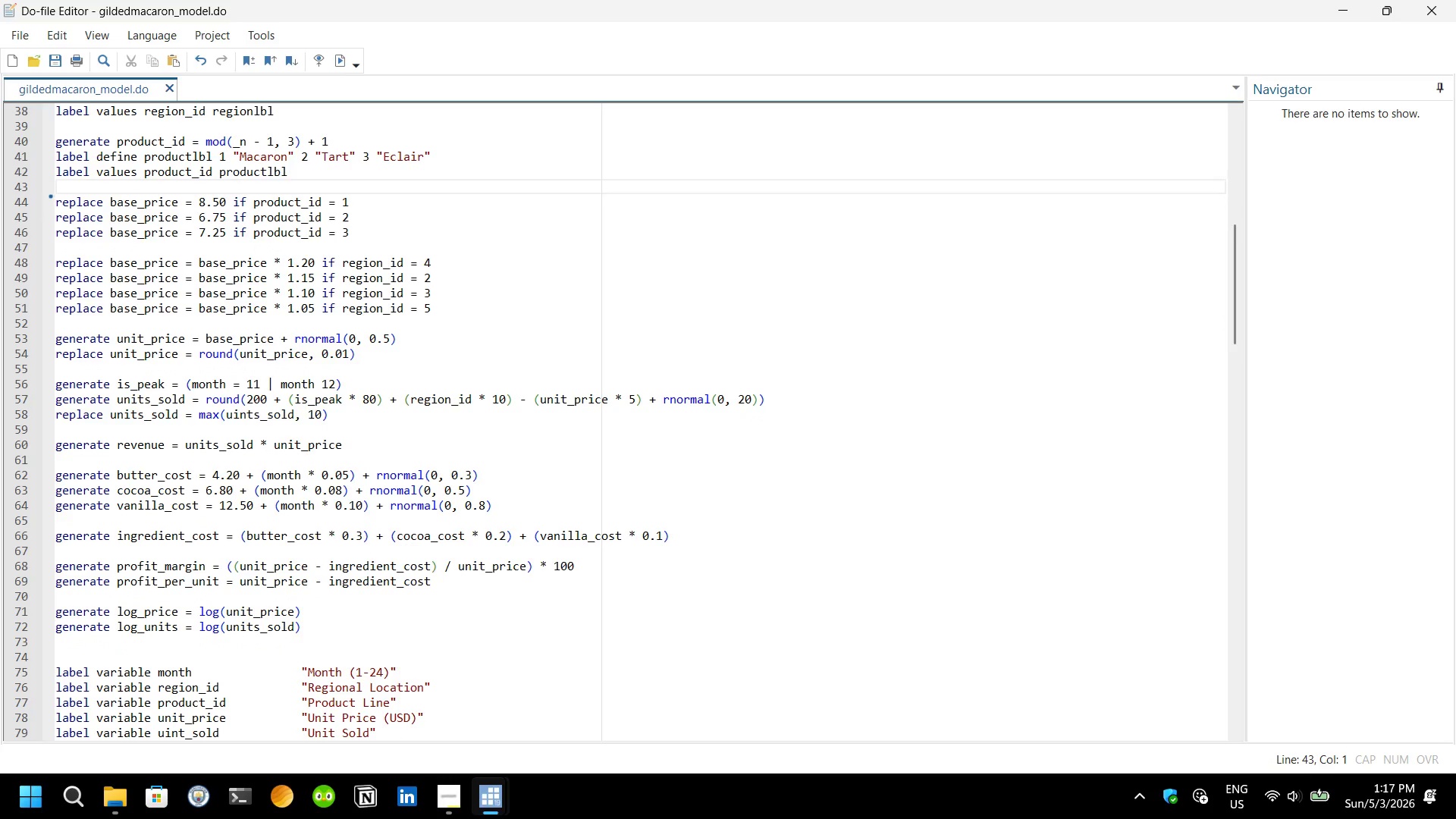 
key(Control+S)
 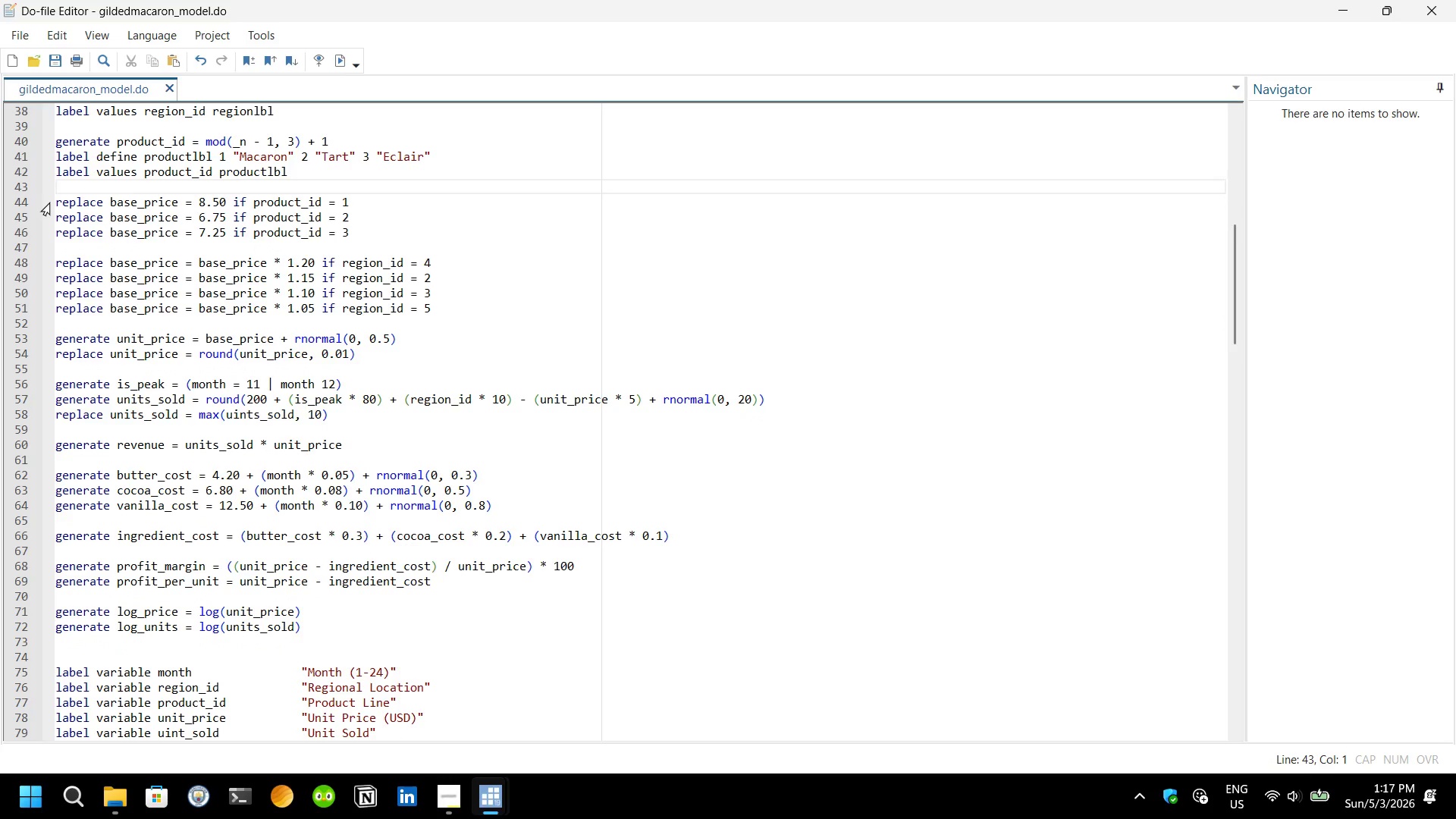 
key(Control+S)
 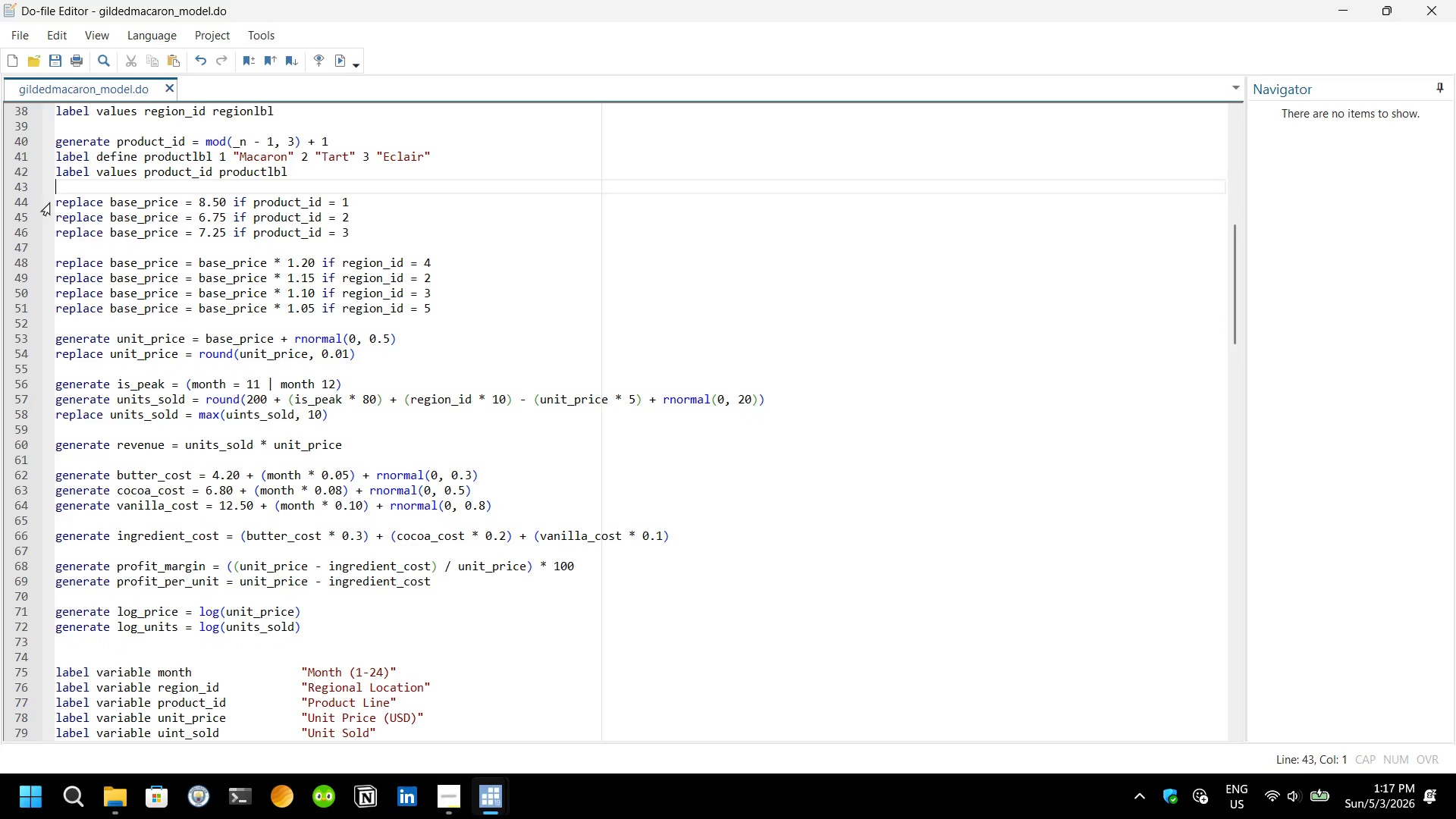 
key(Control+S)
 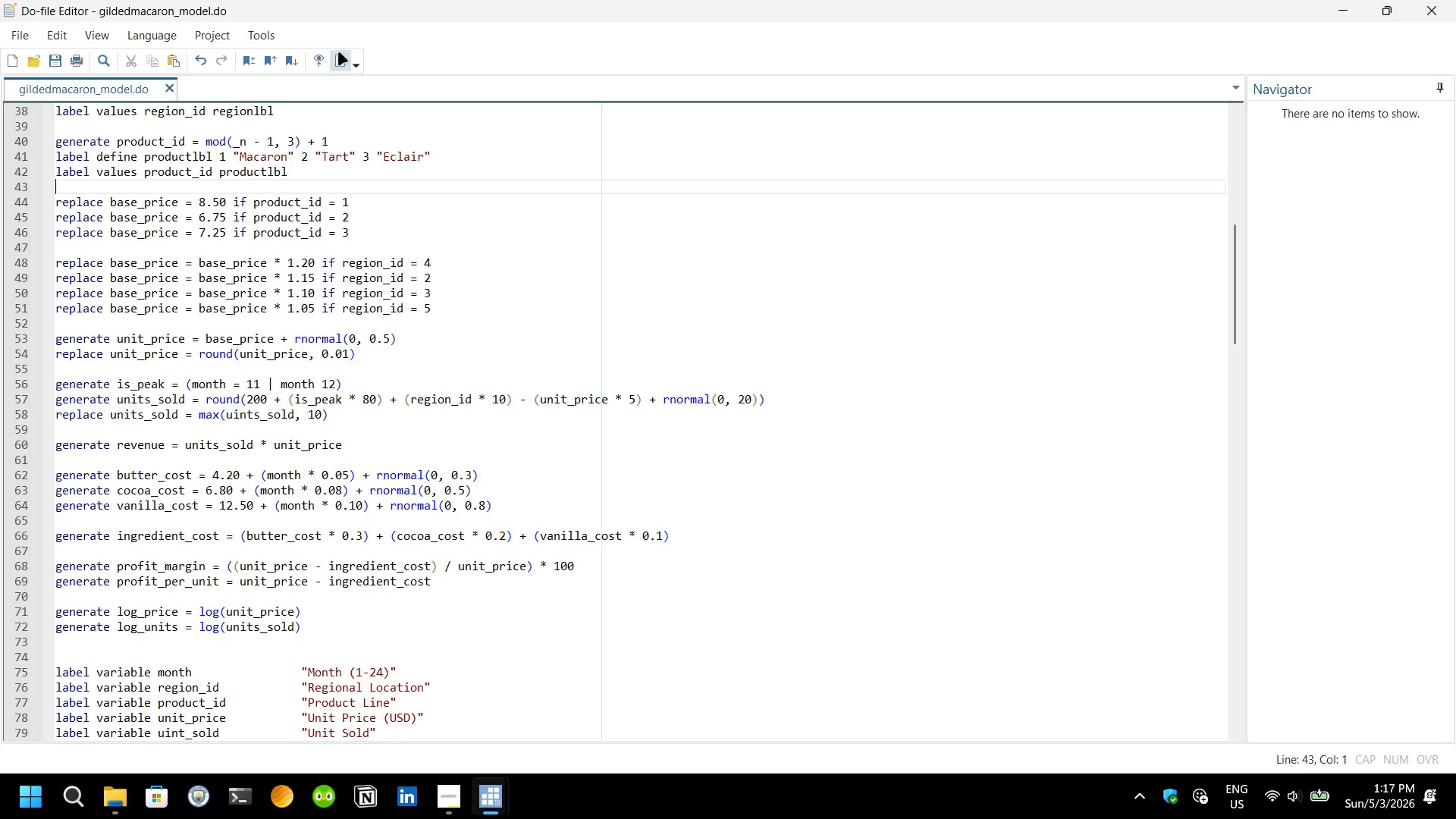 
left_click([339, 54])
 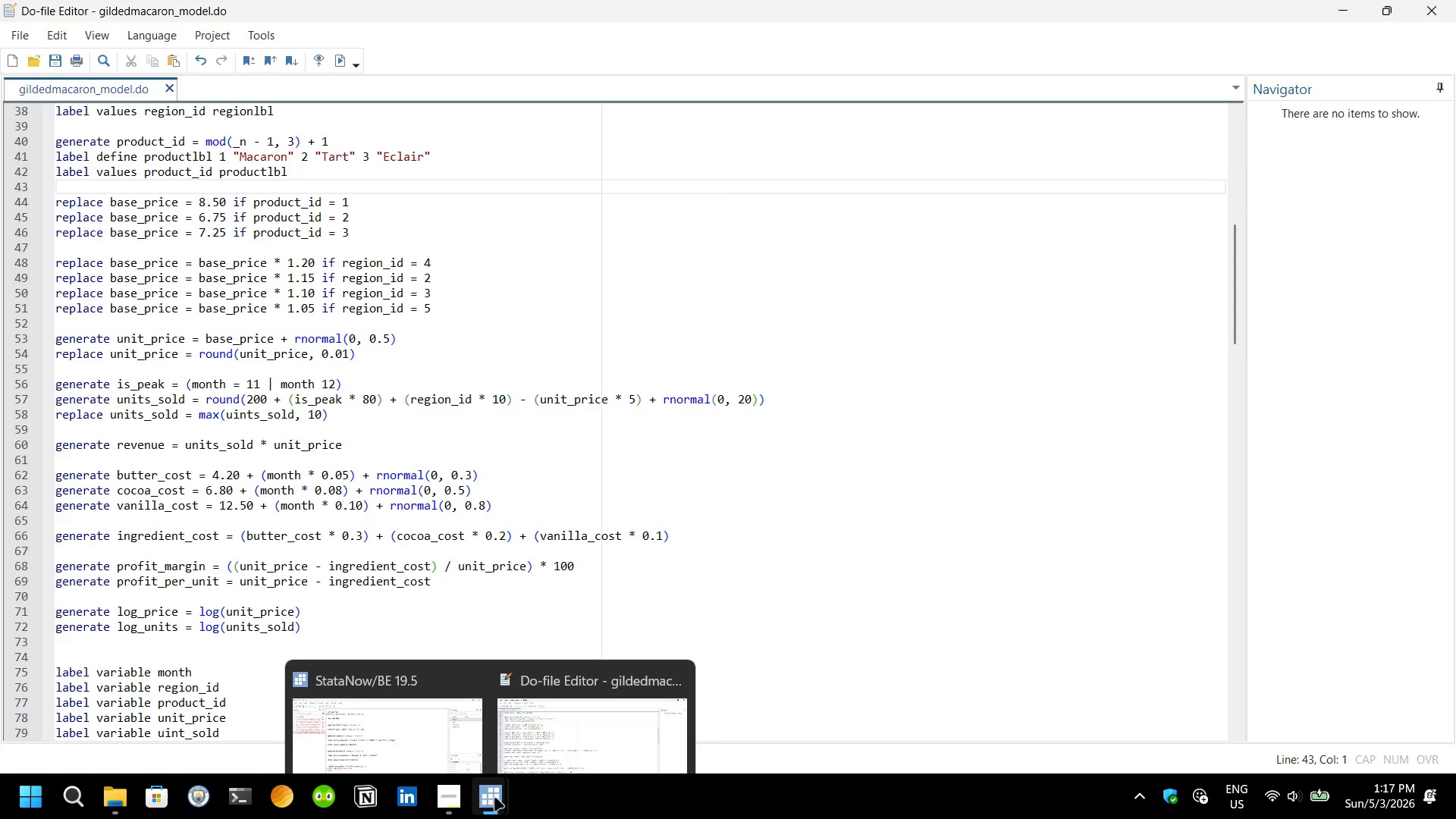 
wait(8.39)
 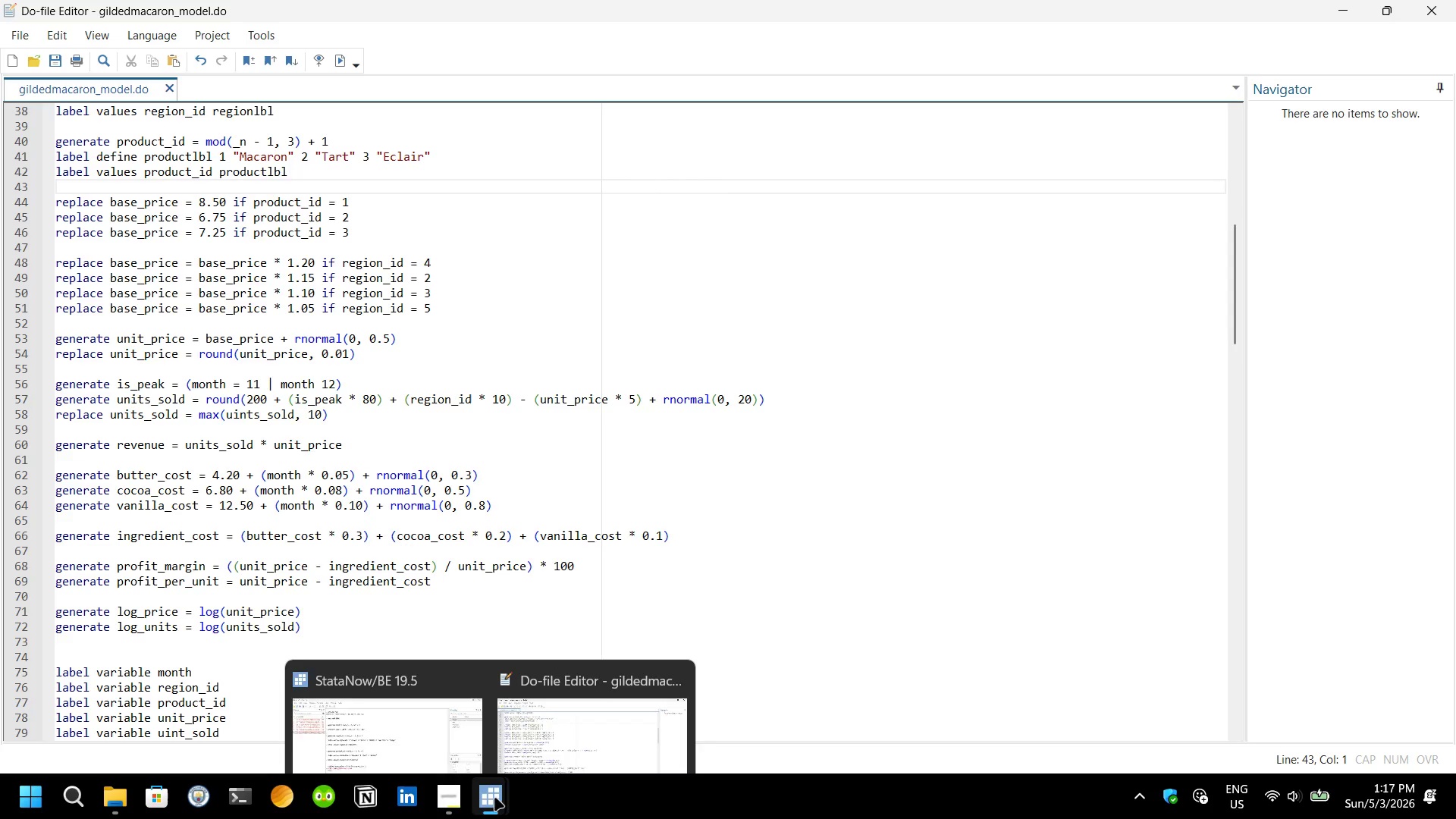 
left_click([418, 689])
 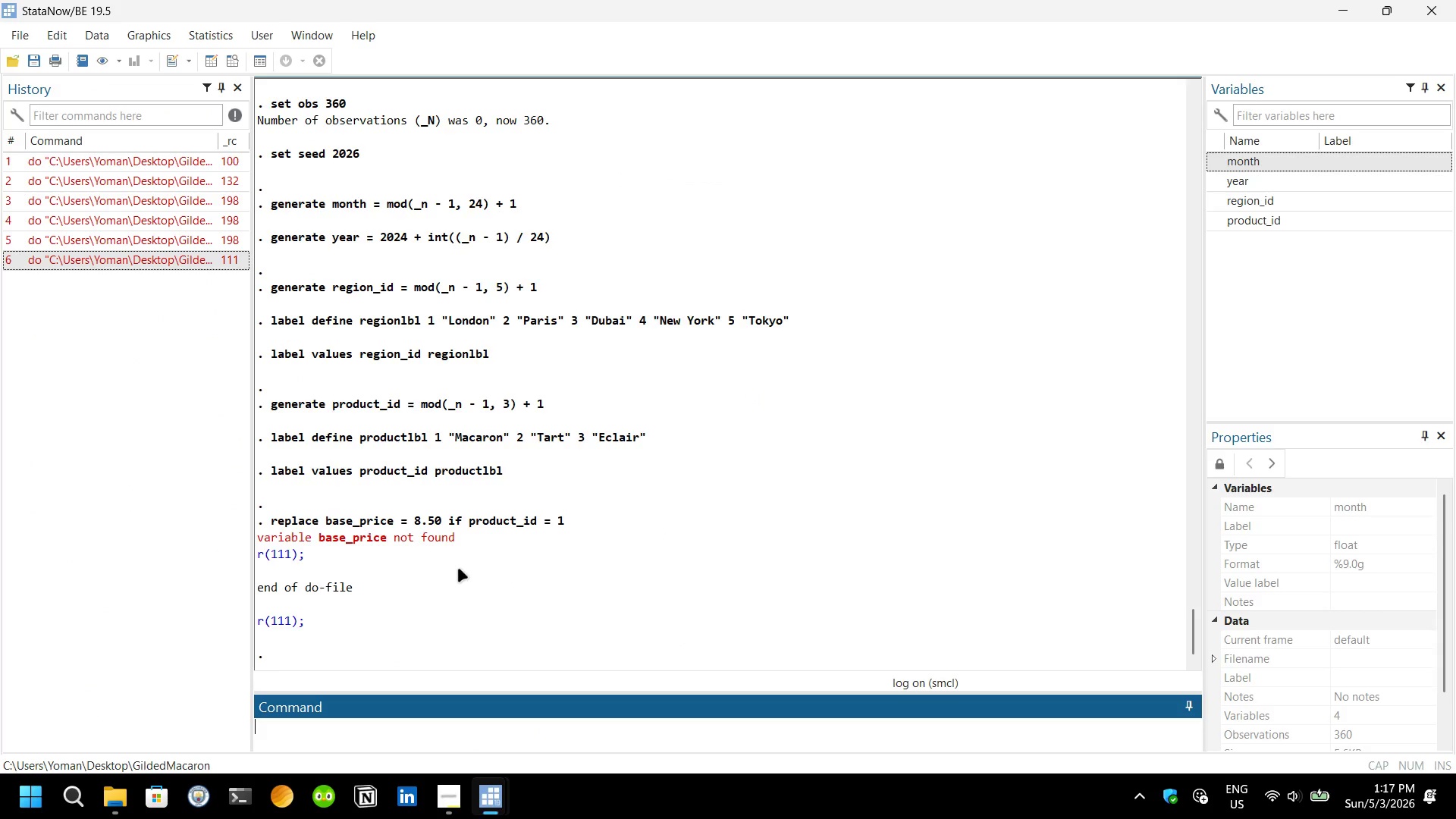 
scroll: coordinate [458, 569], scroll_direction: up, amount: 9.0
 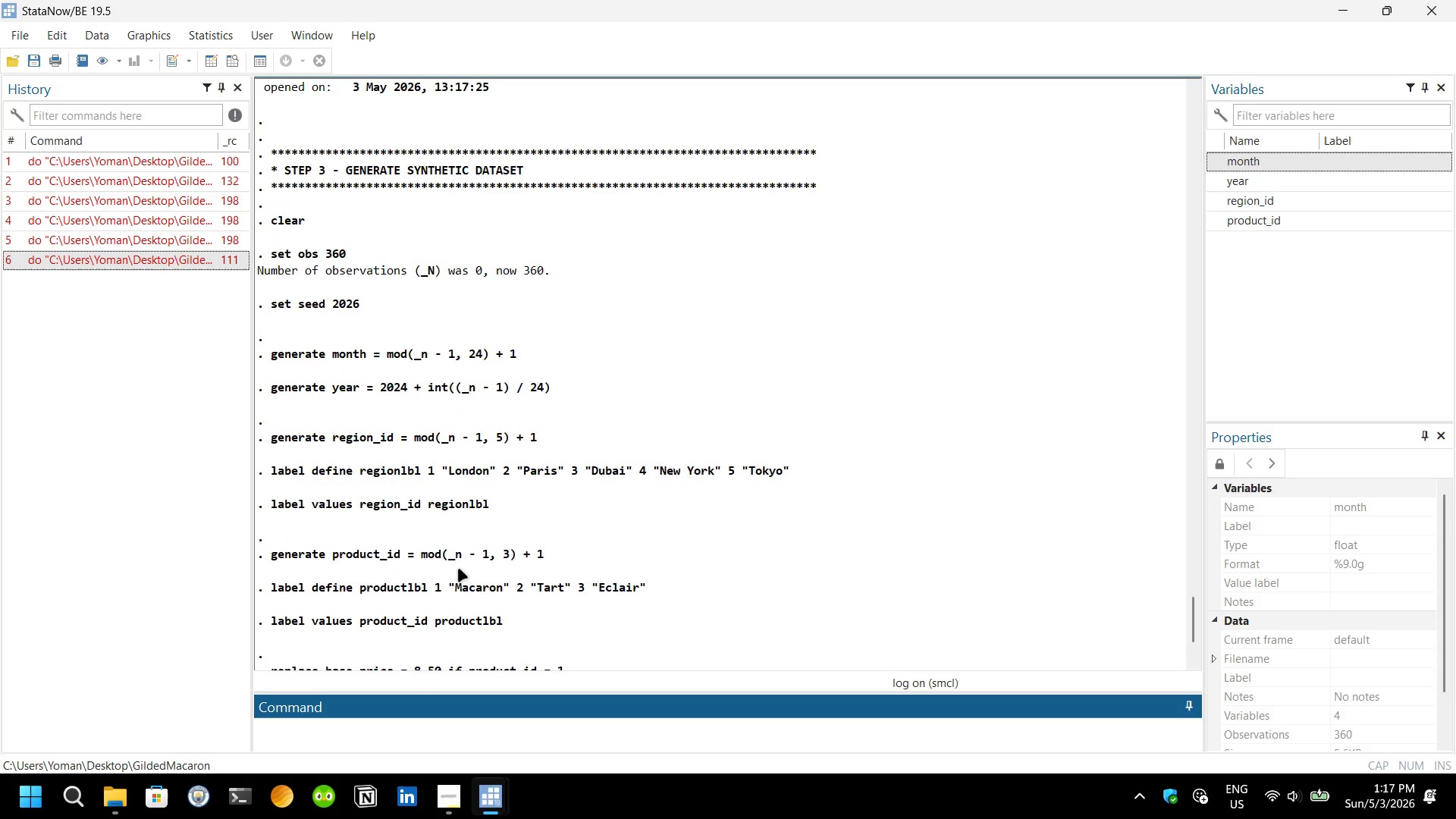 
scroll: coordinate [458, 569], scroll_direction: down, amount: 21.0
 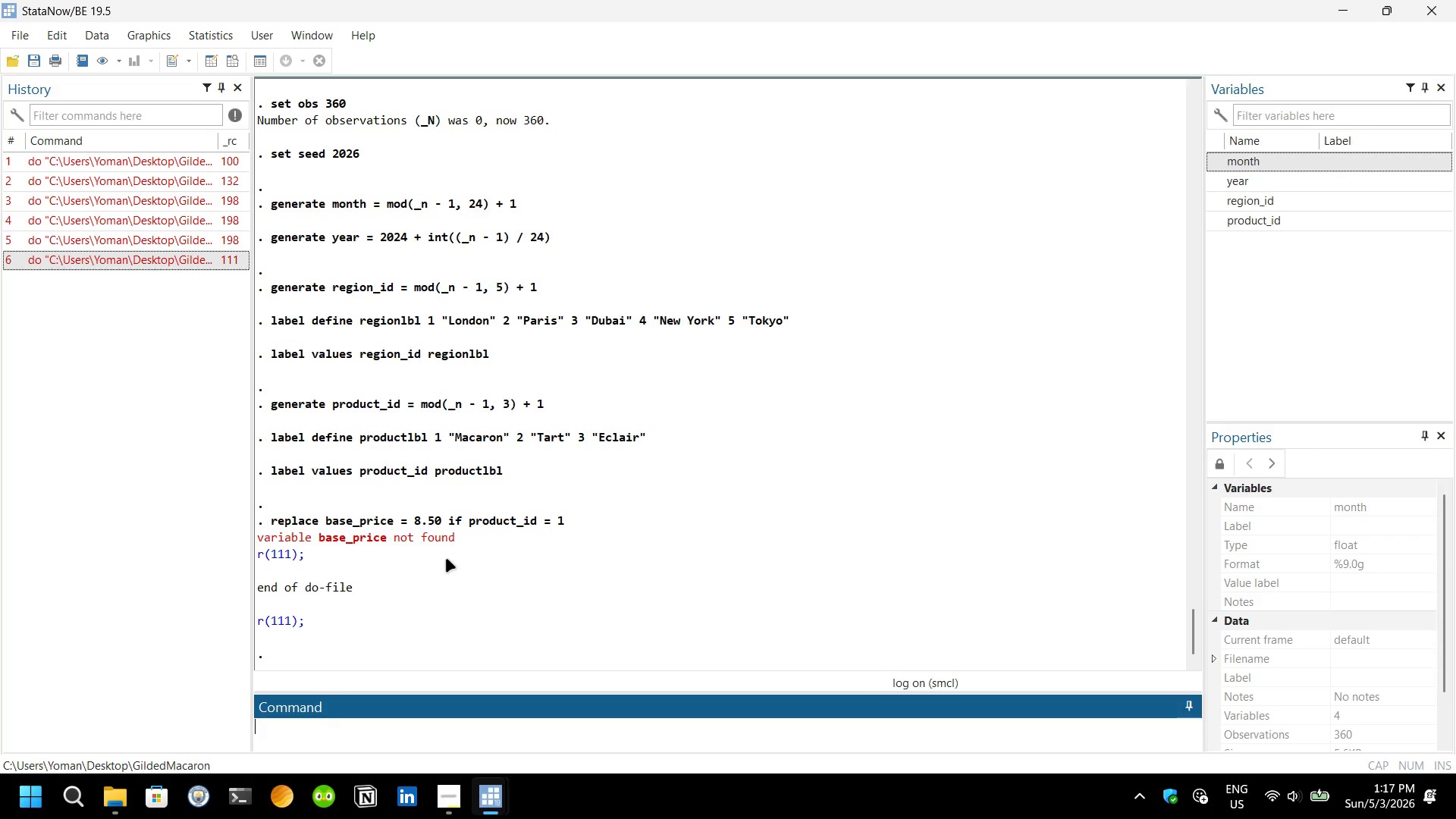 
wait(15.62)
 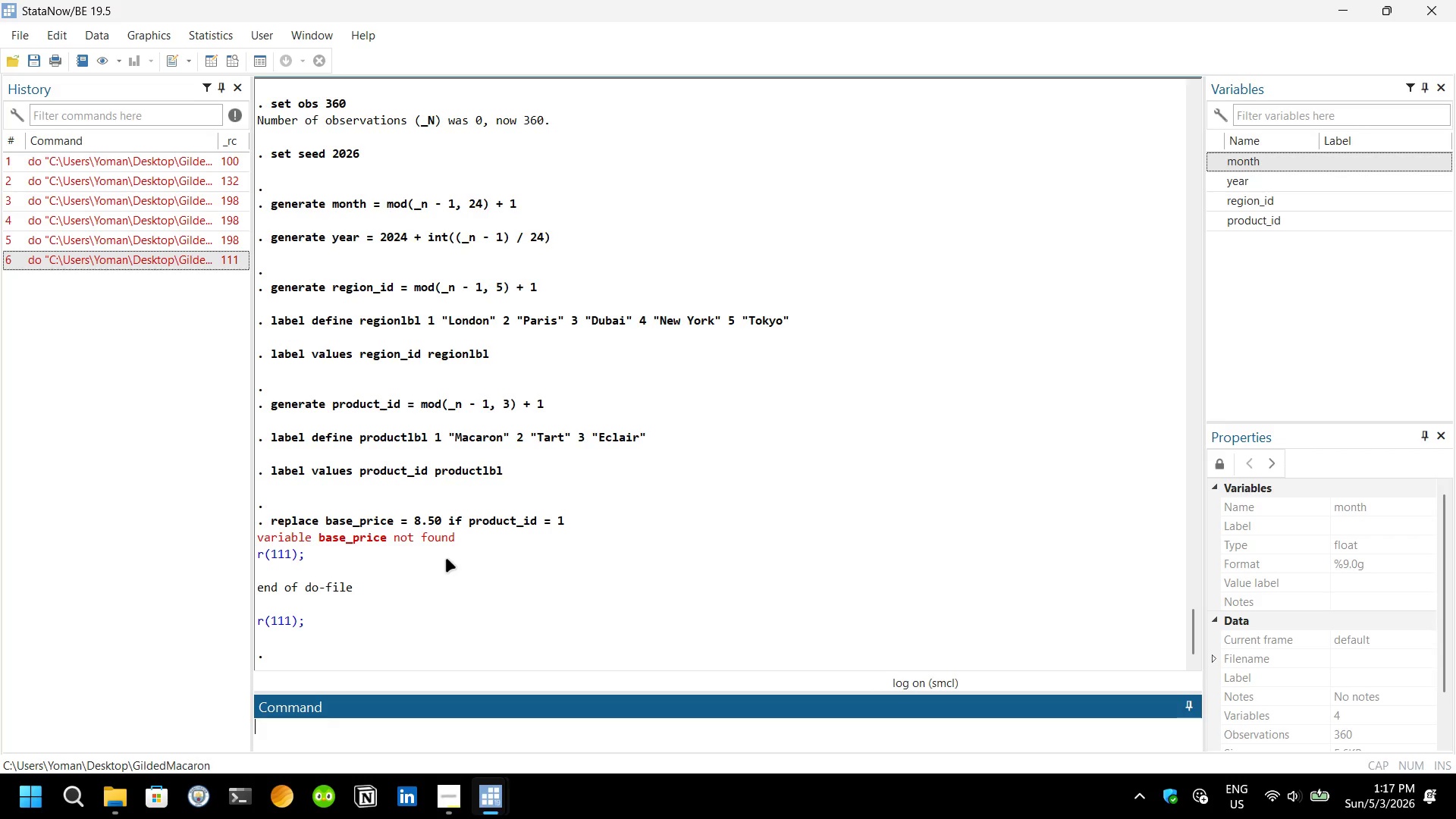 
scroll: coordinate [446, 559], scroll_direction: down, amount: 3.0
 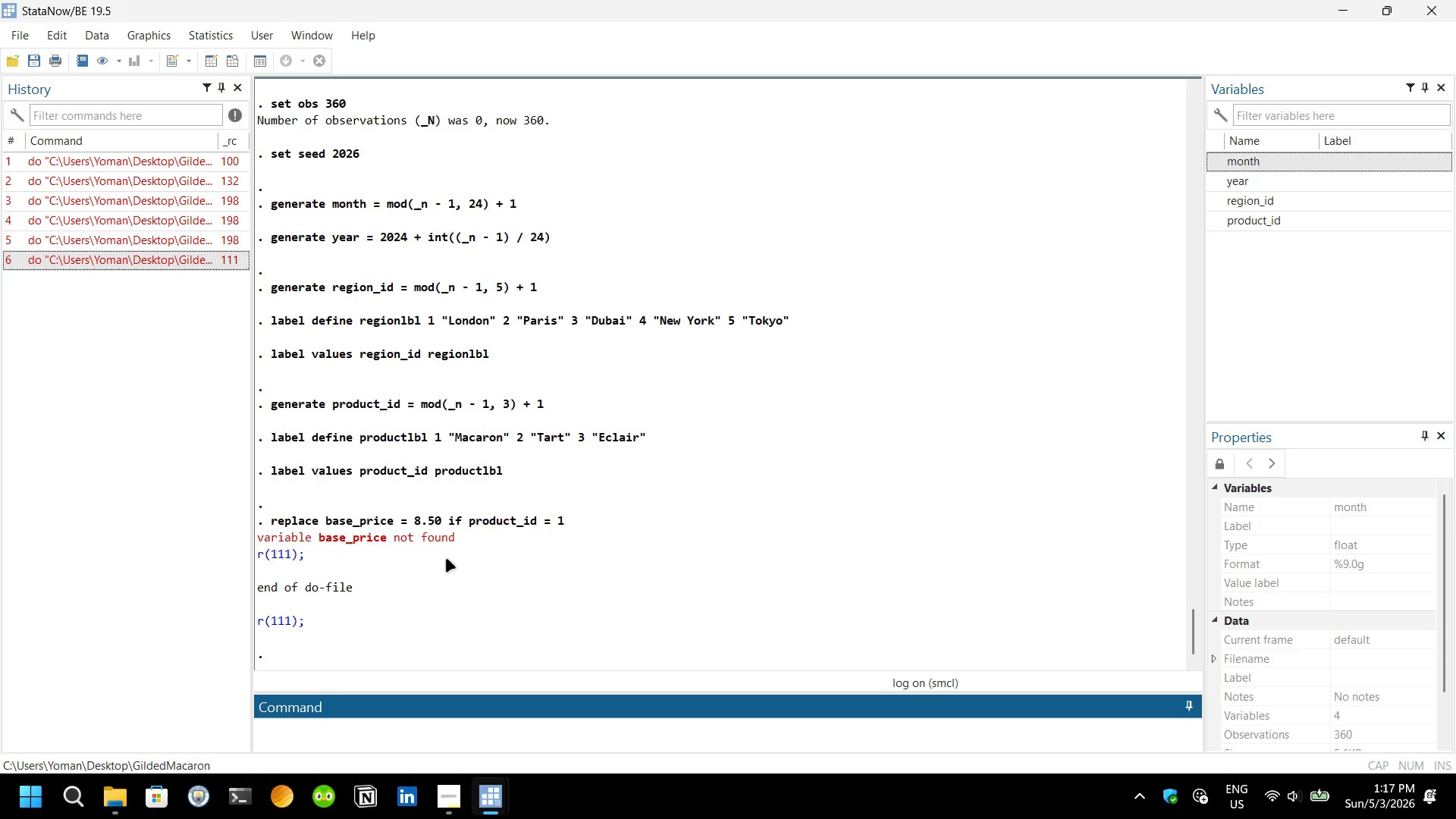 
wait(8.26)
 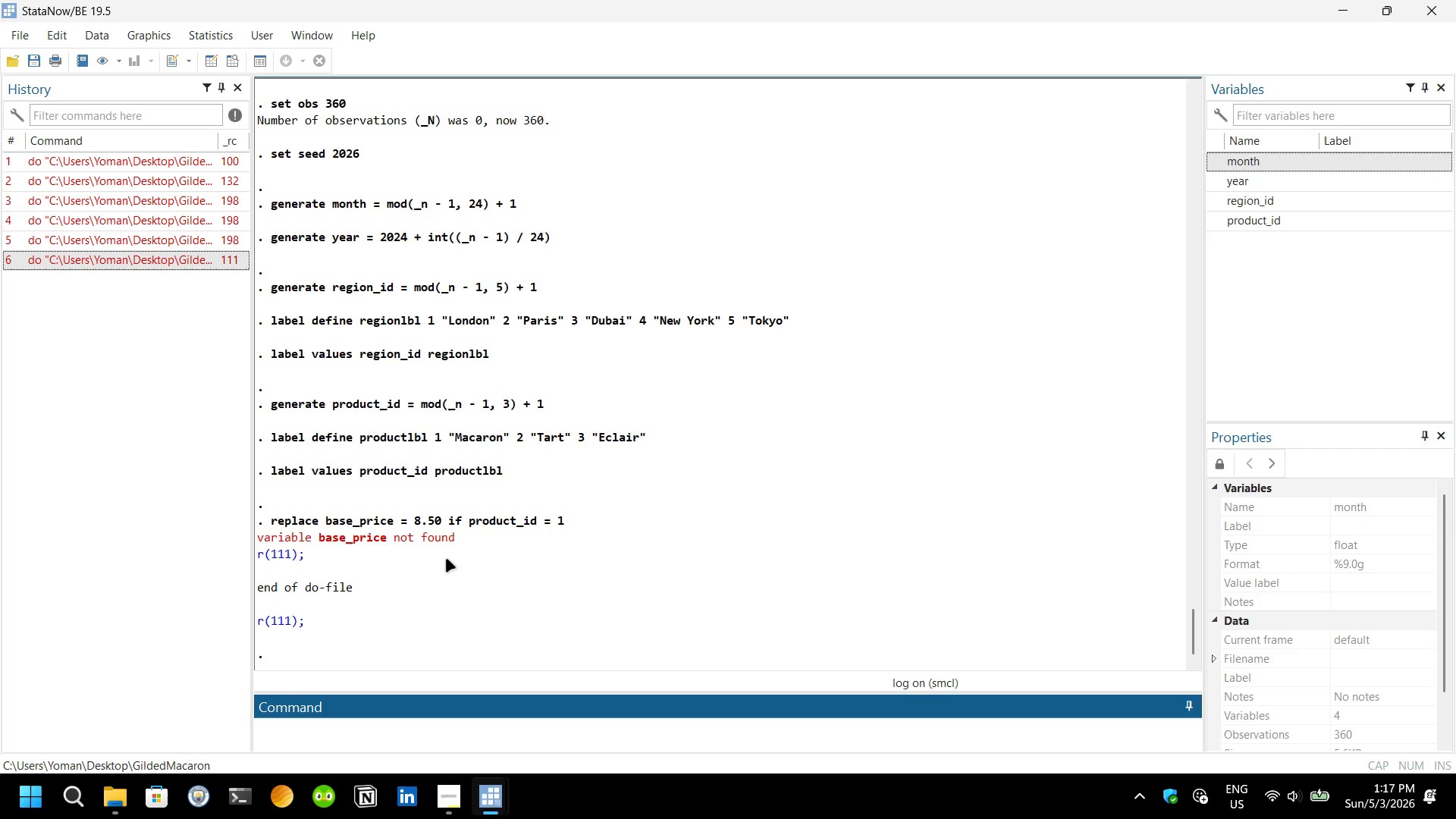 
left_click([554, 706])
 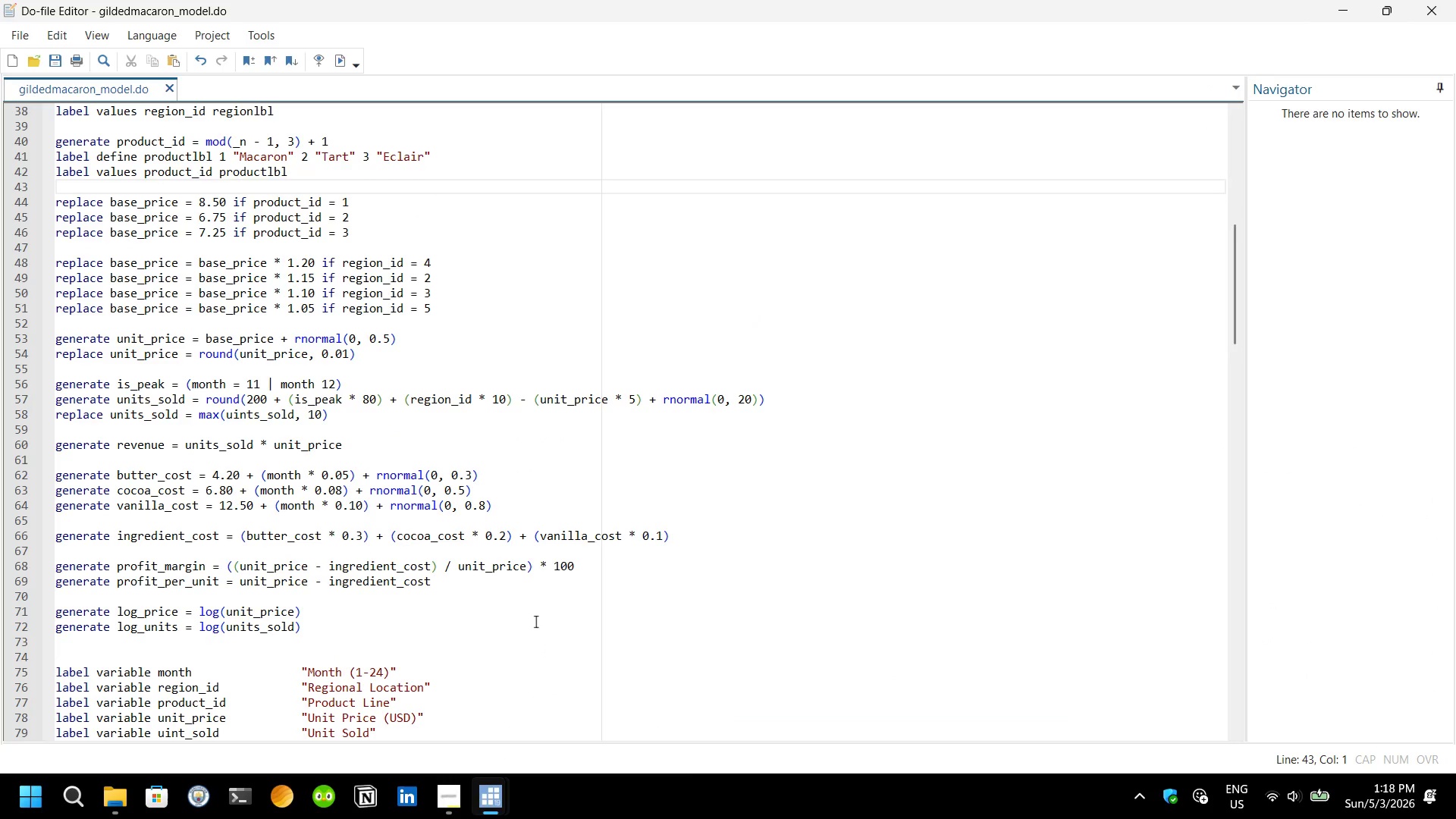 
scroll: coordinate [535, 621], scroll_direction: up, amount: 1.0
 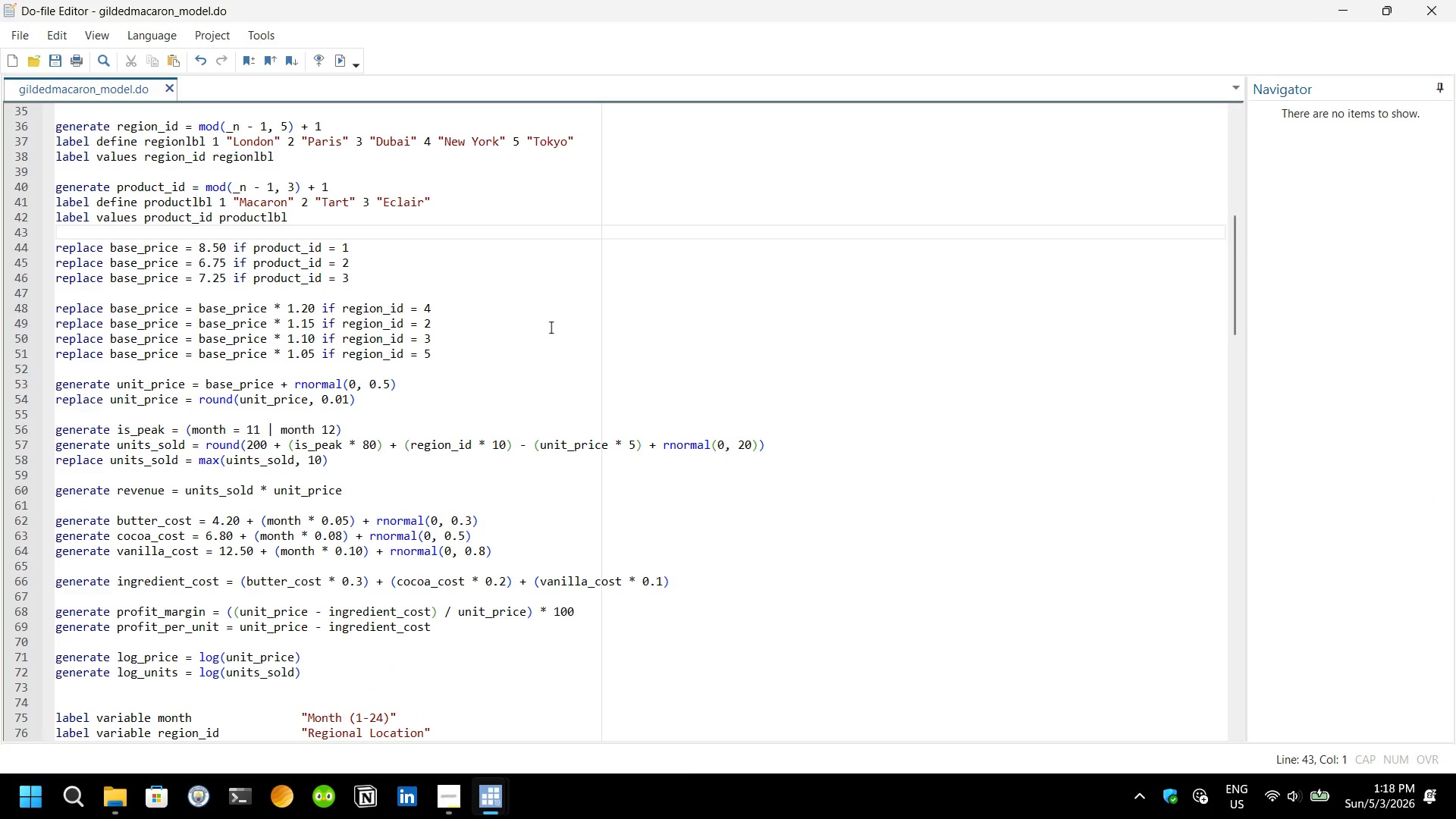 
left_click([551, 327])
 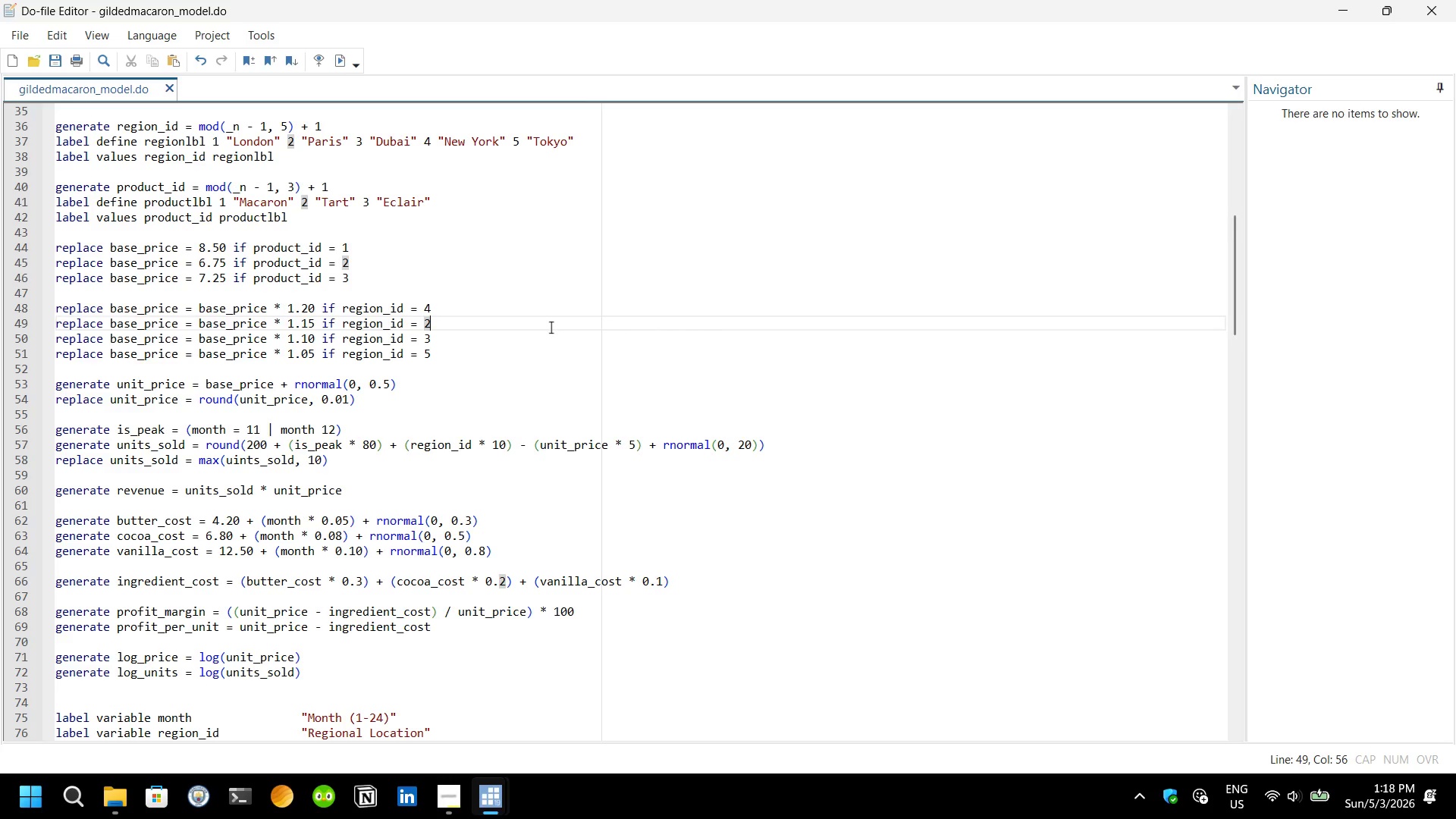 
wait(12.39)
 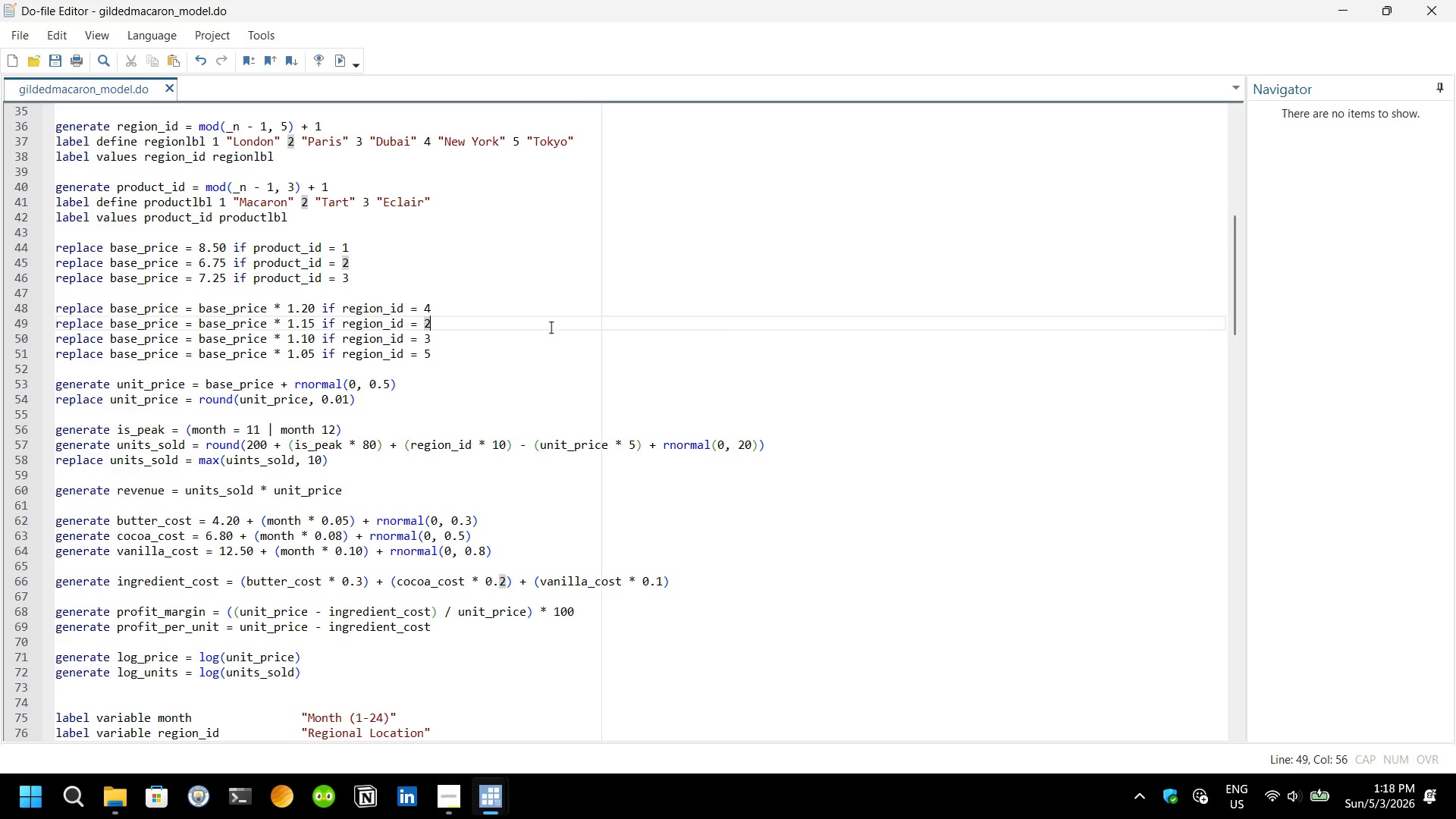 
scroll: coordinate [482, 328], scroll_direction: down, amount: 18.0
 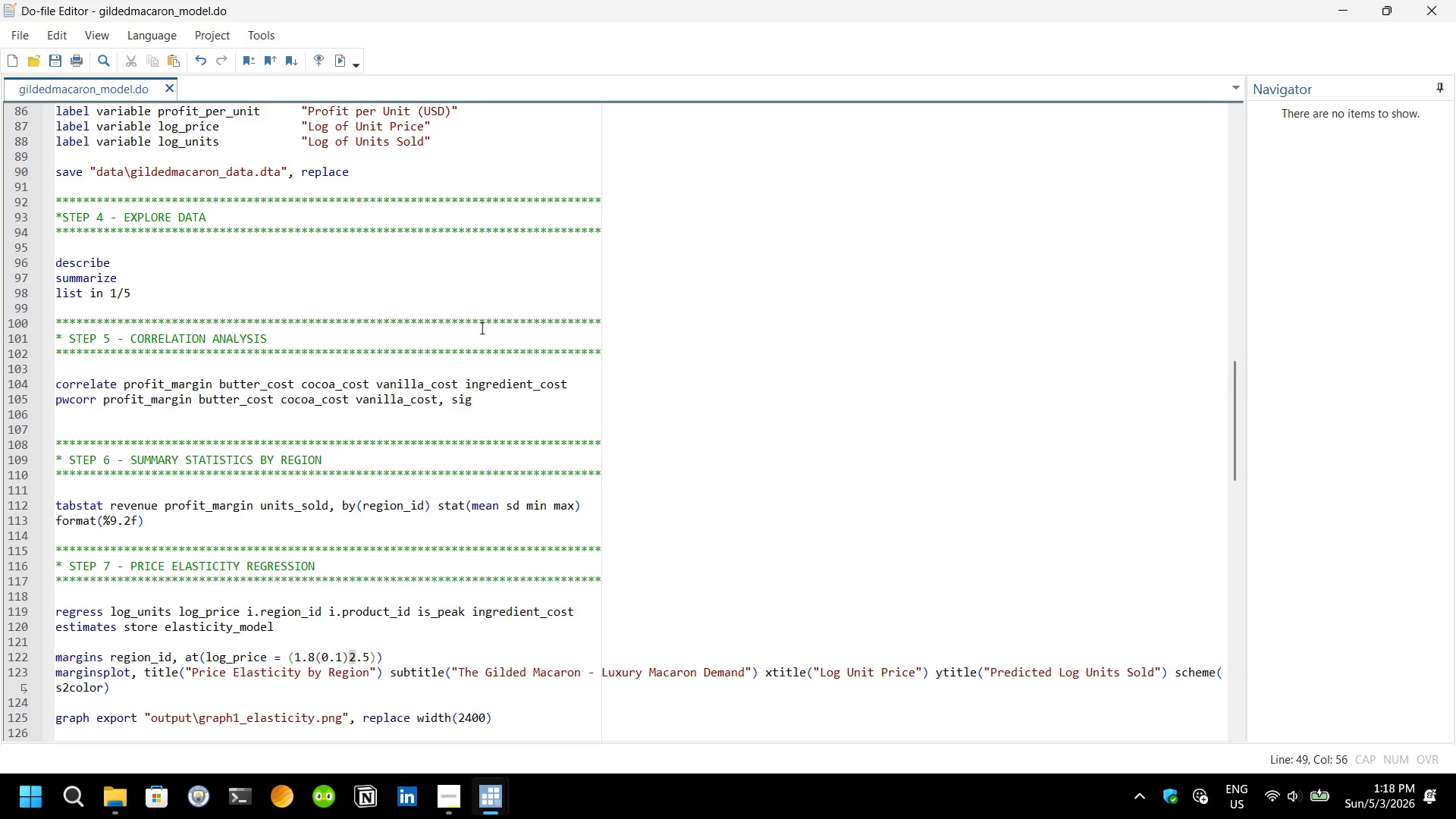 
wait(14.33)
 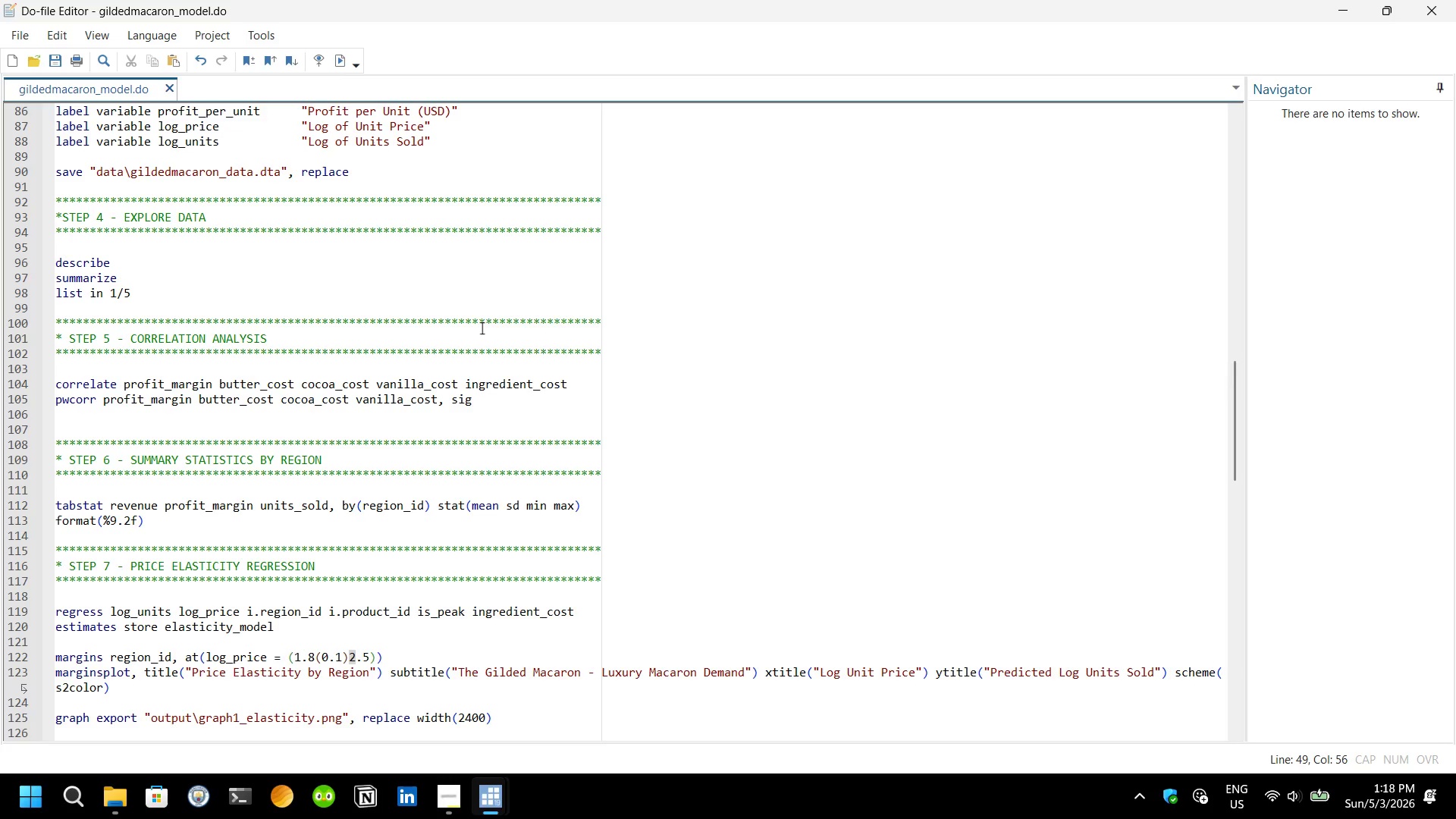 
scroll: coordinate [482, 328], scroll_direction: none, amount: 0.0
 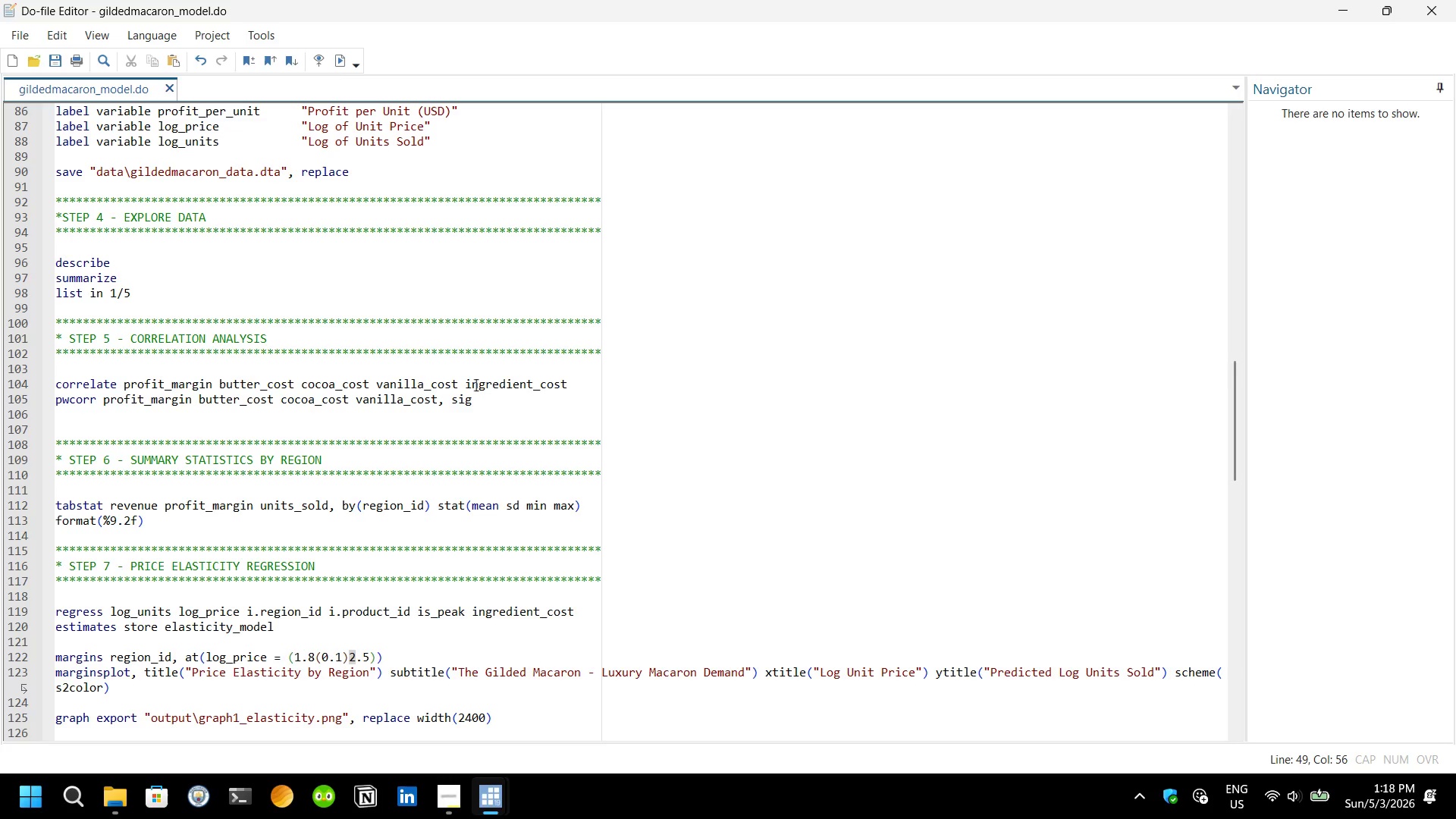 
scroll: coordinate [475, 384], scroll_direction: up, amount: 19.0
 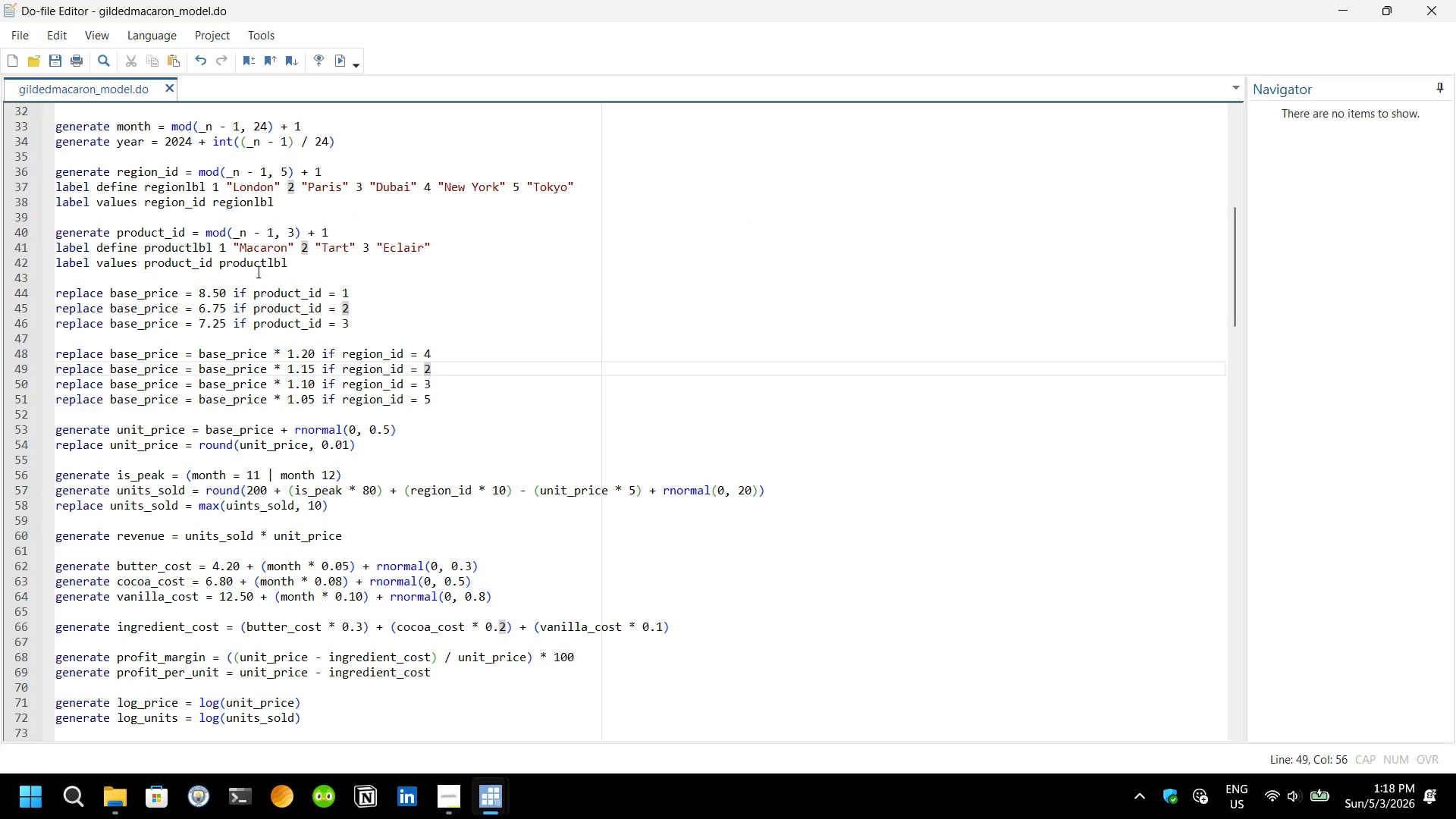 
left_click([258, 271])
 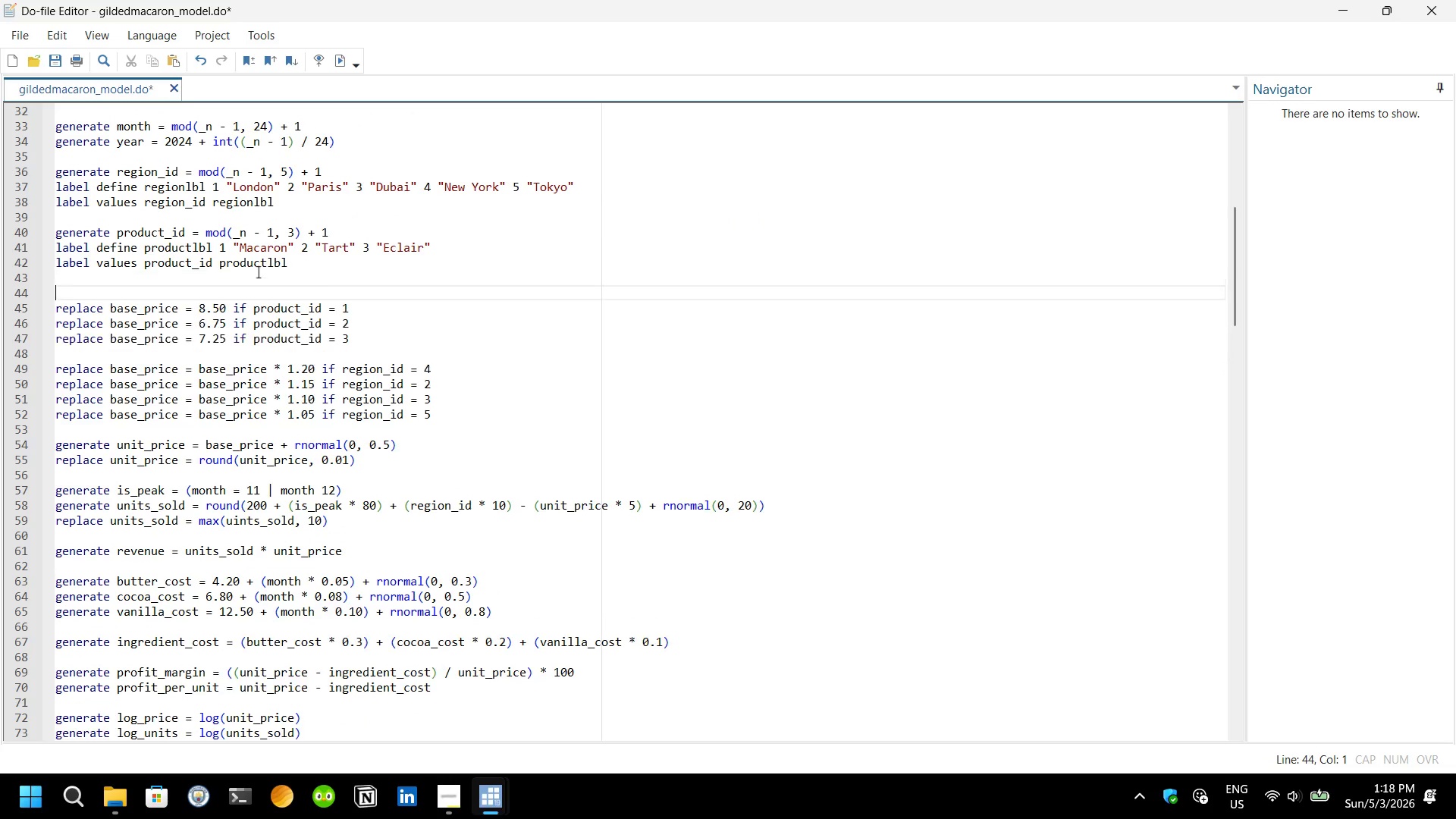 
key(Enter)
 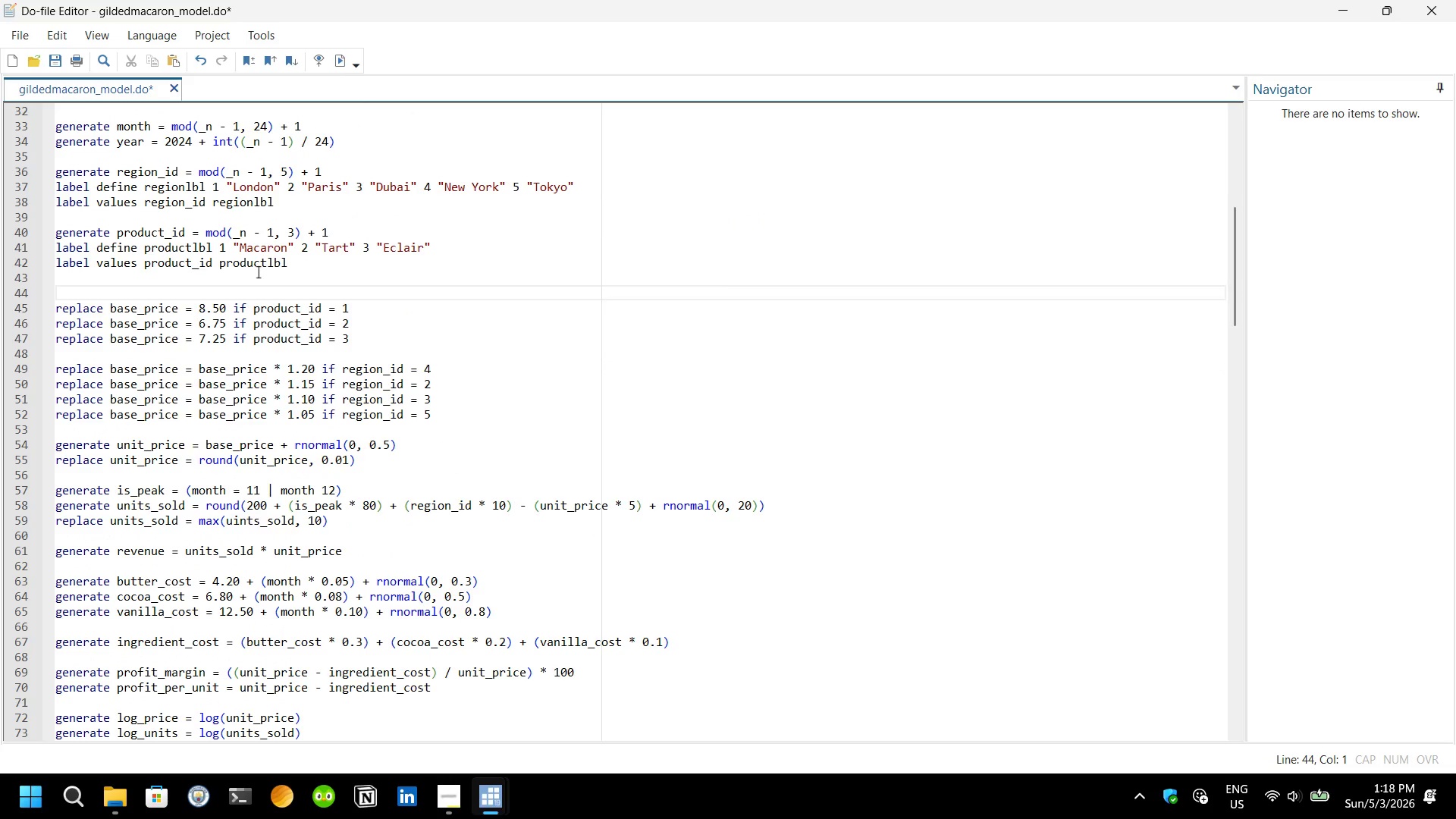 
type(generate base)
 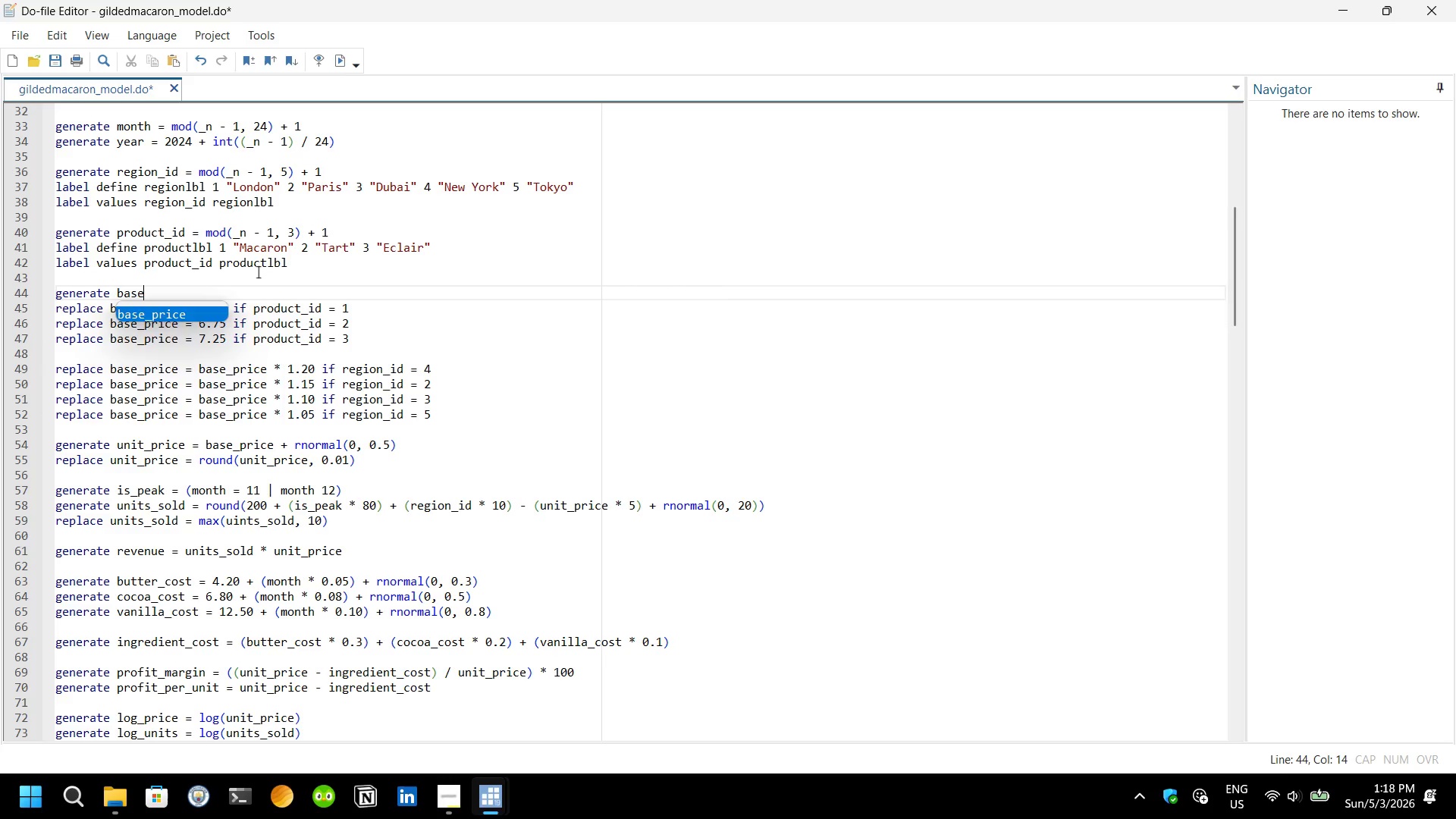 
key(Enter)
 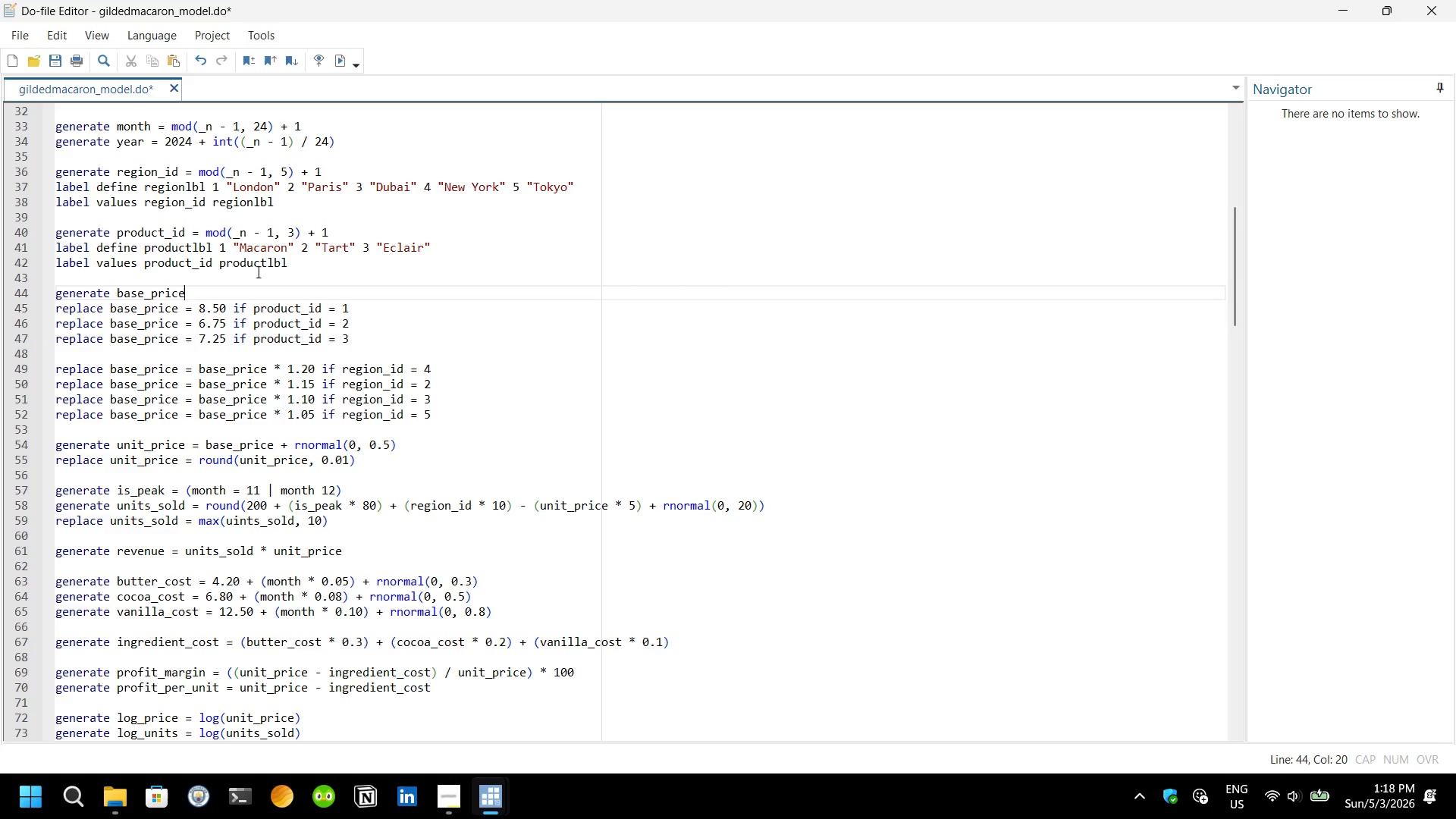 
key(Space)
 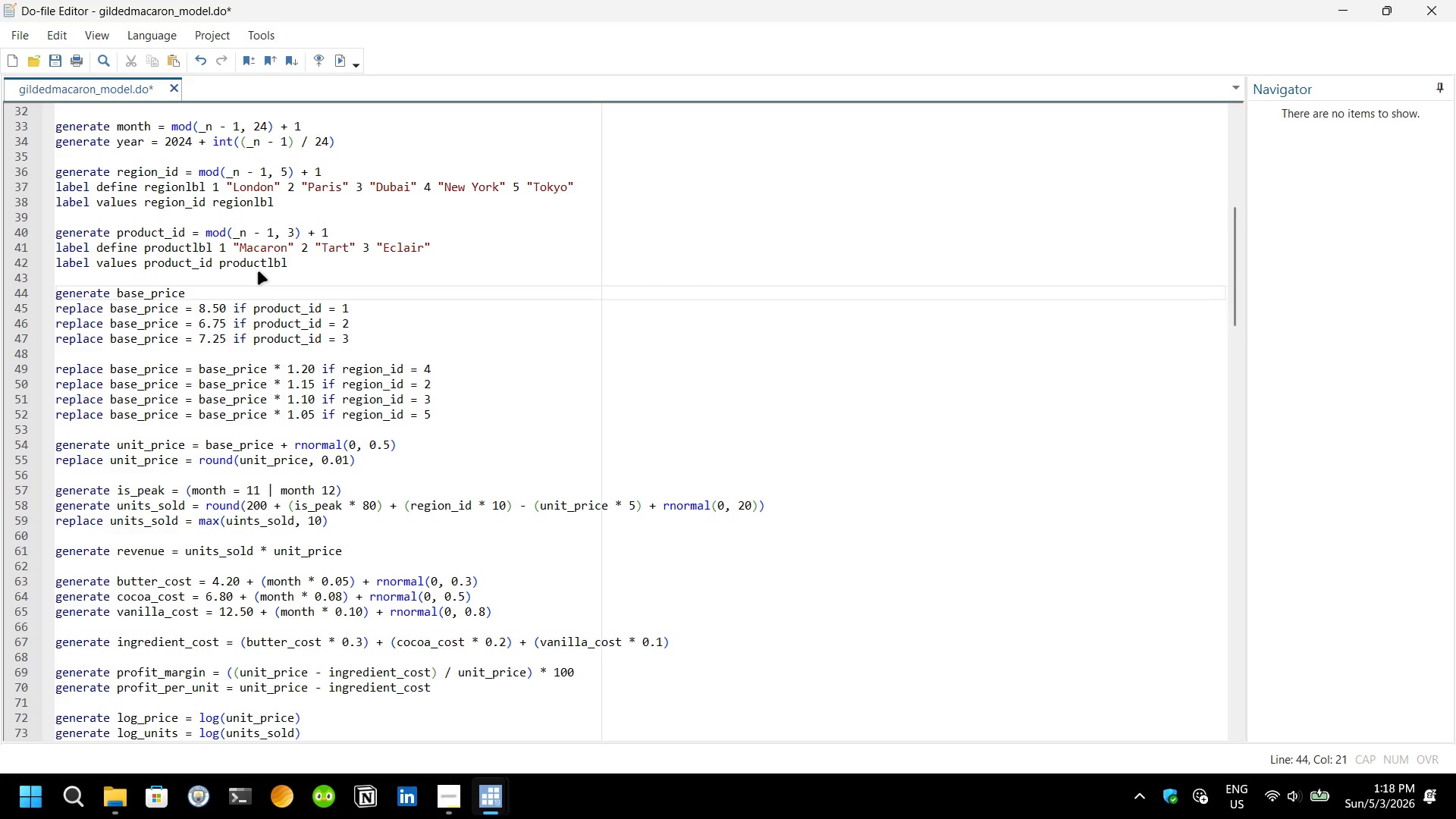 
key(Minus)
 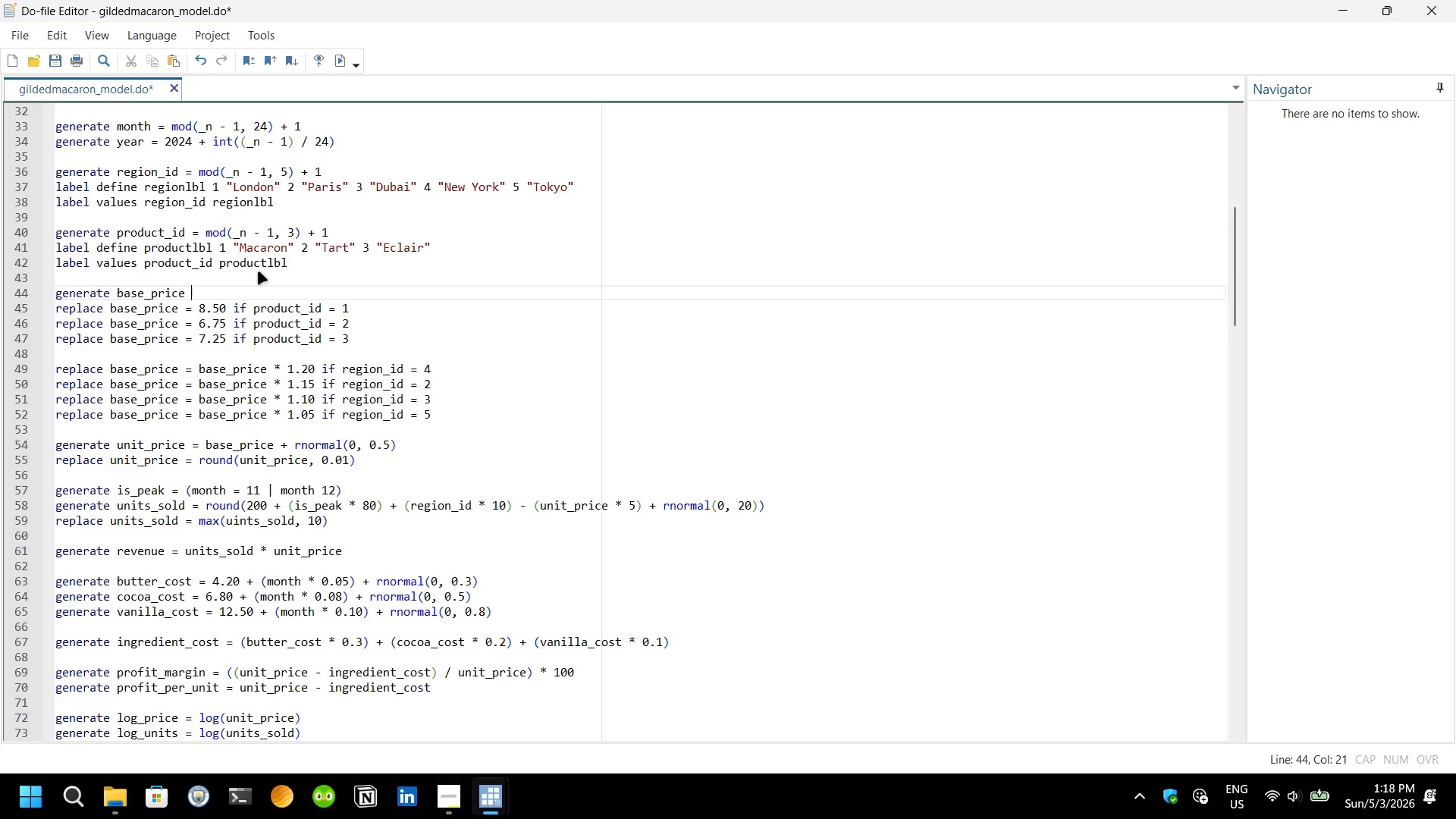 
key(Backspace)
 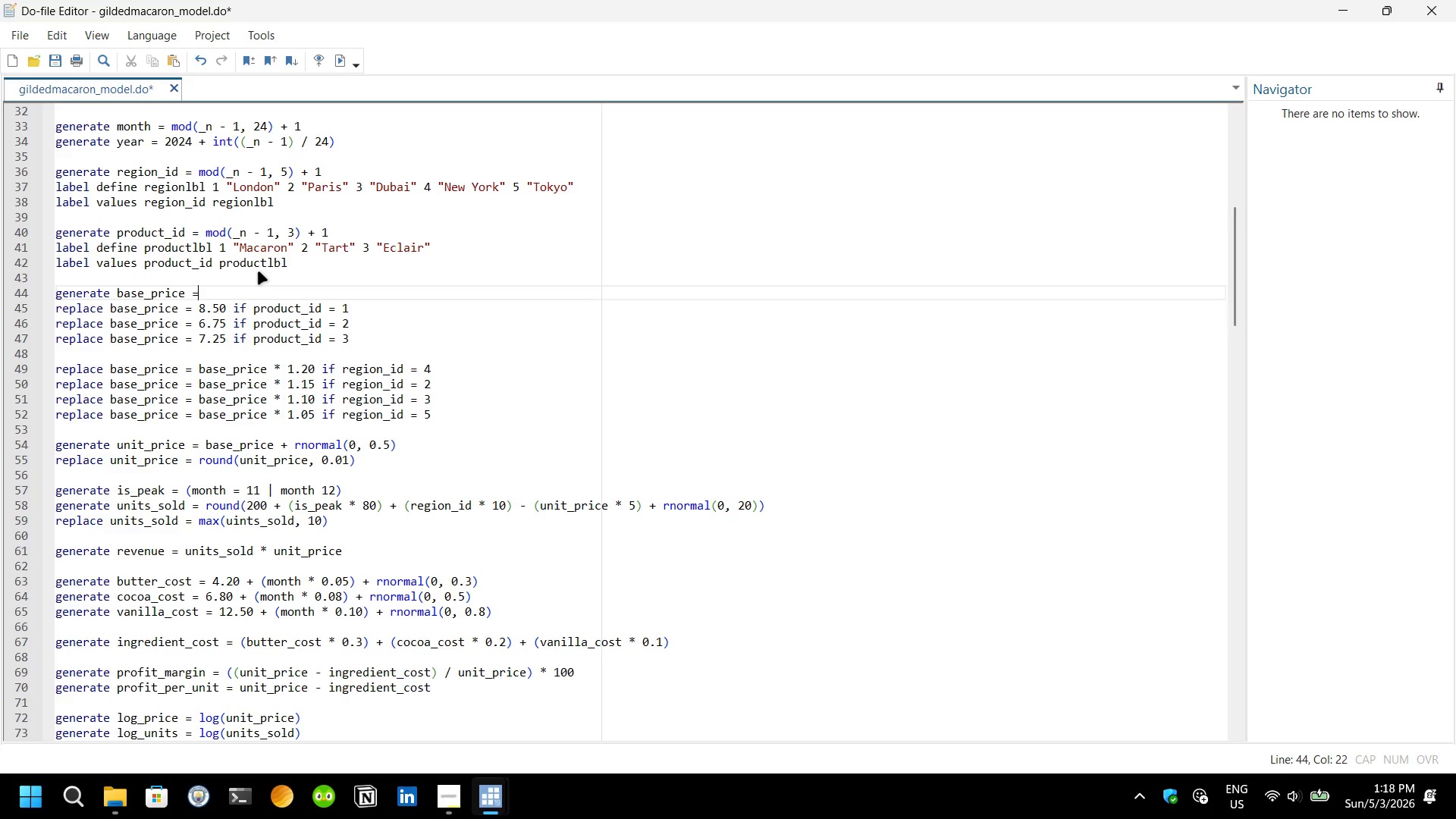 
key(Equal)
 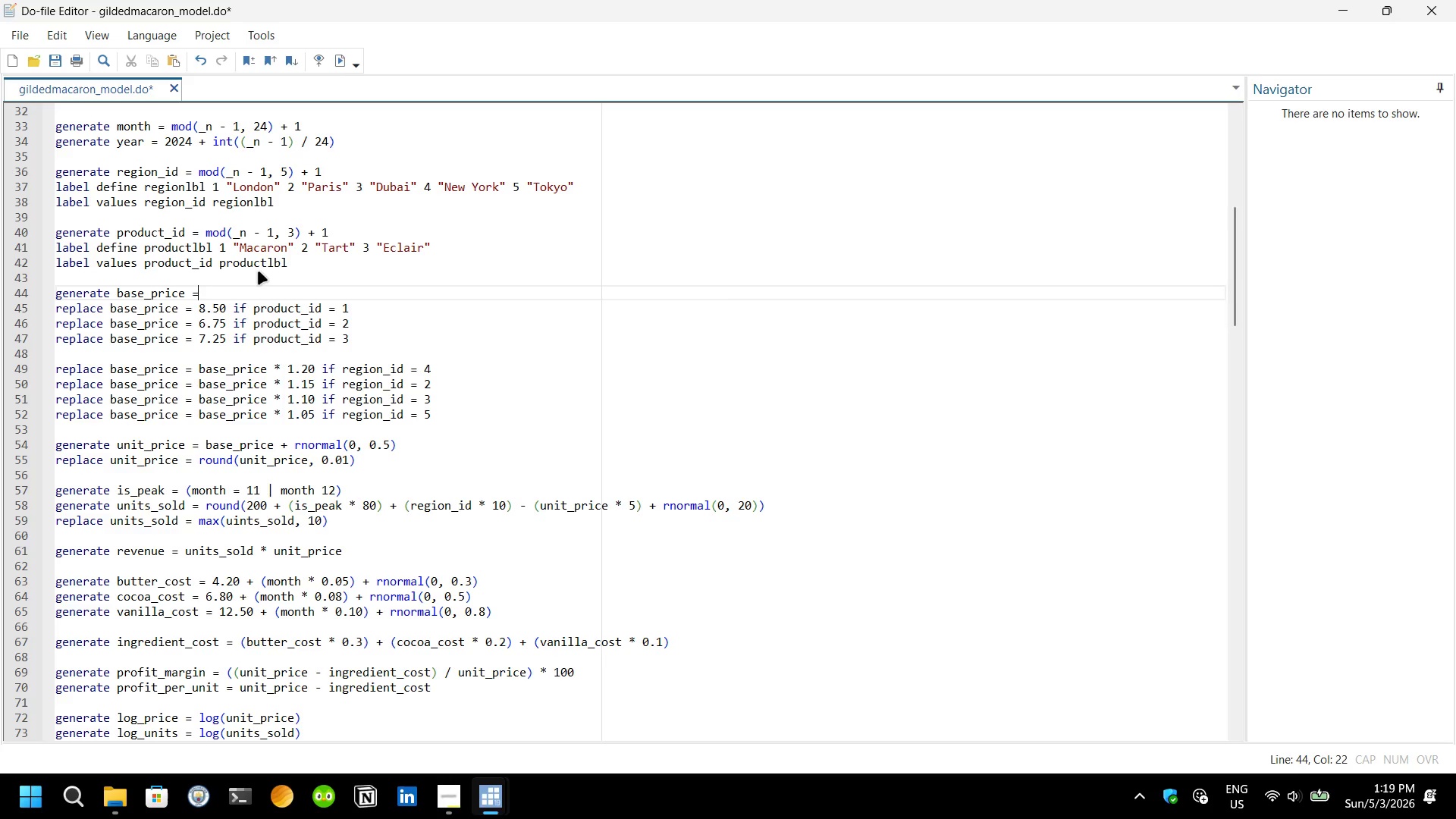 
key(Space)
 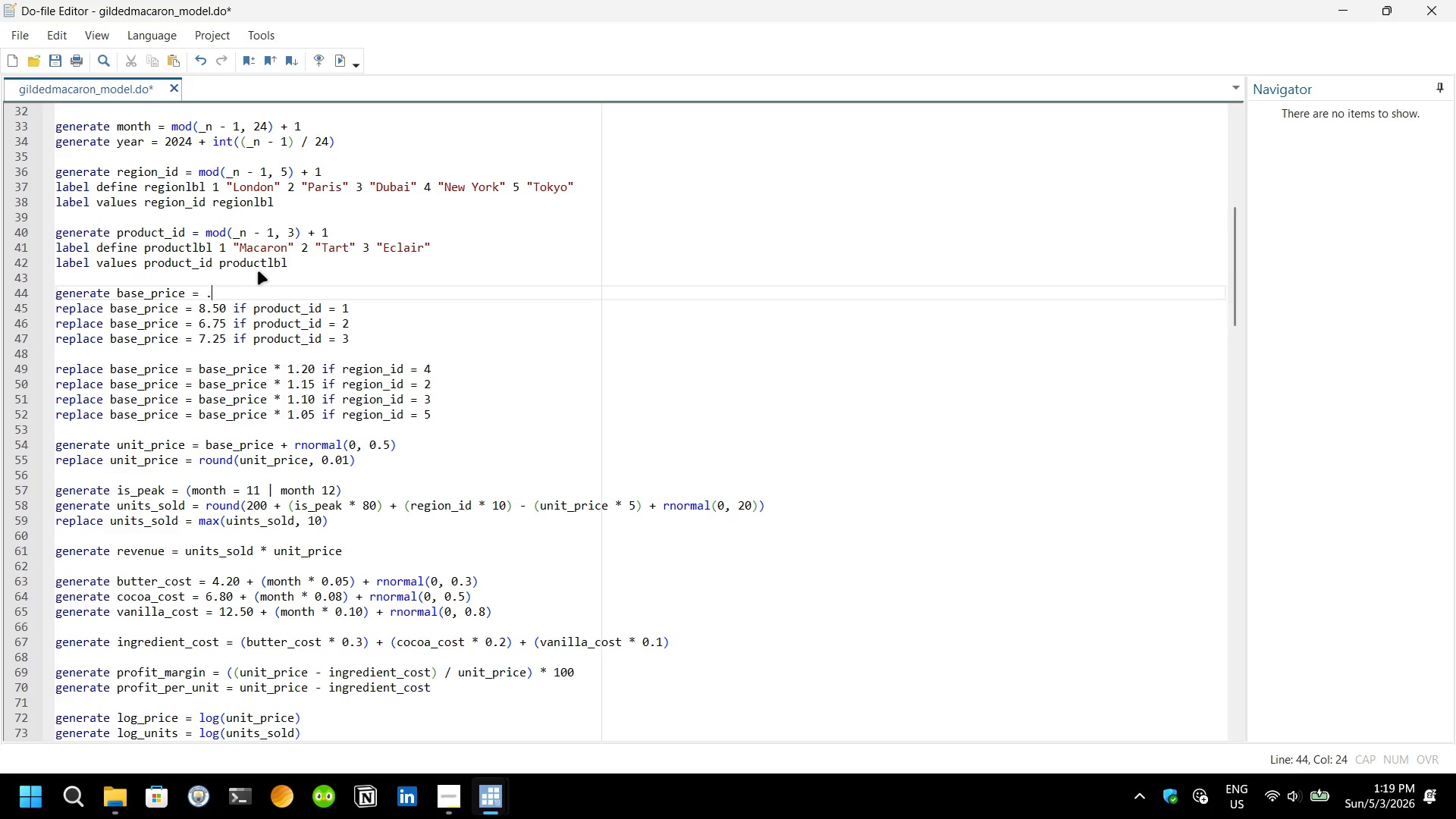 
key(Period)
 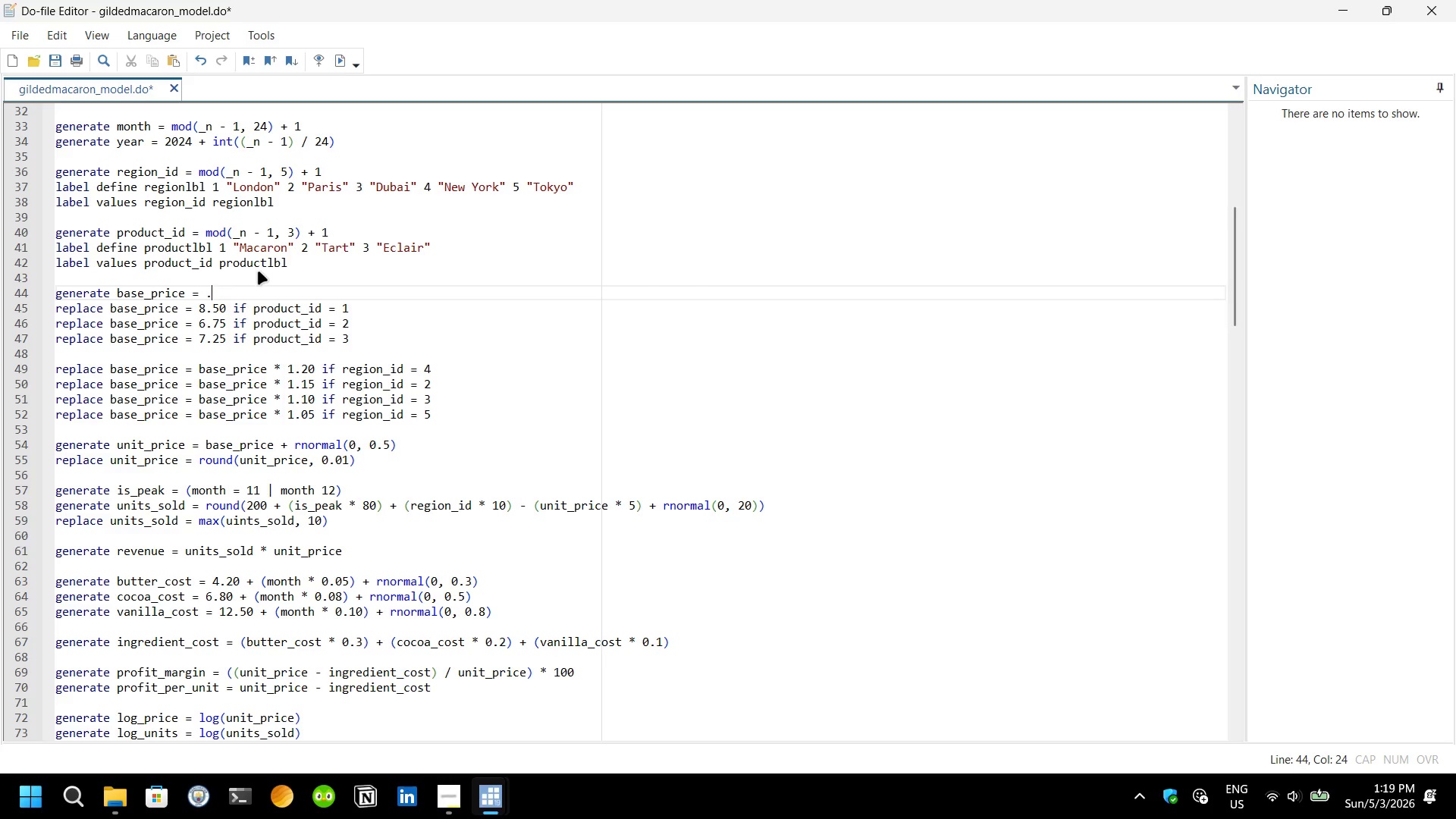 
wait(12.62)
 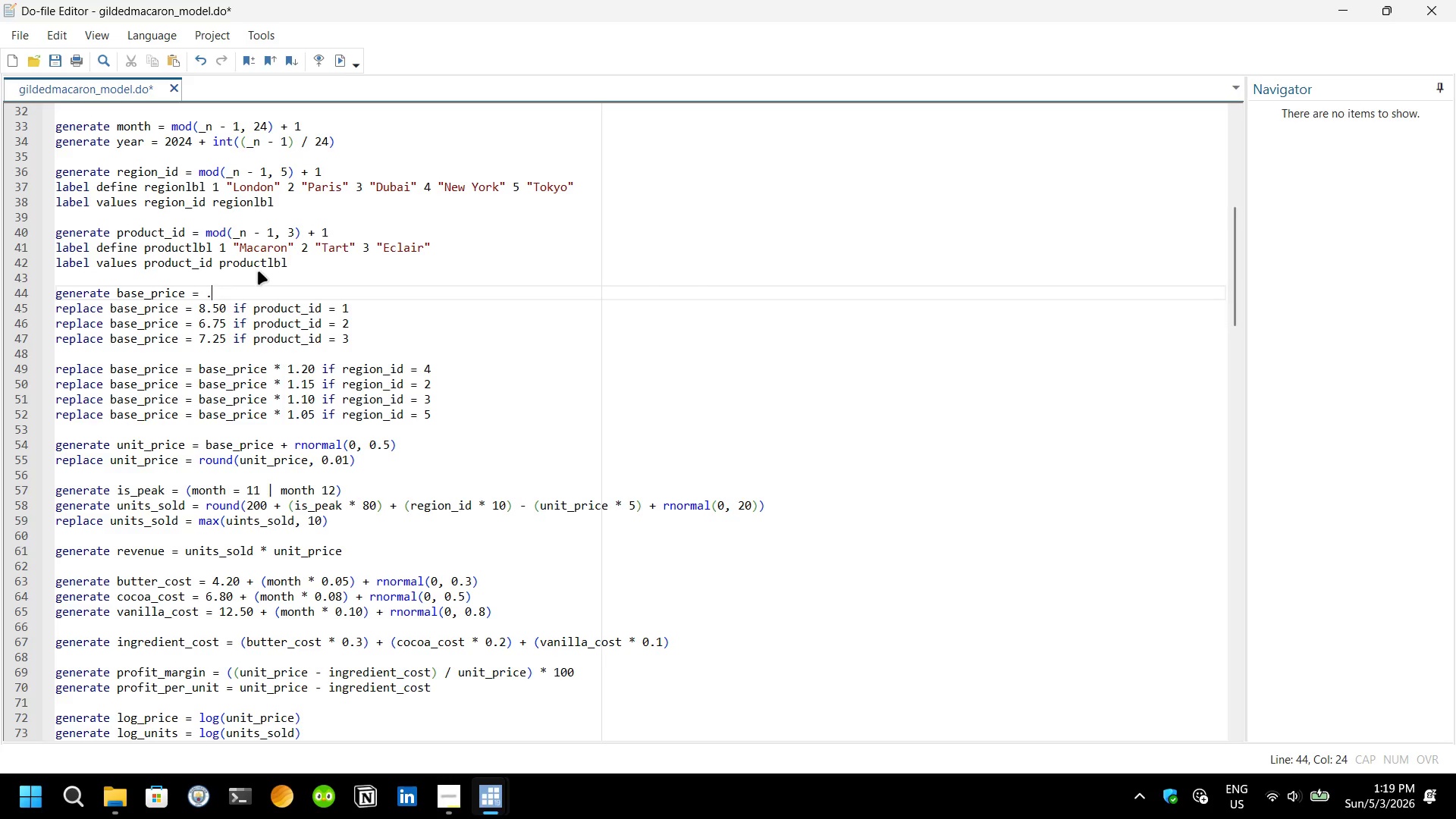 
left_click_drag(start_coordinate=[354, 311], to_coordinate=[115, 312])
 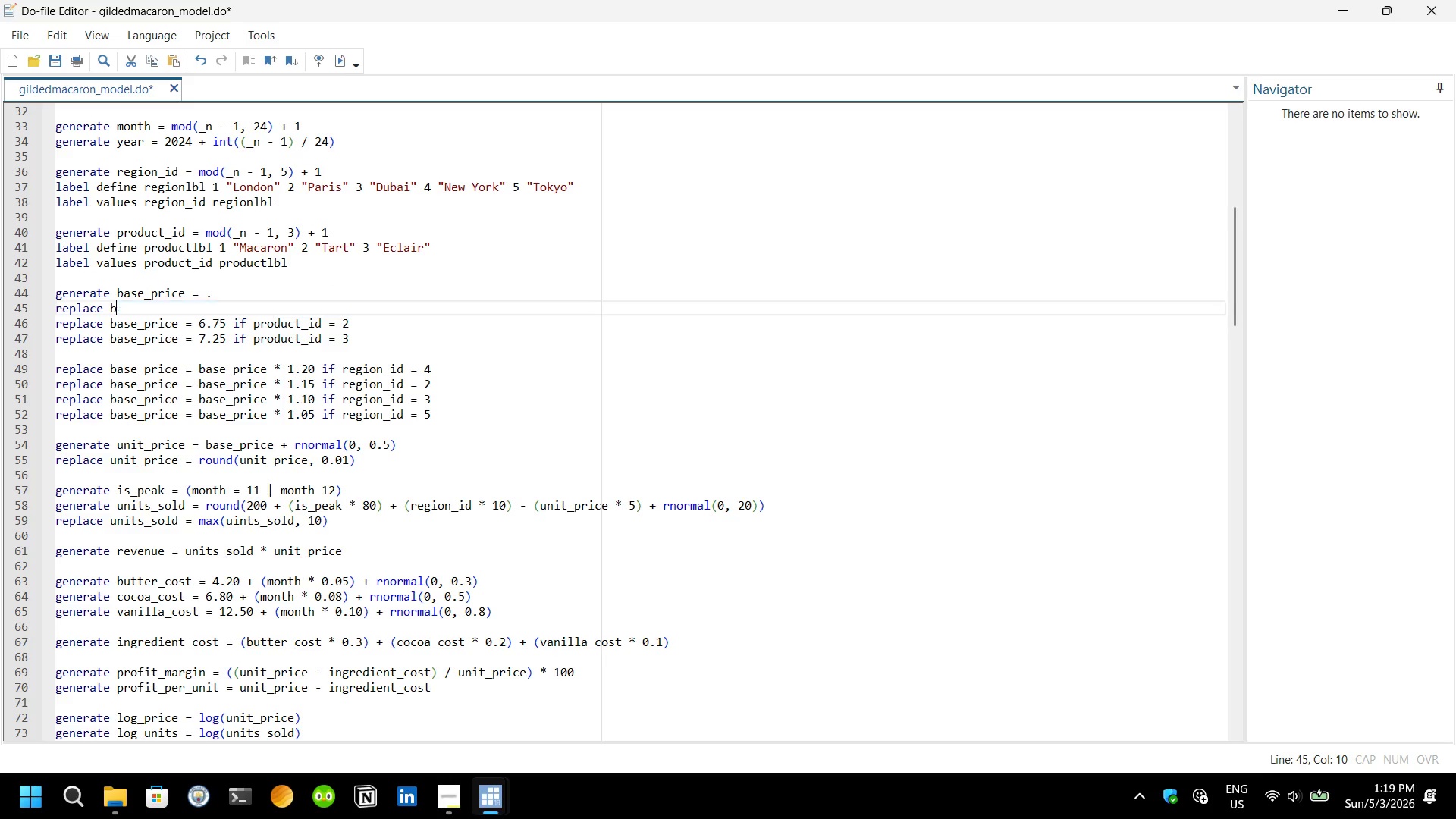 
key(Backspace)
key(Backspace)
type(base)
 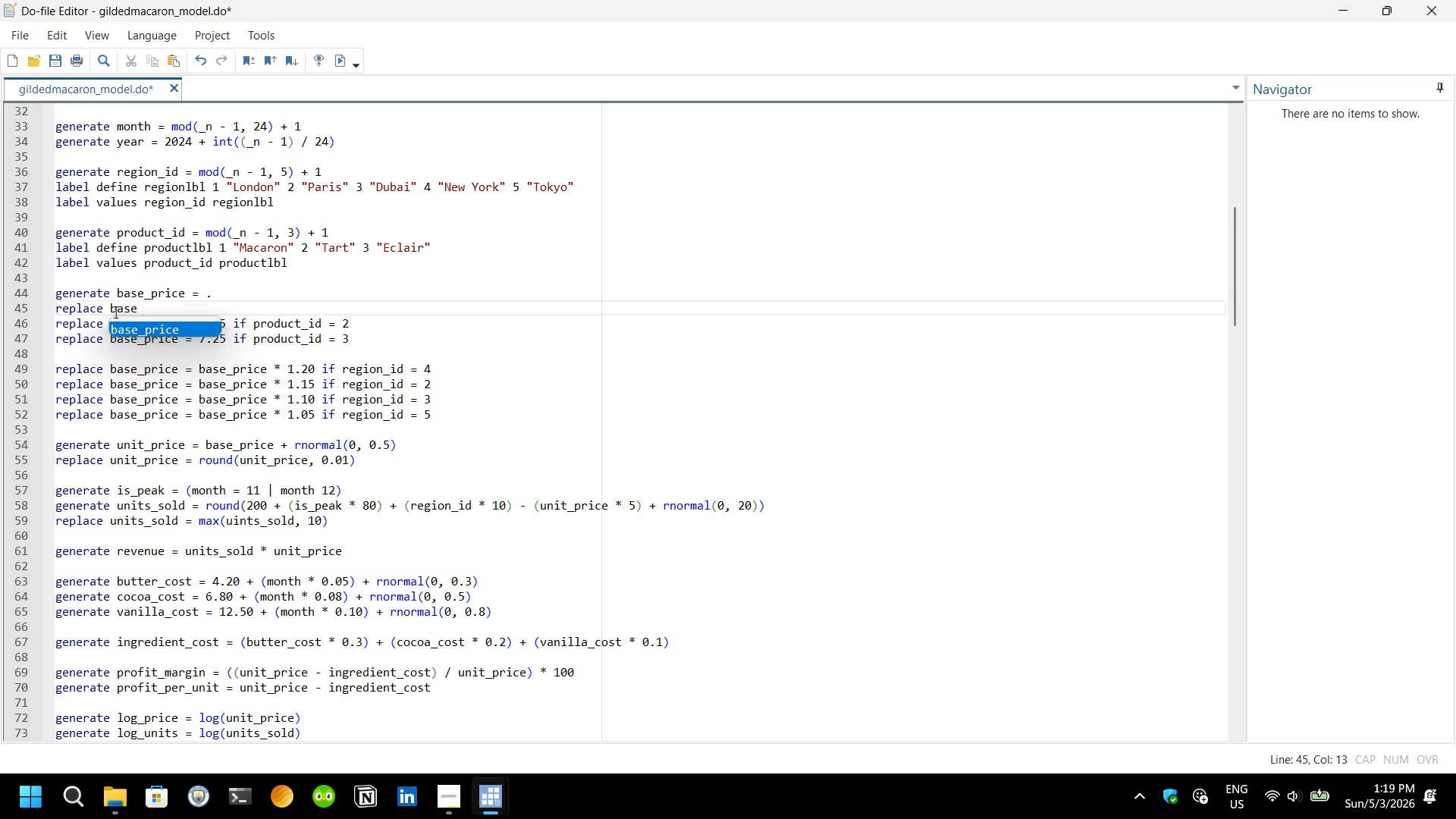 
key(Enter)
 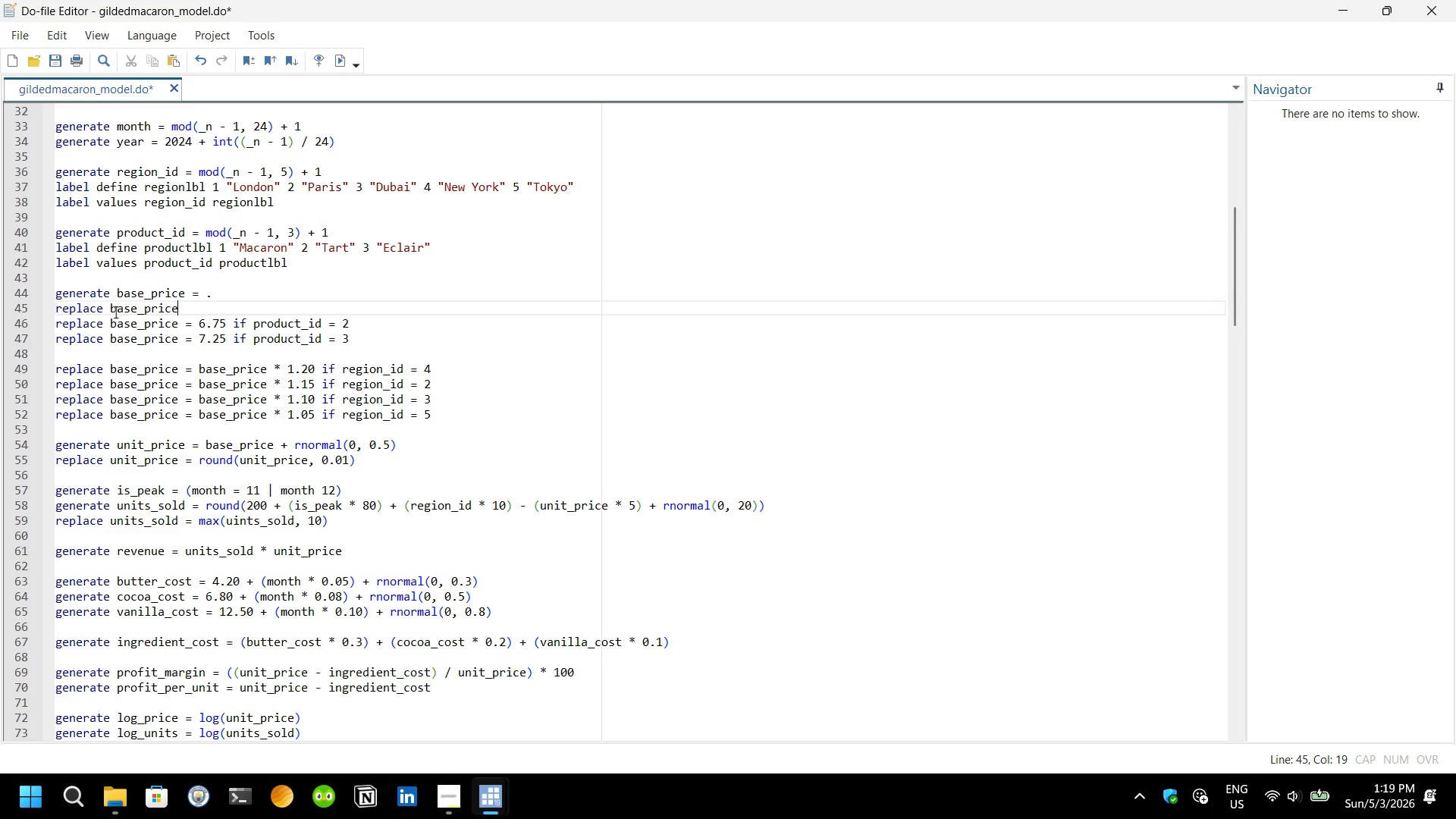 
type( = 8.50 if prod)
 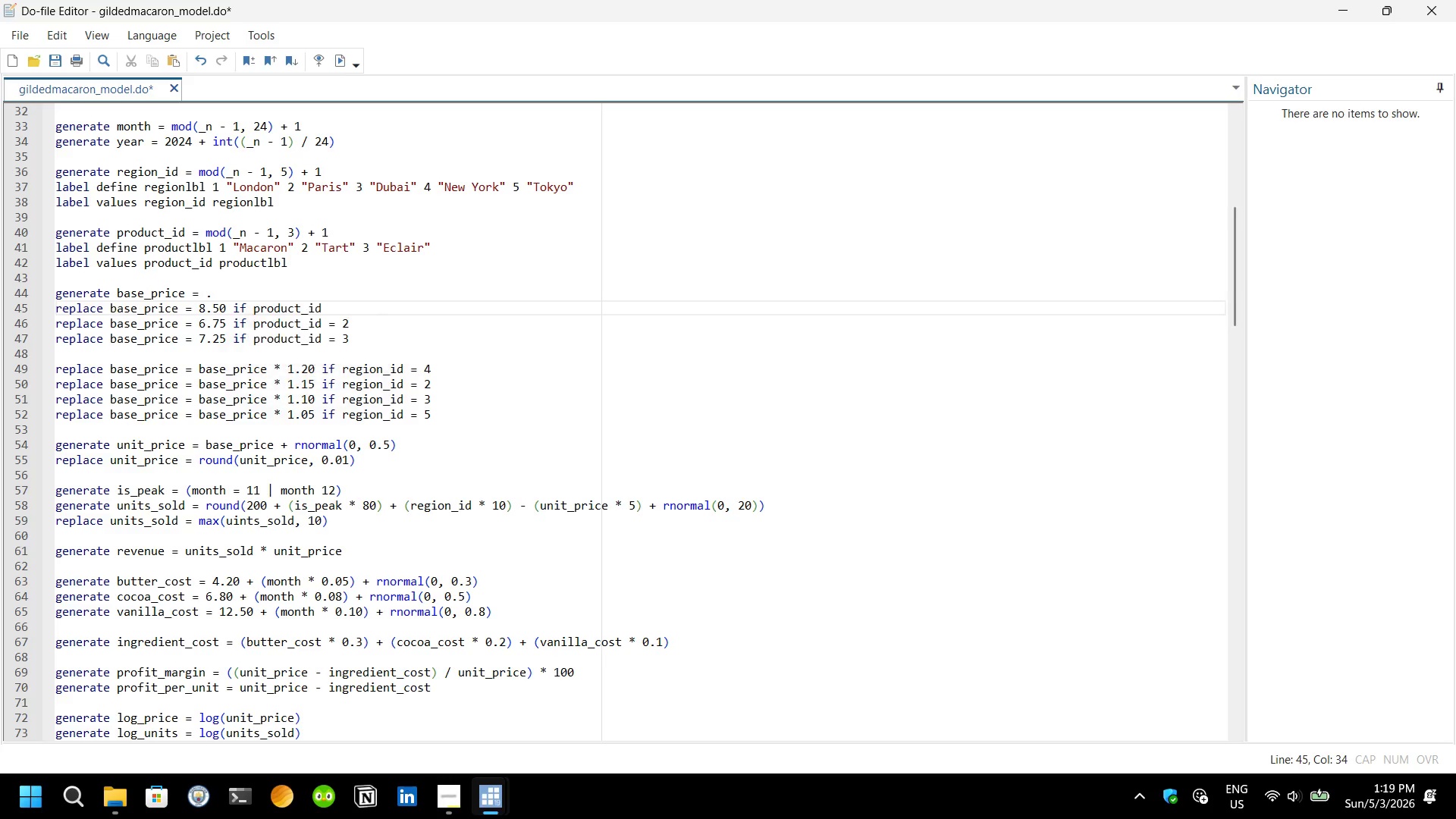 
key(Enter)
 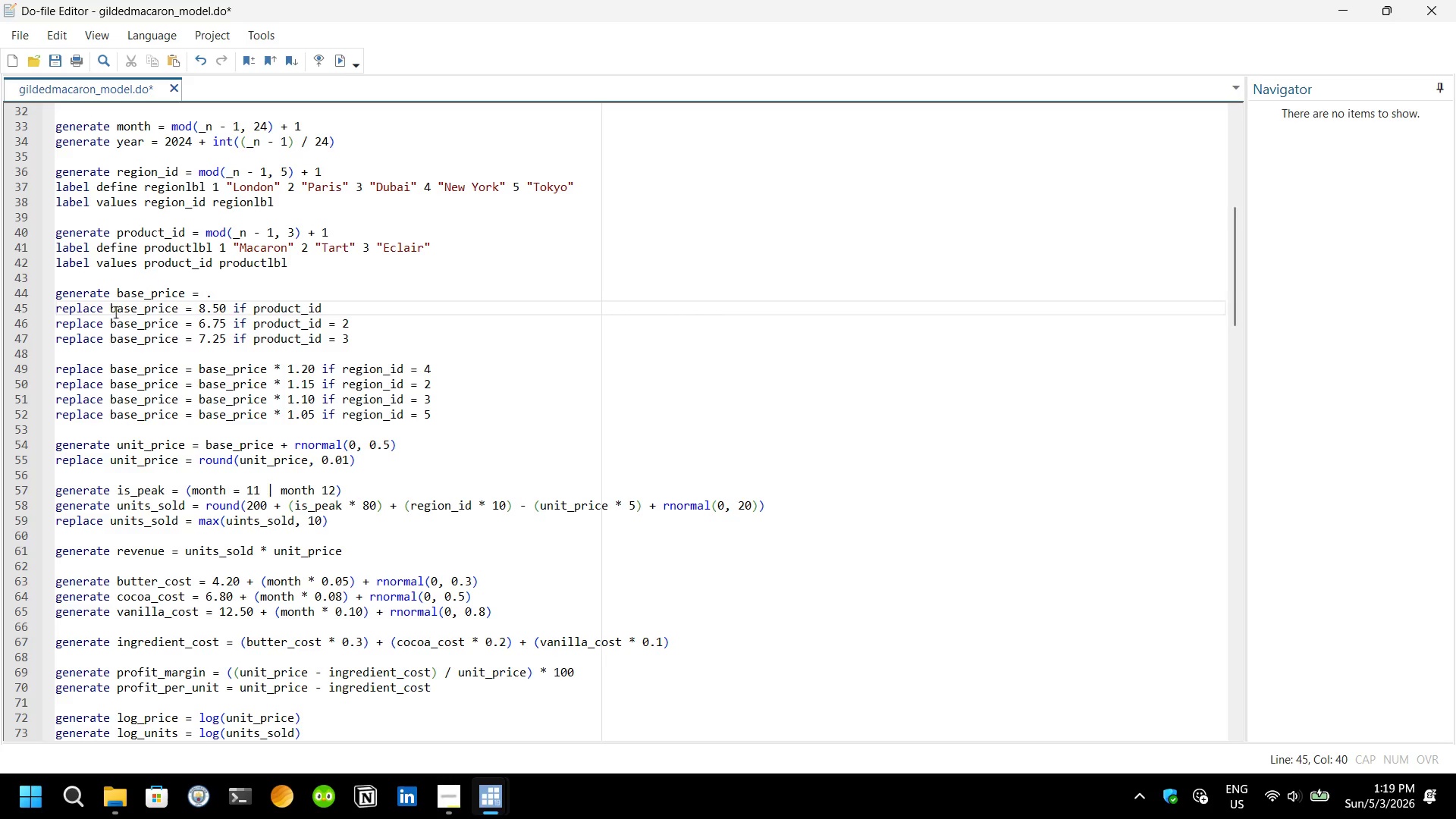 
key(Space)
 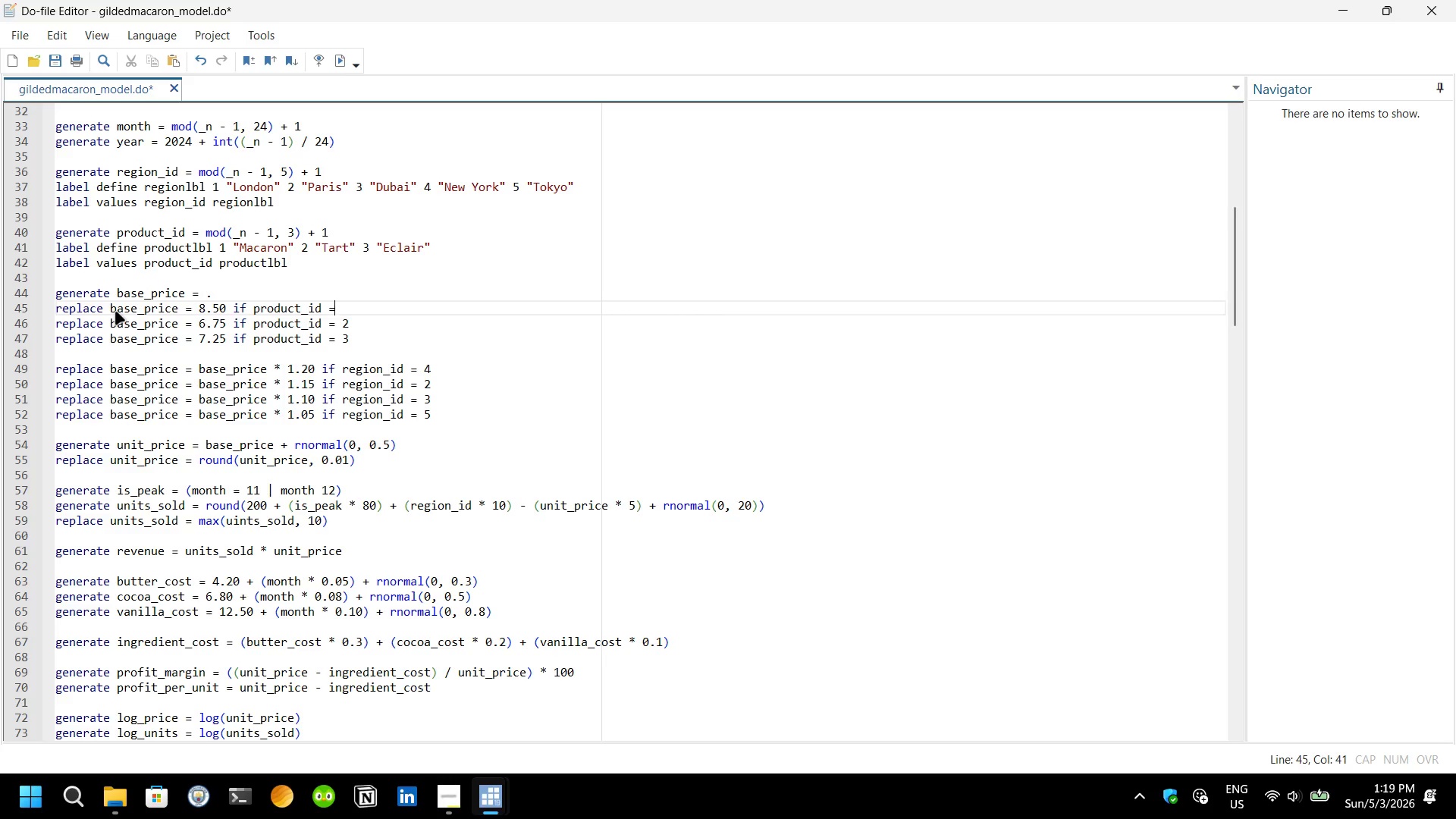 
key(Equal)
 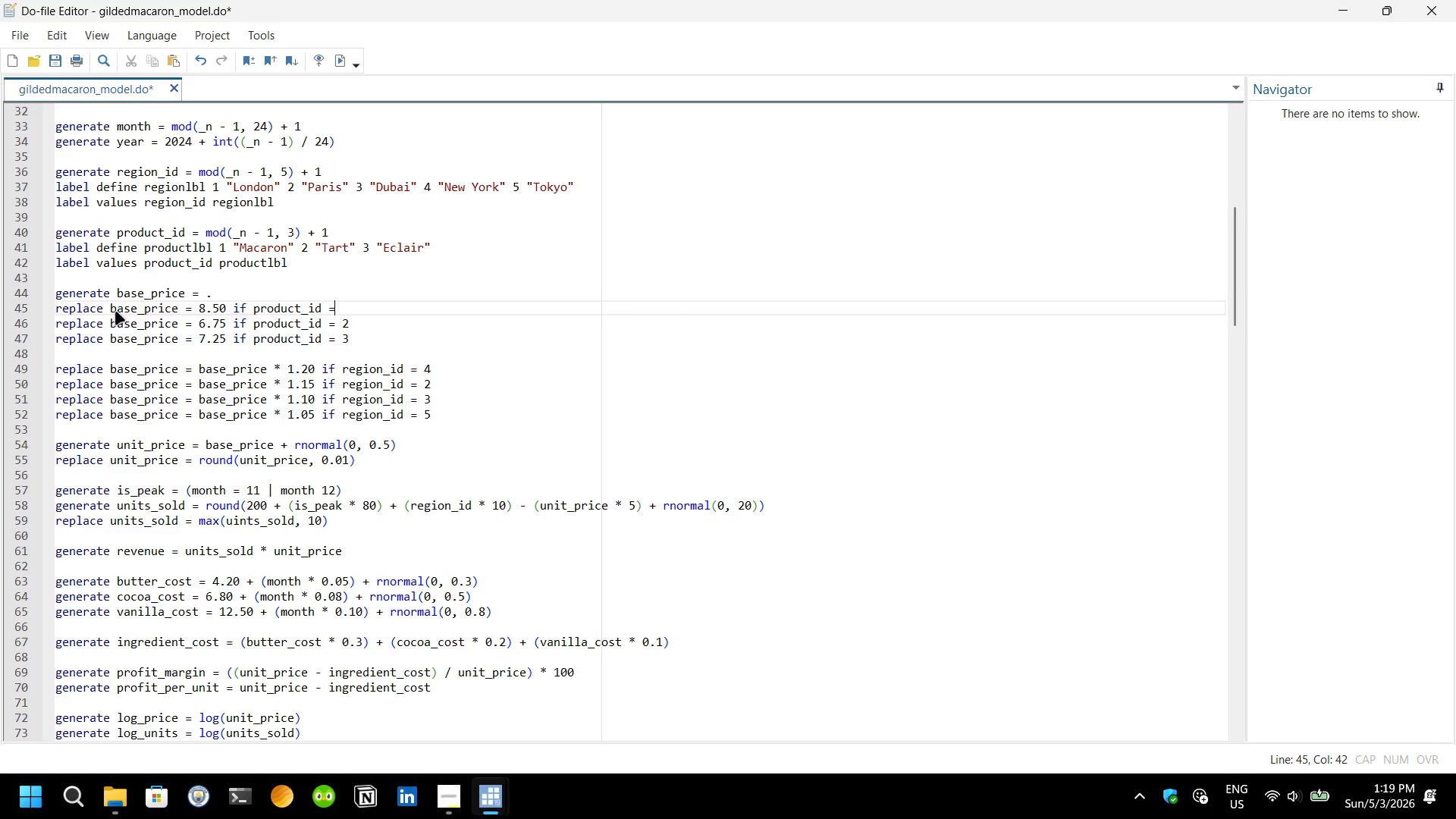 
key(1)
 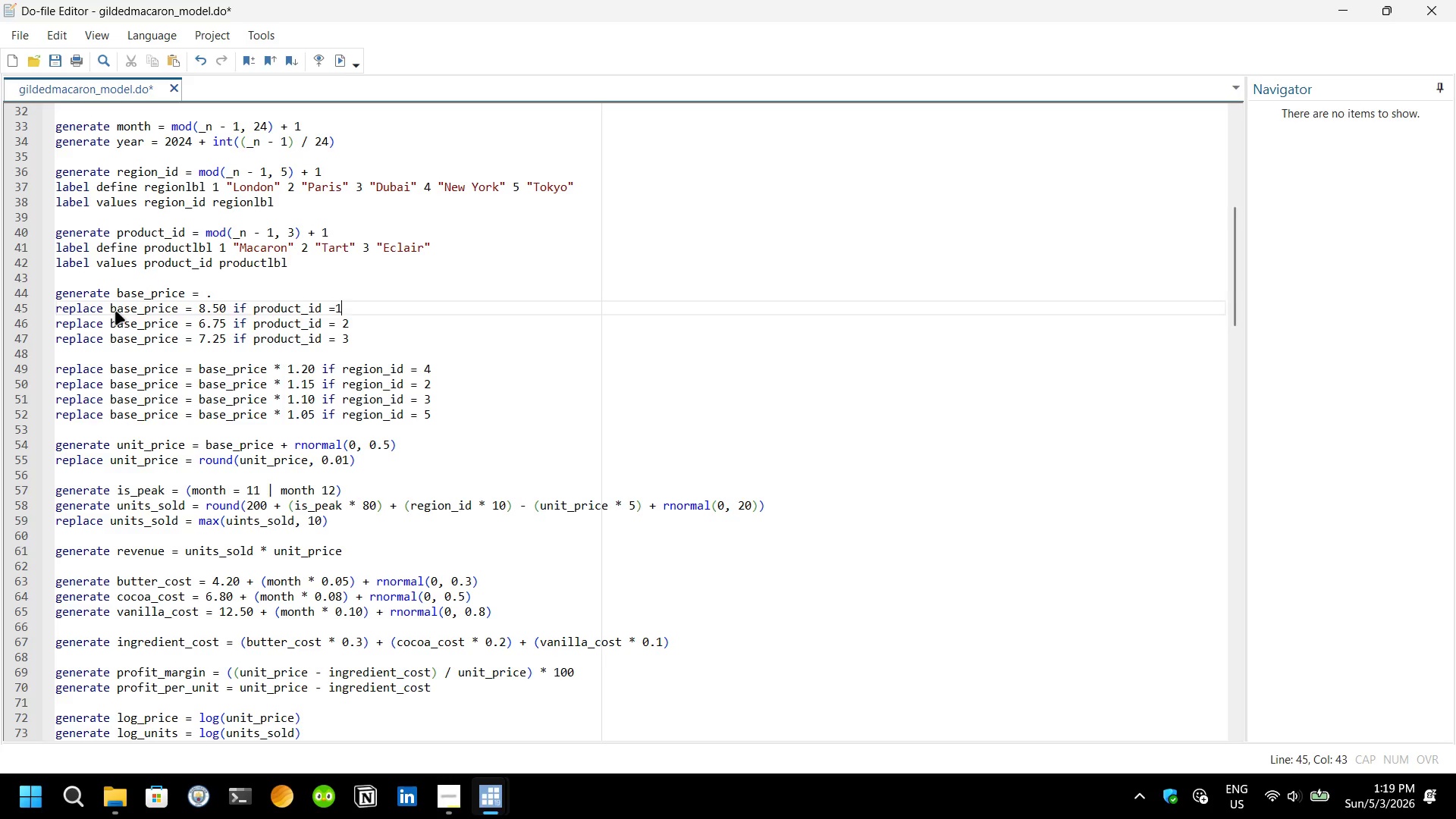 
key(Backspace)
 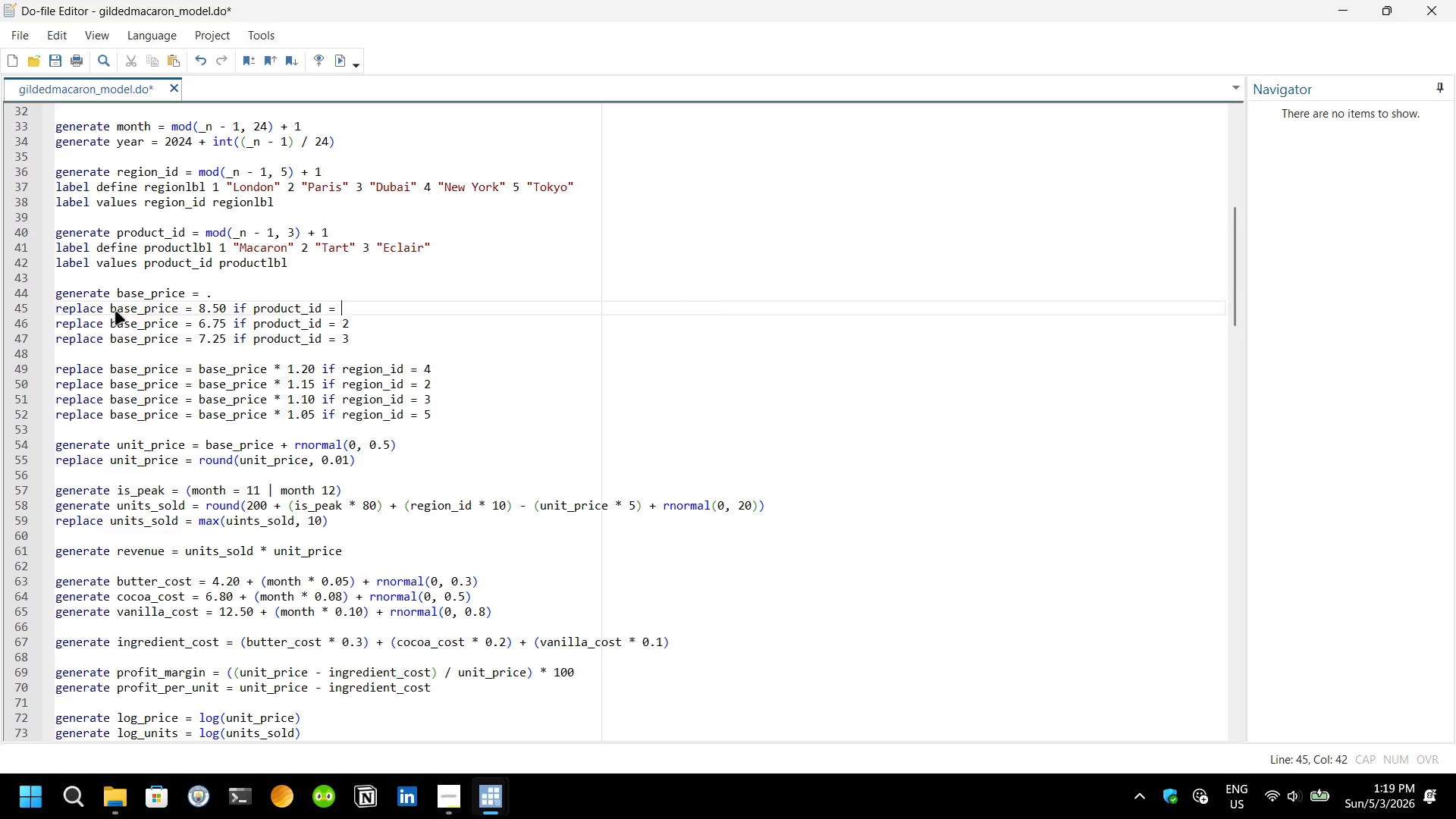 
key(Space)
 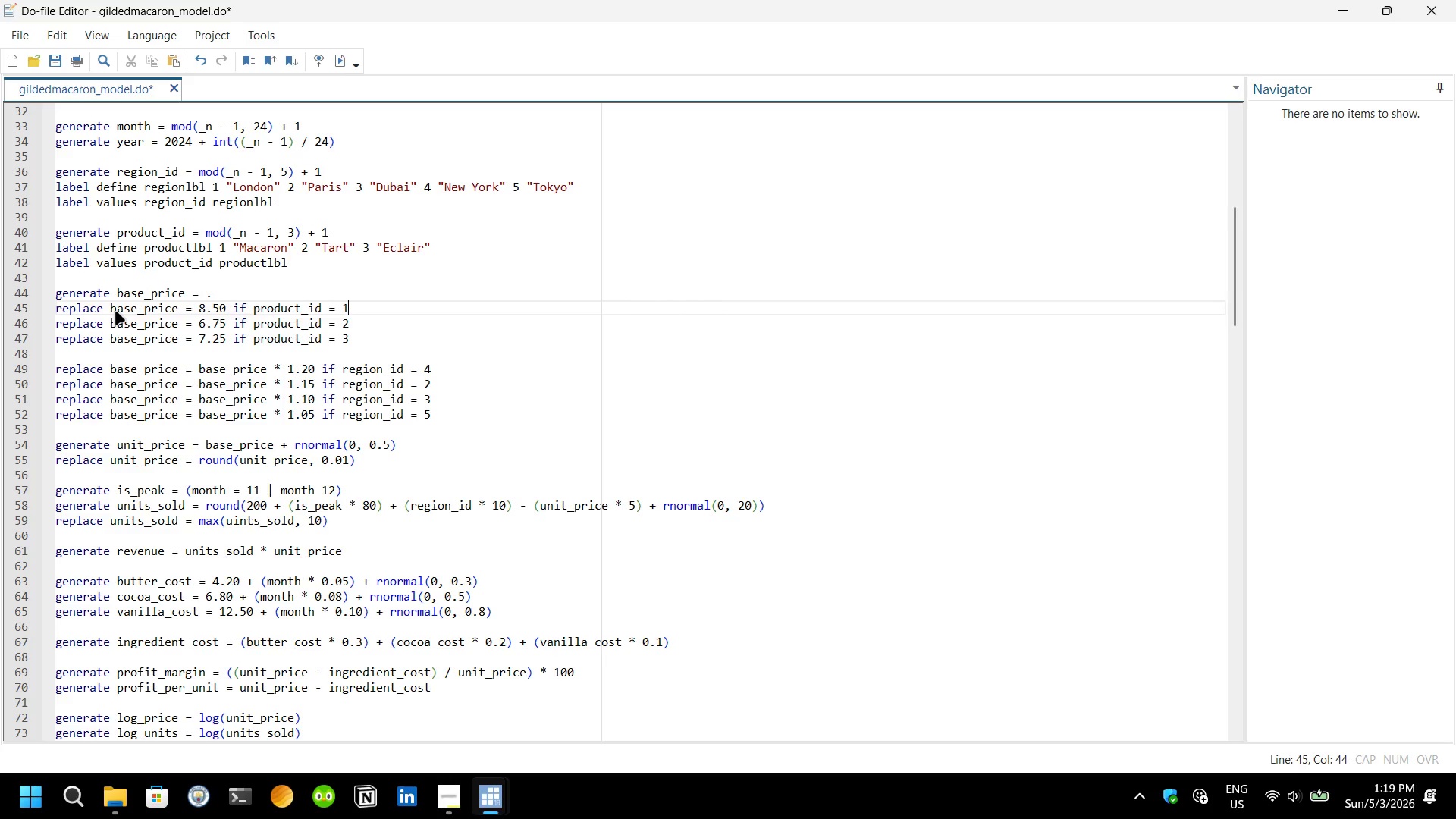 
key(1)
 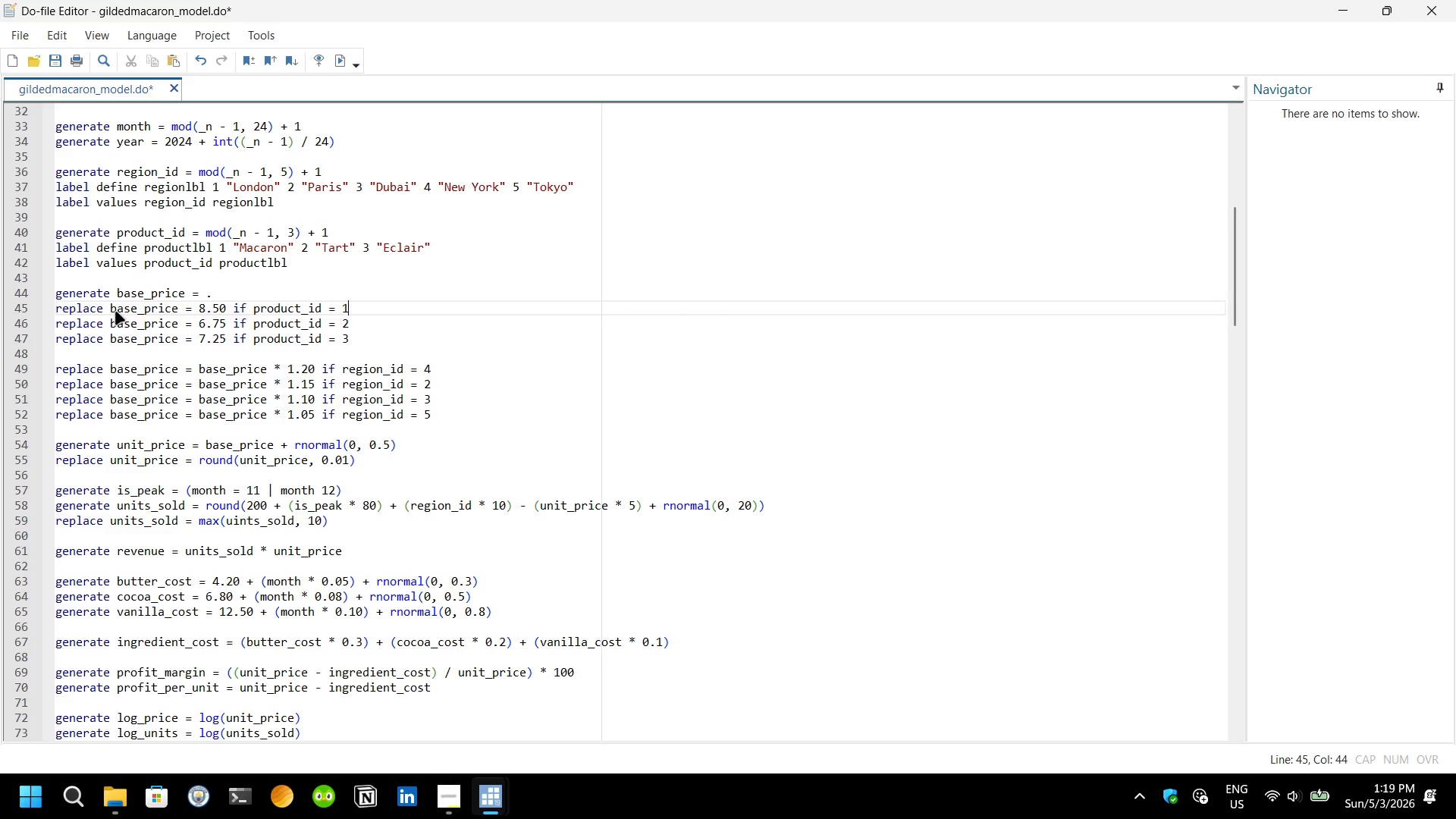 
key(Control+S)
 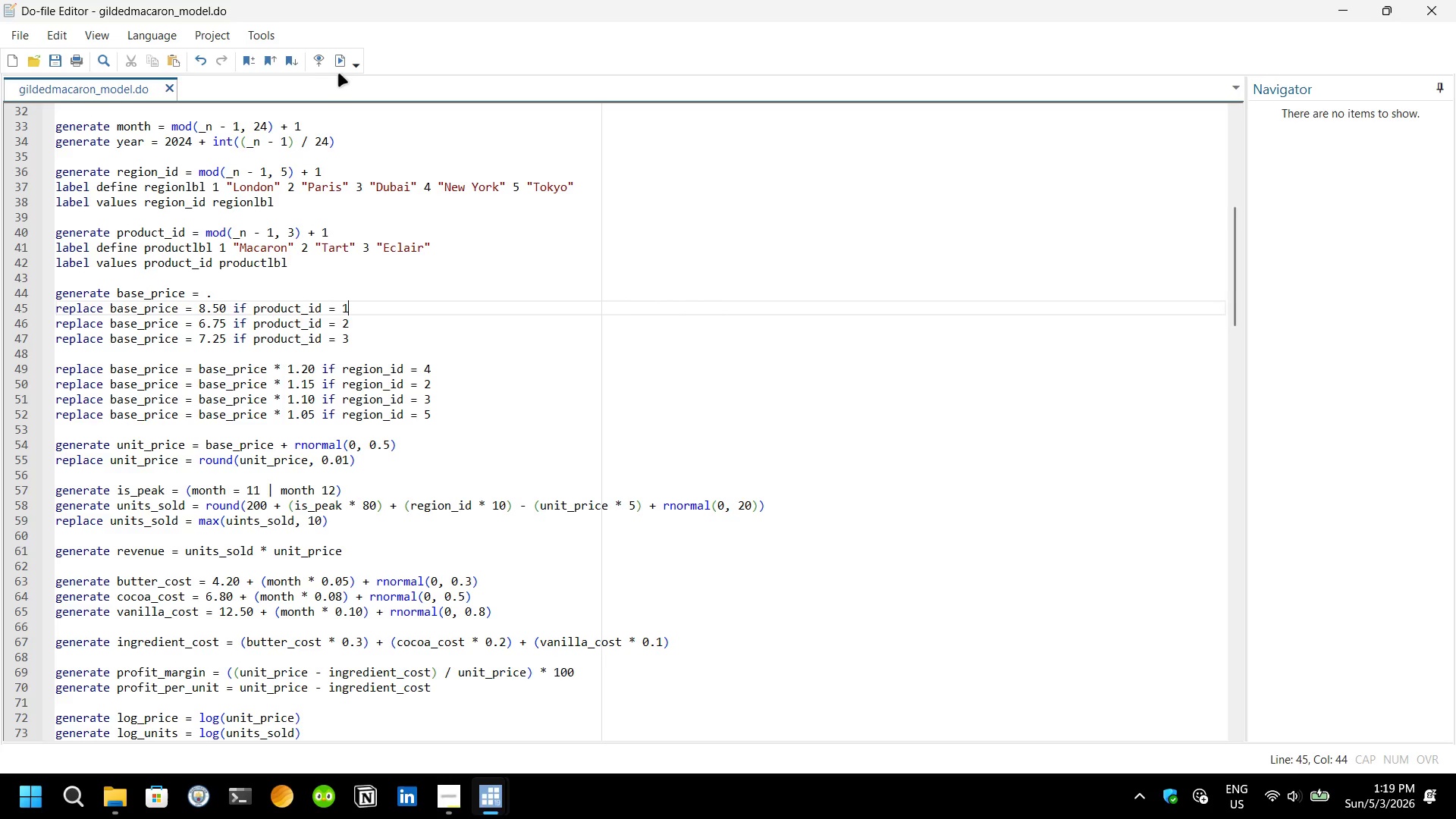 
left_click([339, 70])
 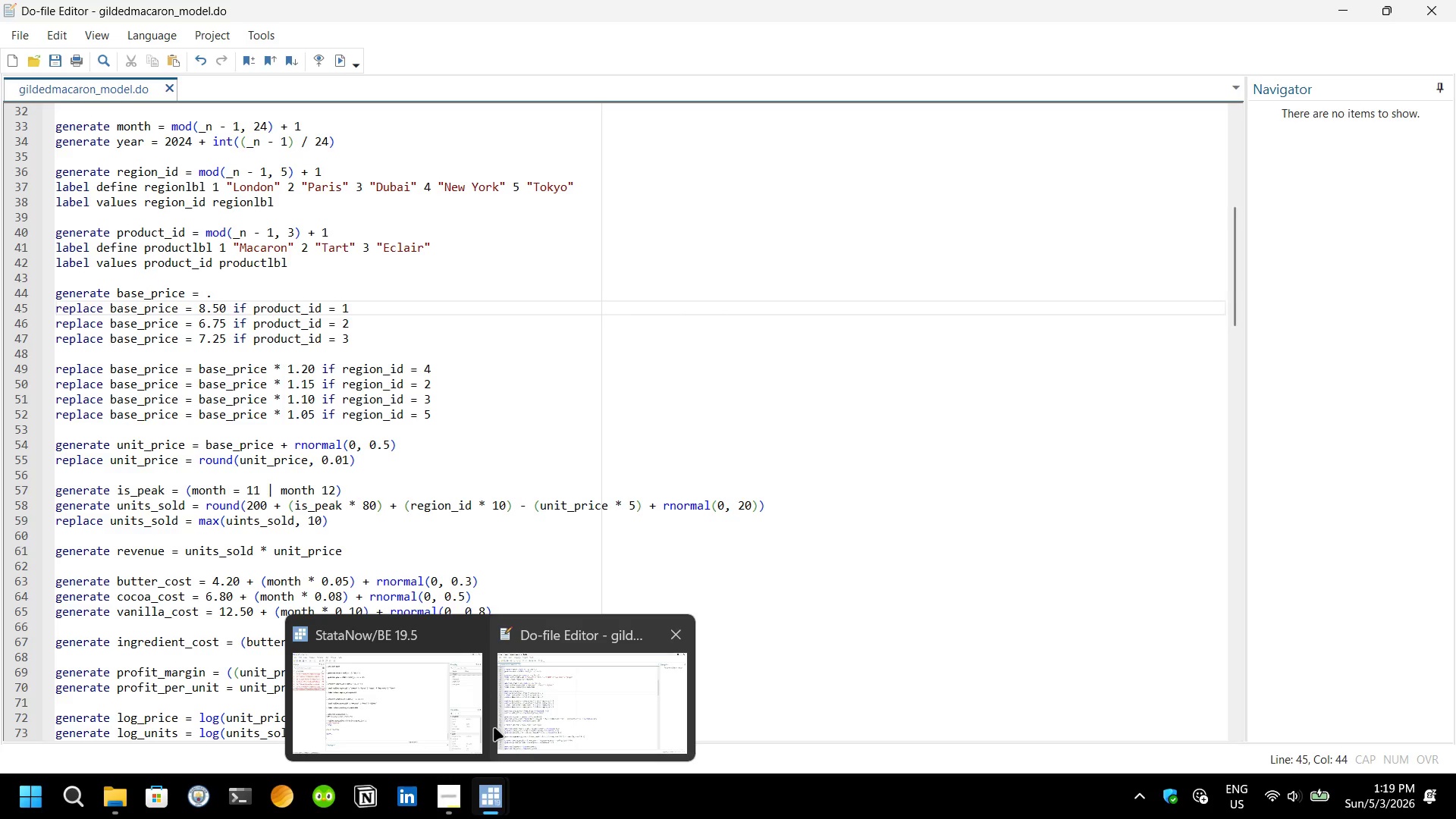 
left_click([460, 726])
 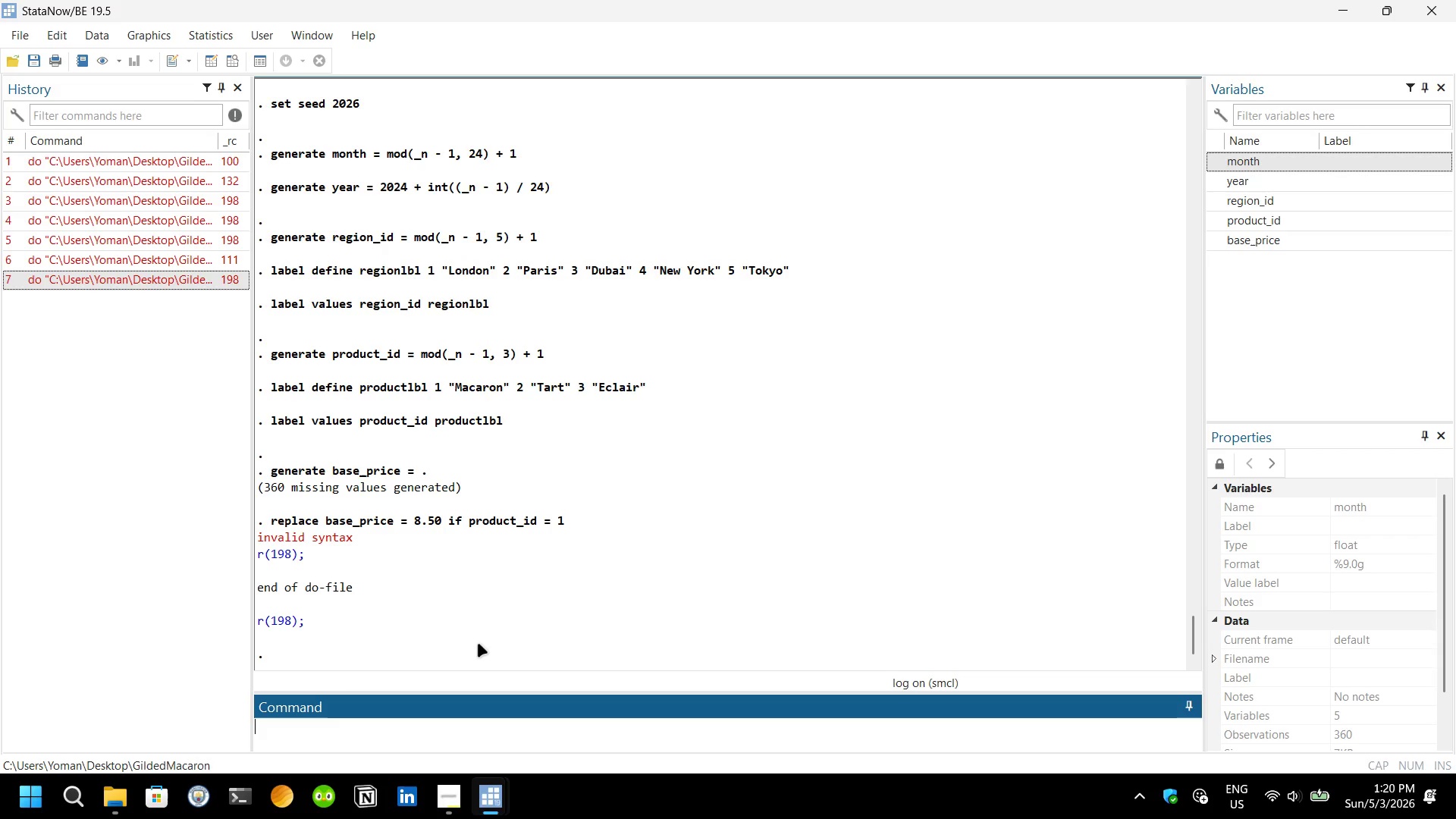 
wait(26.51)
 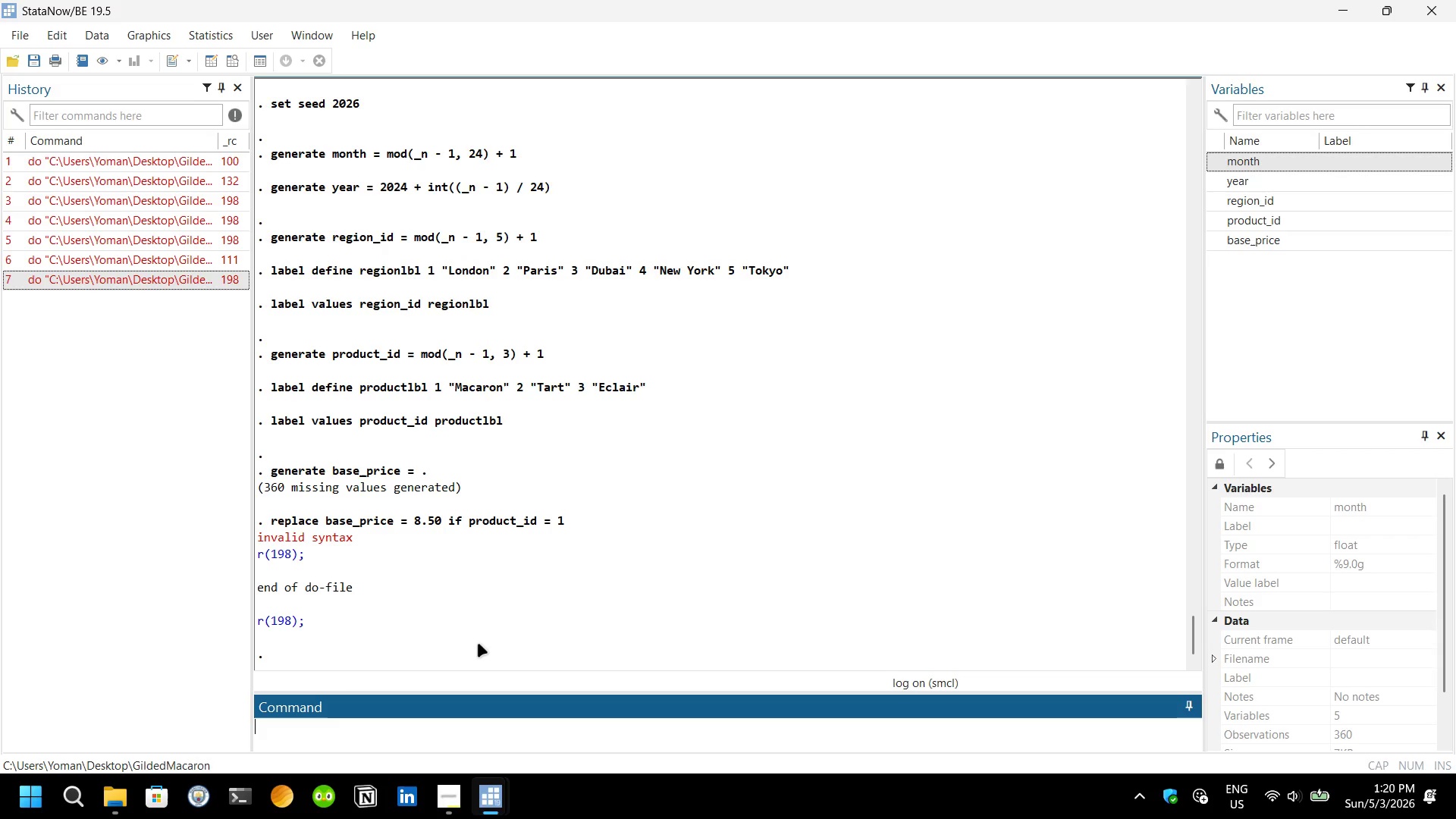 
left_click([543, 705])
 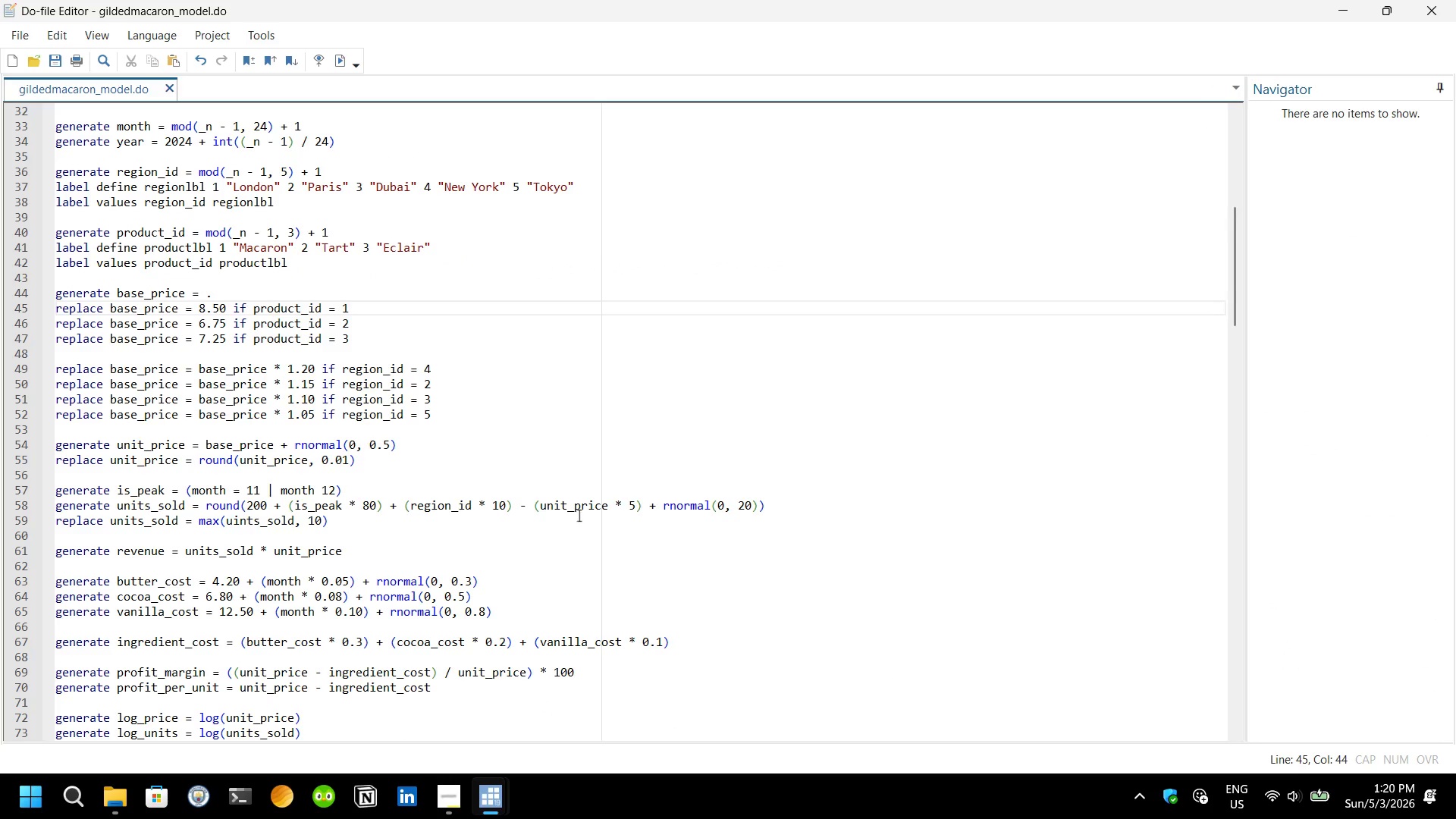 
scroll: coordinate [579, 515], scroll_direction: up, amount: 3.0
 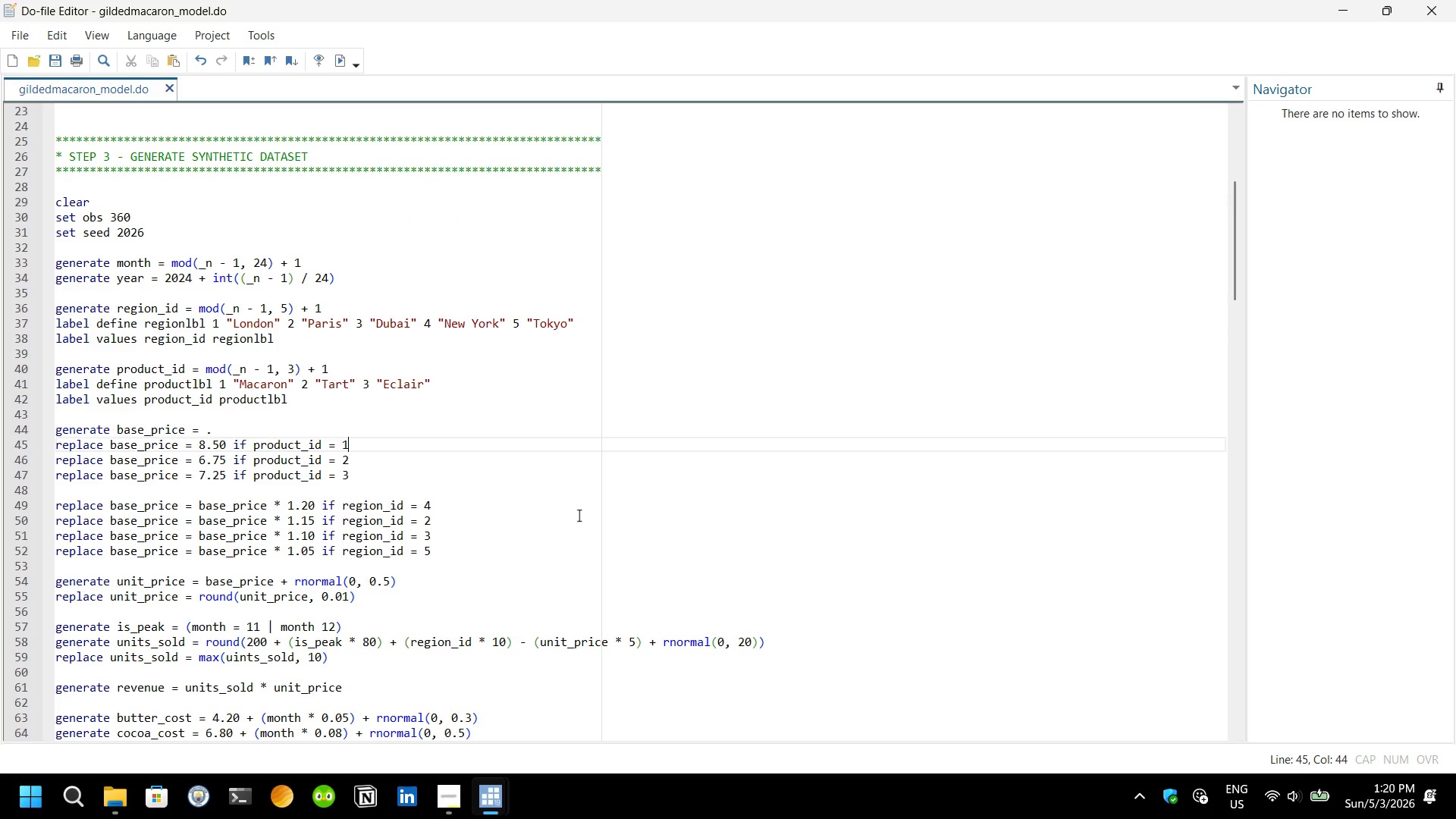 
scroll: coordinate [579, 515], scroll_direction: none, amount: 0.0
 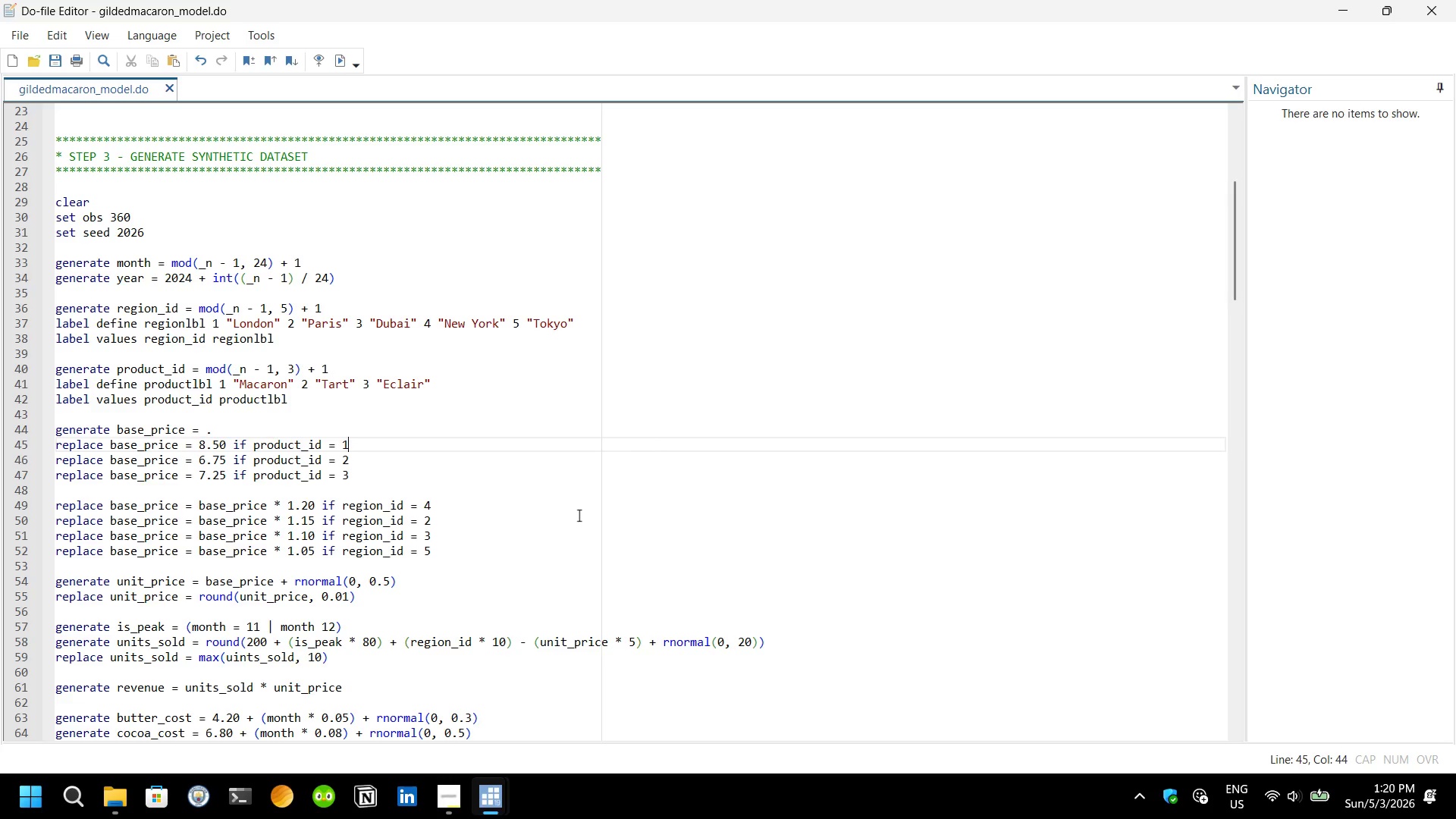 
wait(28.76)
 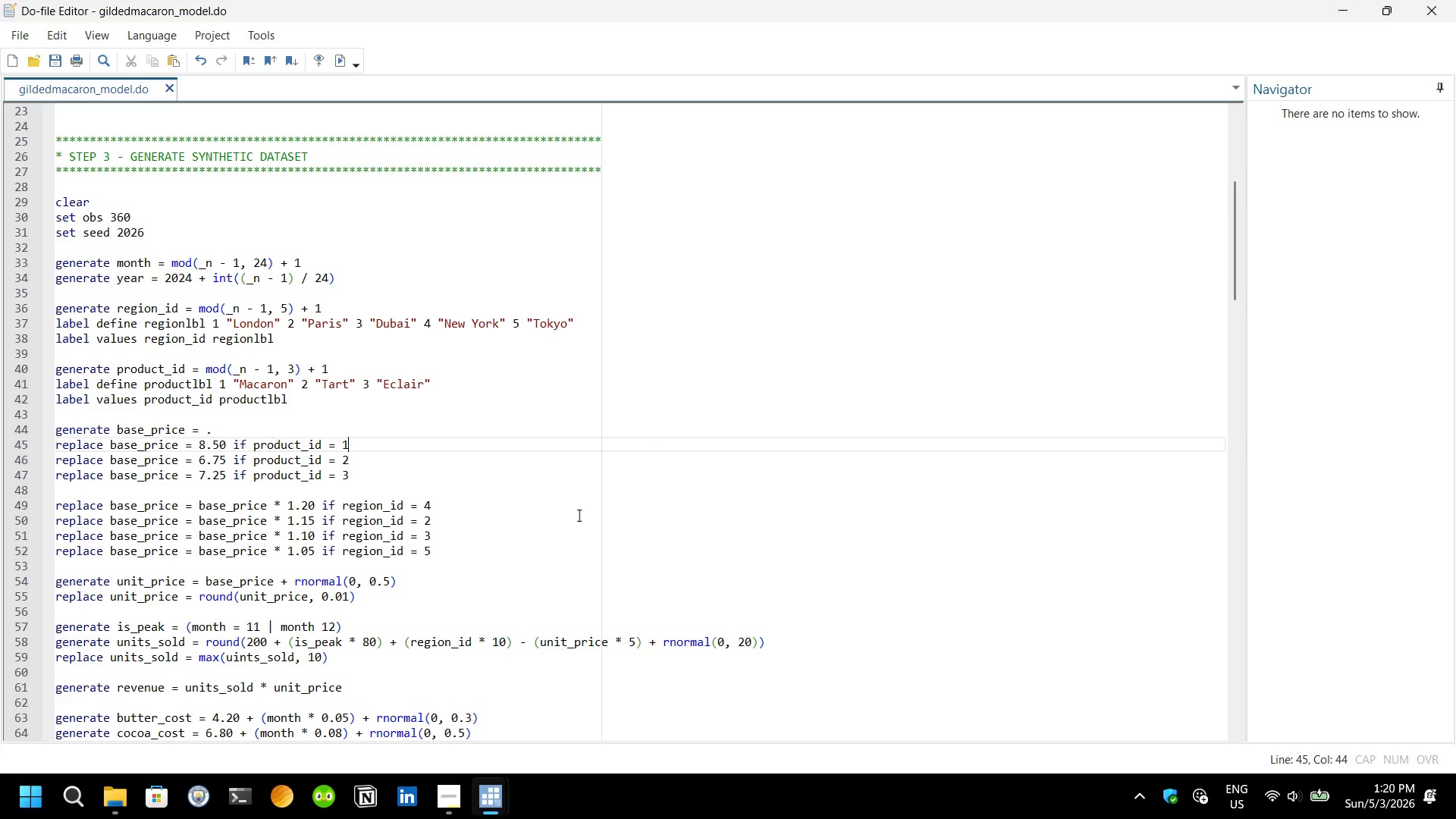 
scroll: coordinate [293, 387], scroll_direction: down, amount: 5.0
 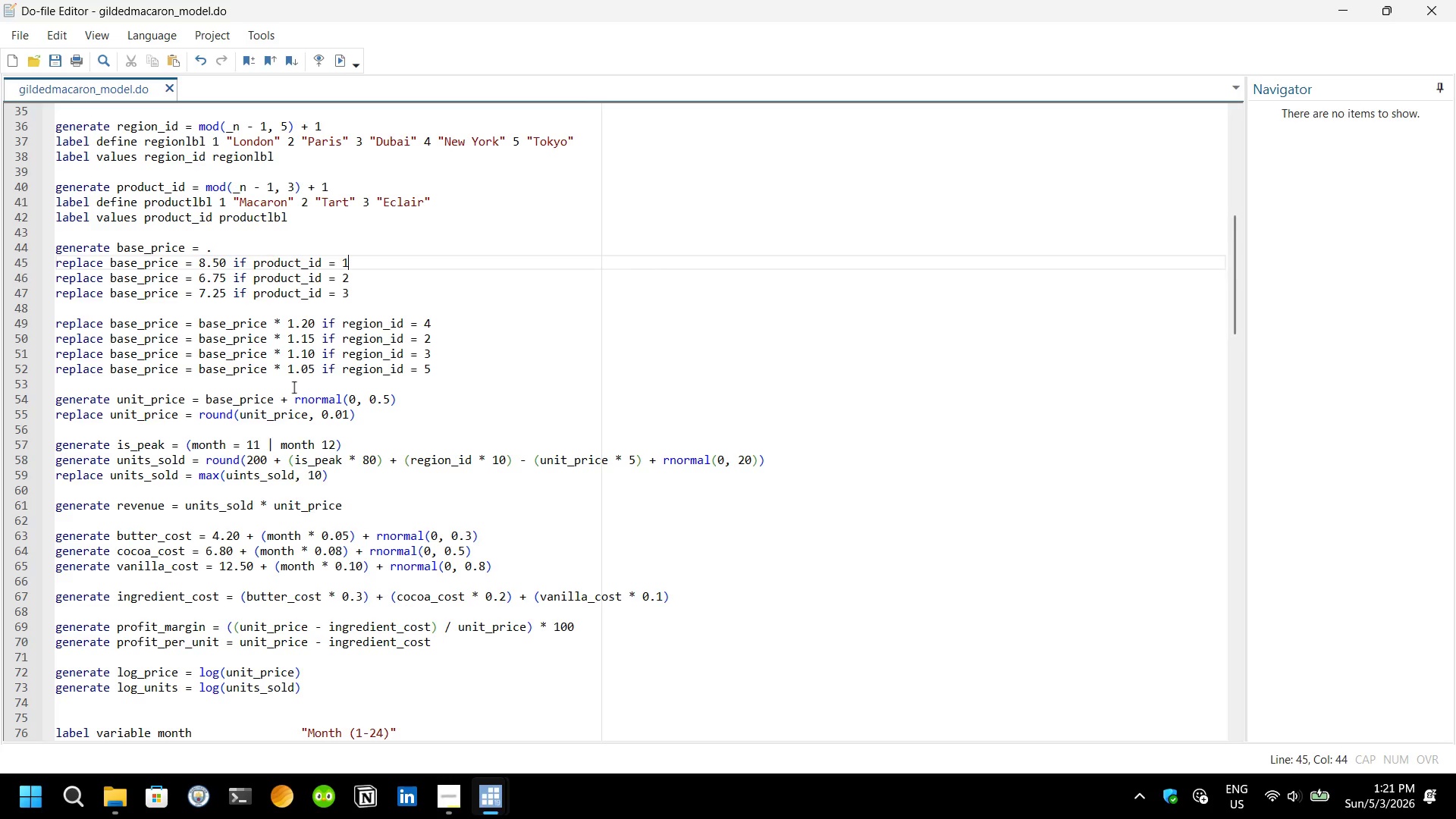 
wait(45.03)
 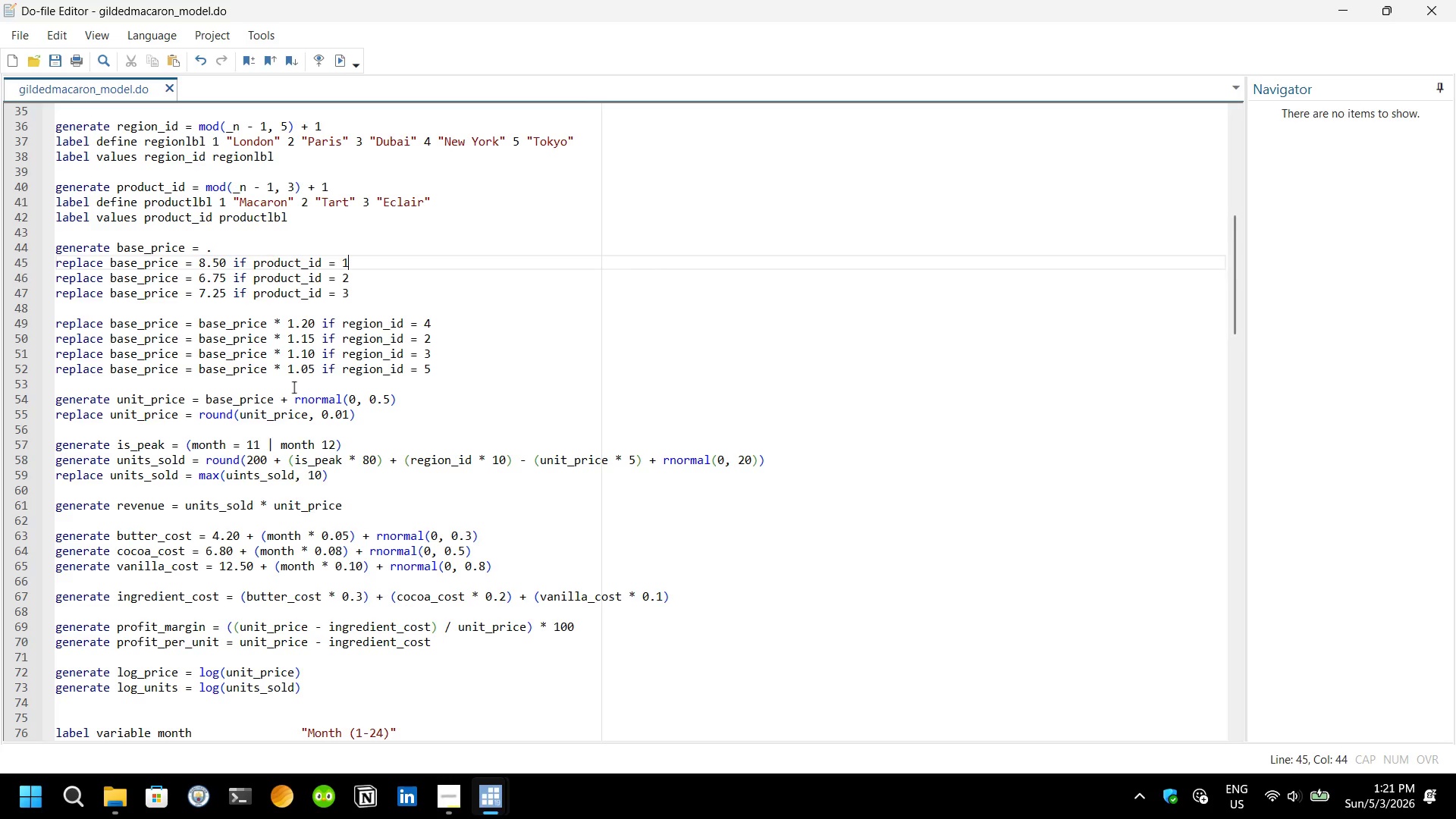 
scroll: coordinate [463, 579], scroll_direction: up, amount: 5.0
 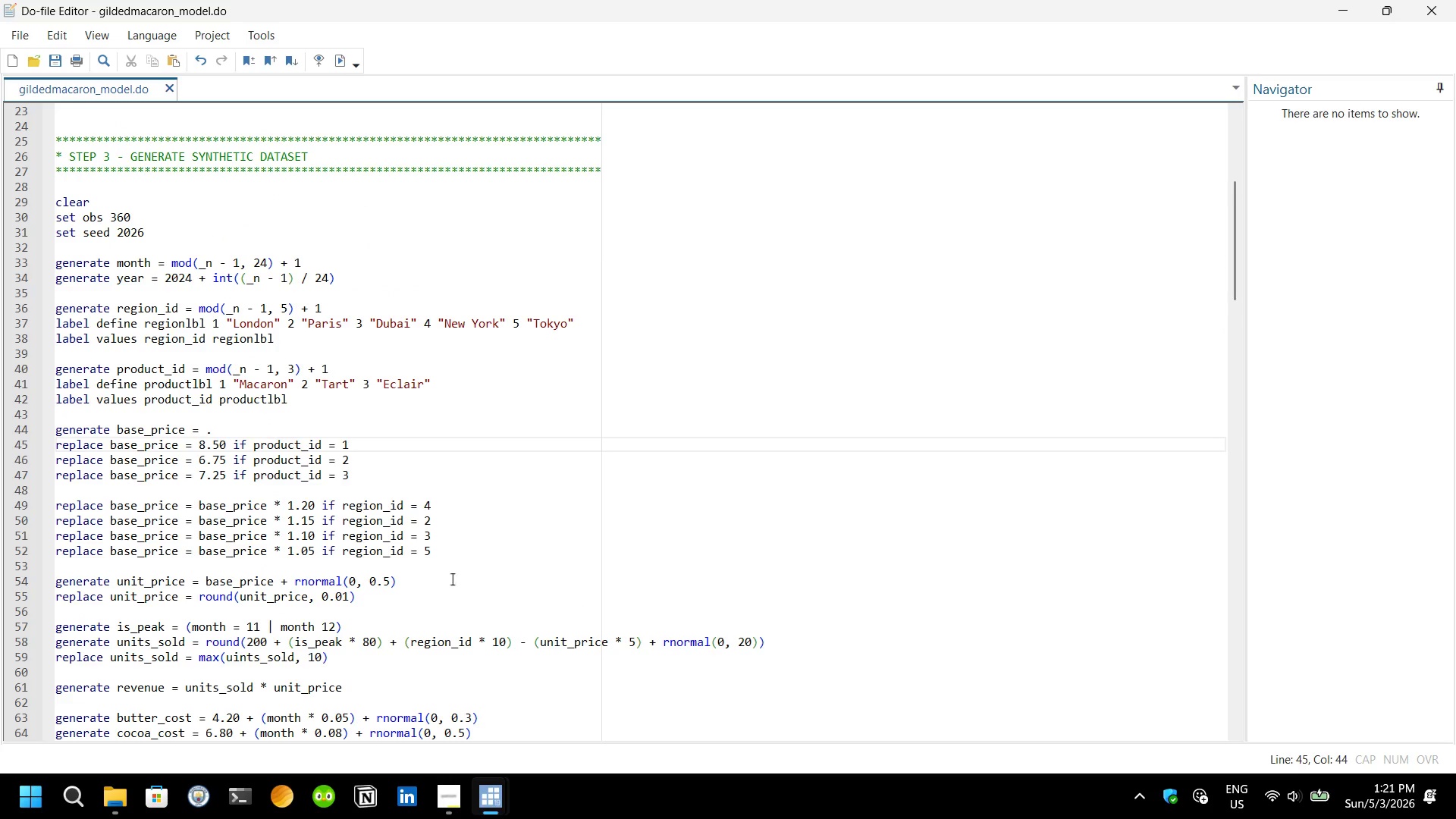 
mouse_move([485, 799])
 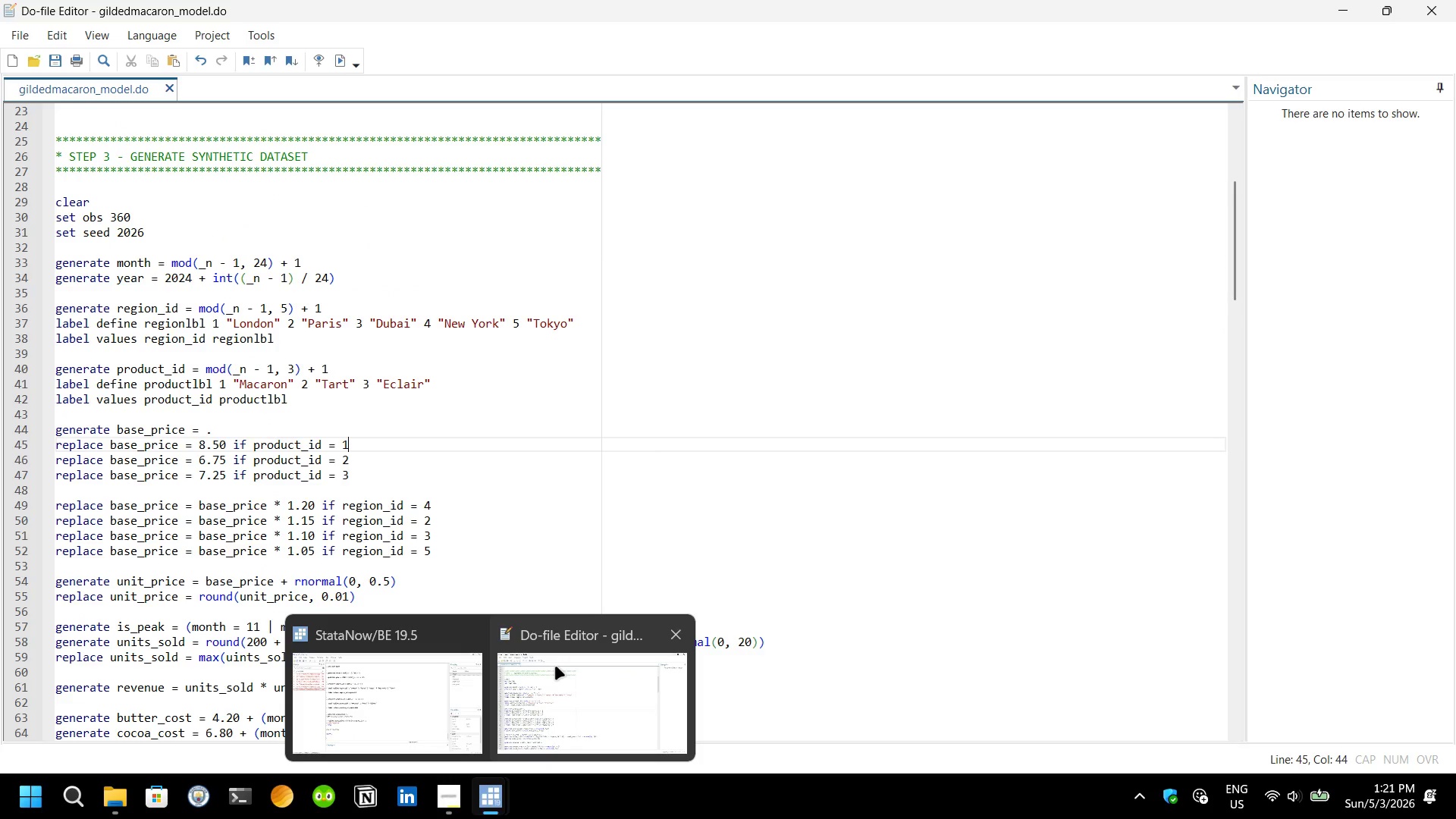 
left_click([555, 667])
 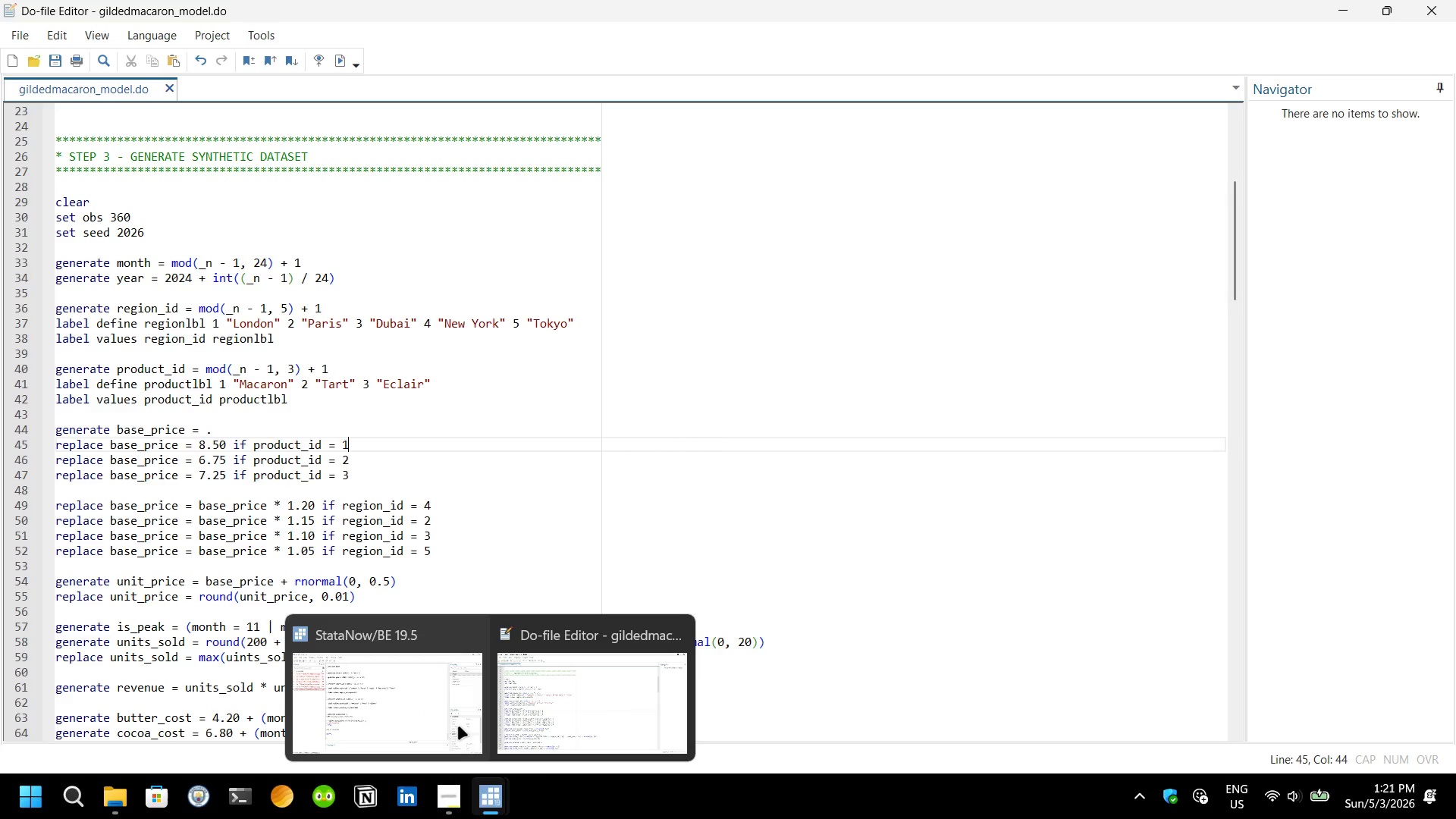 
left_click([441, 712])
 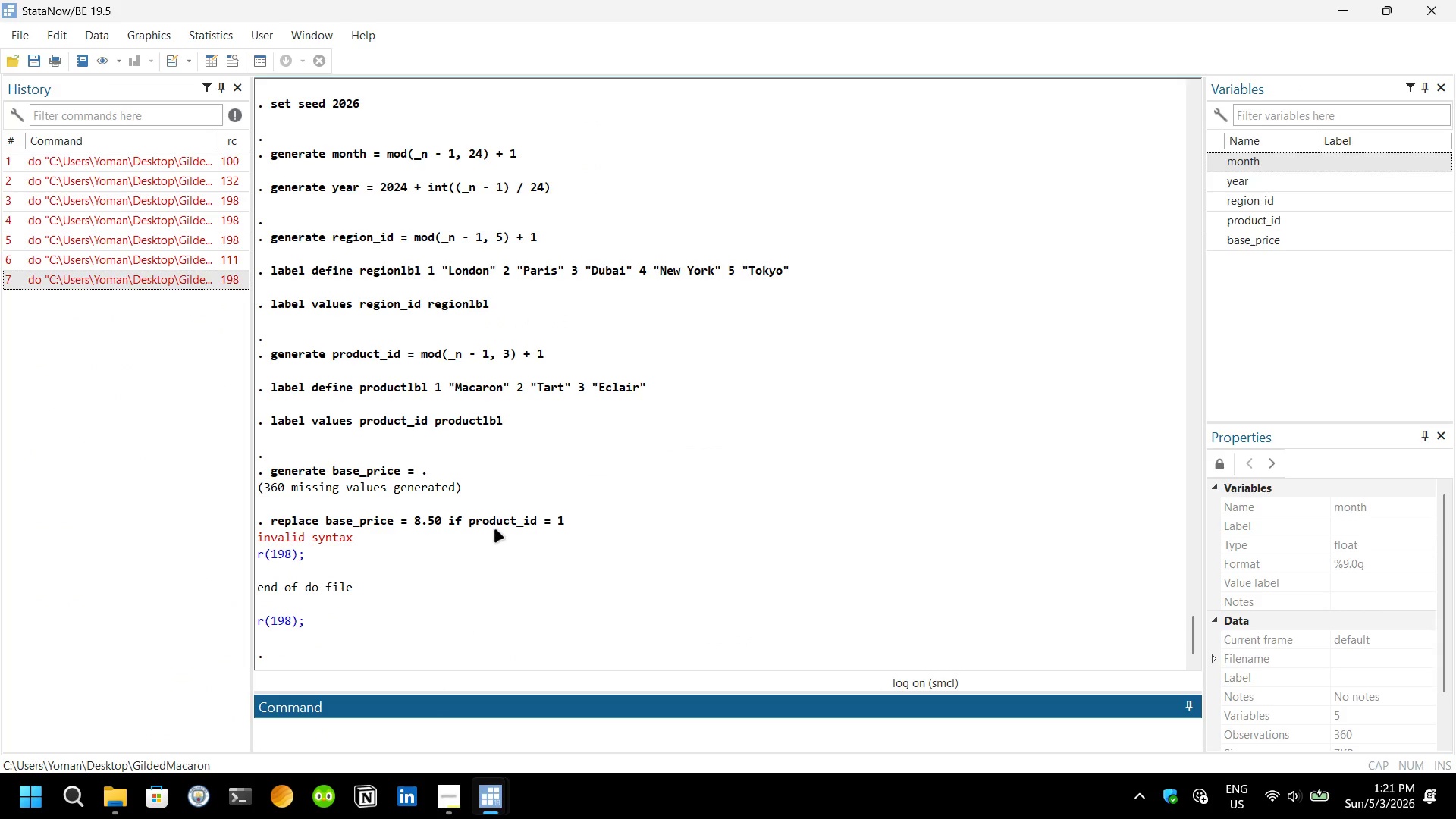 
scroll: coordinate [494, 529], scroll_direction: down, amount: 2.0
 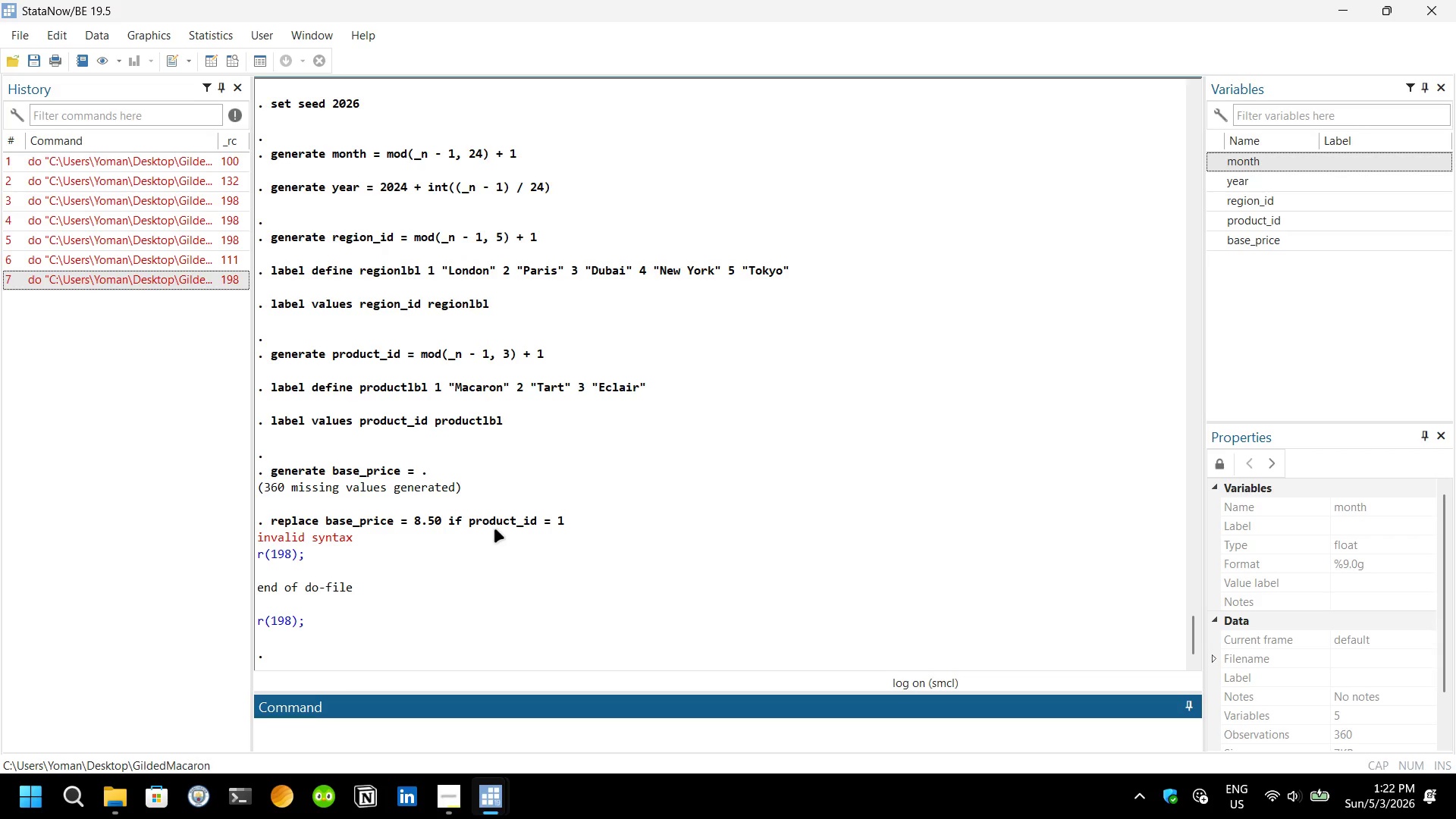 
wait(73.33)
 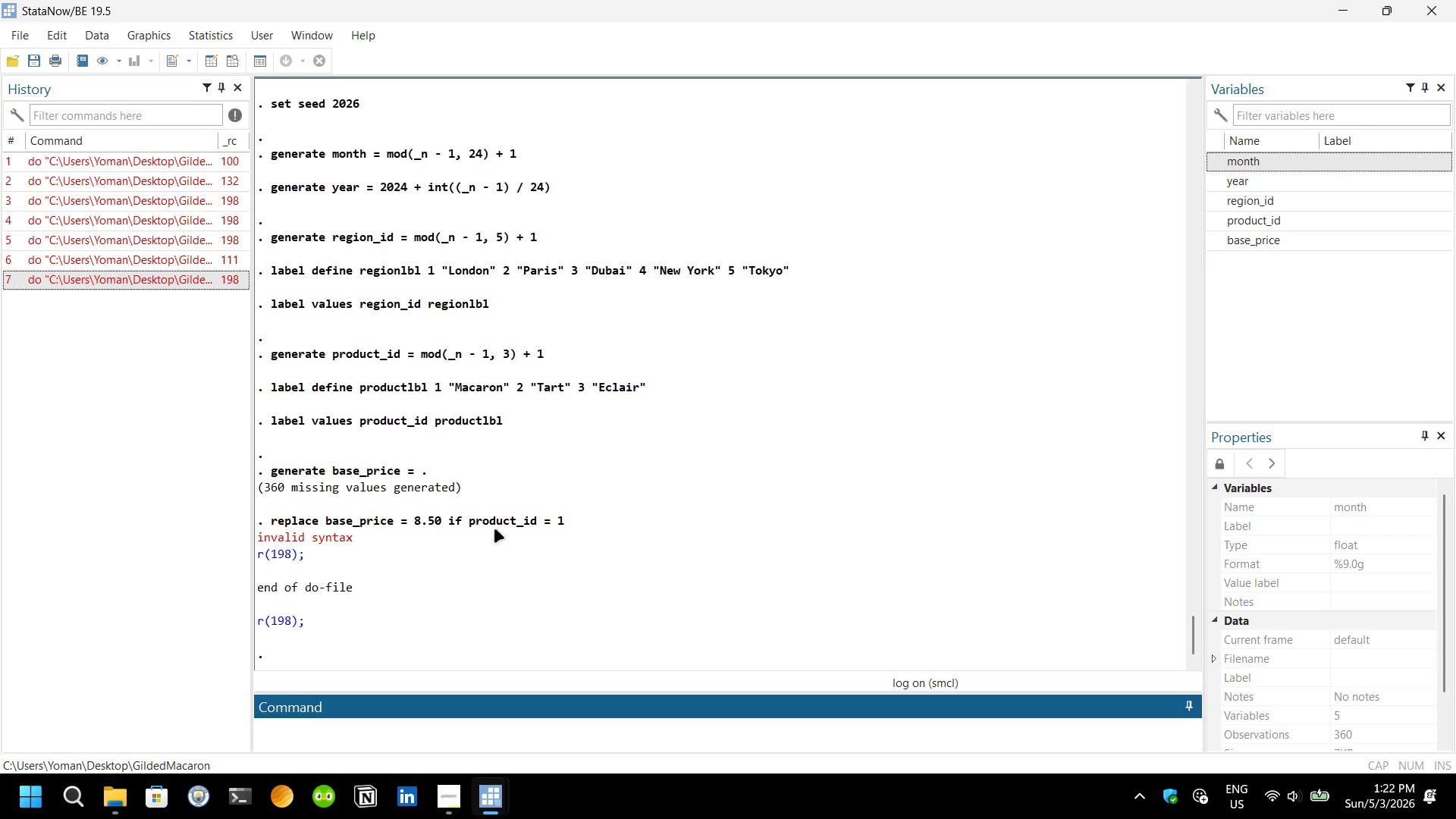 
left_click([592, 679])
 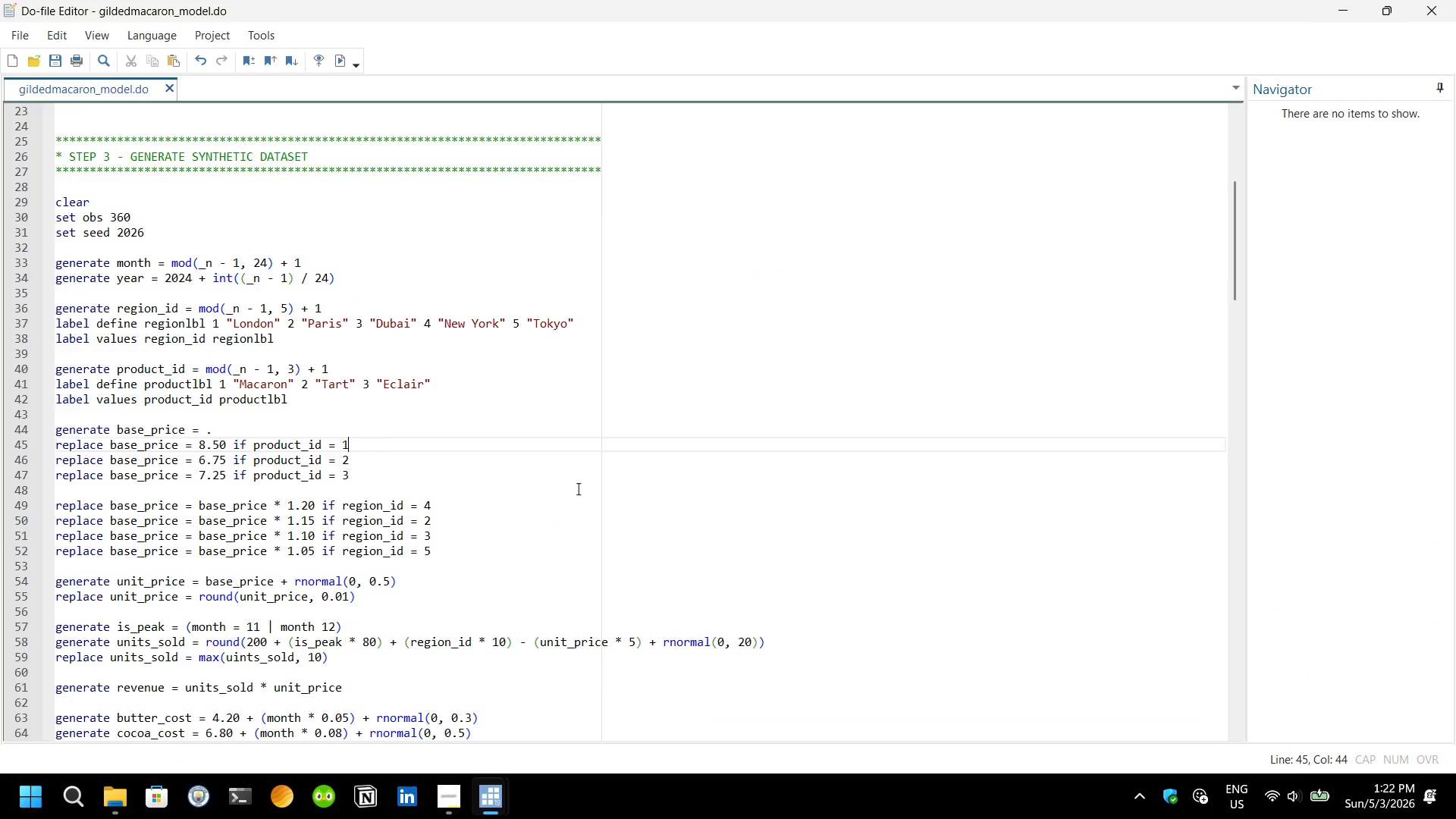 
scroll: coordinate [578, 488], scroll_direction: none, amount: 0.0
 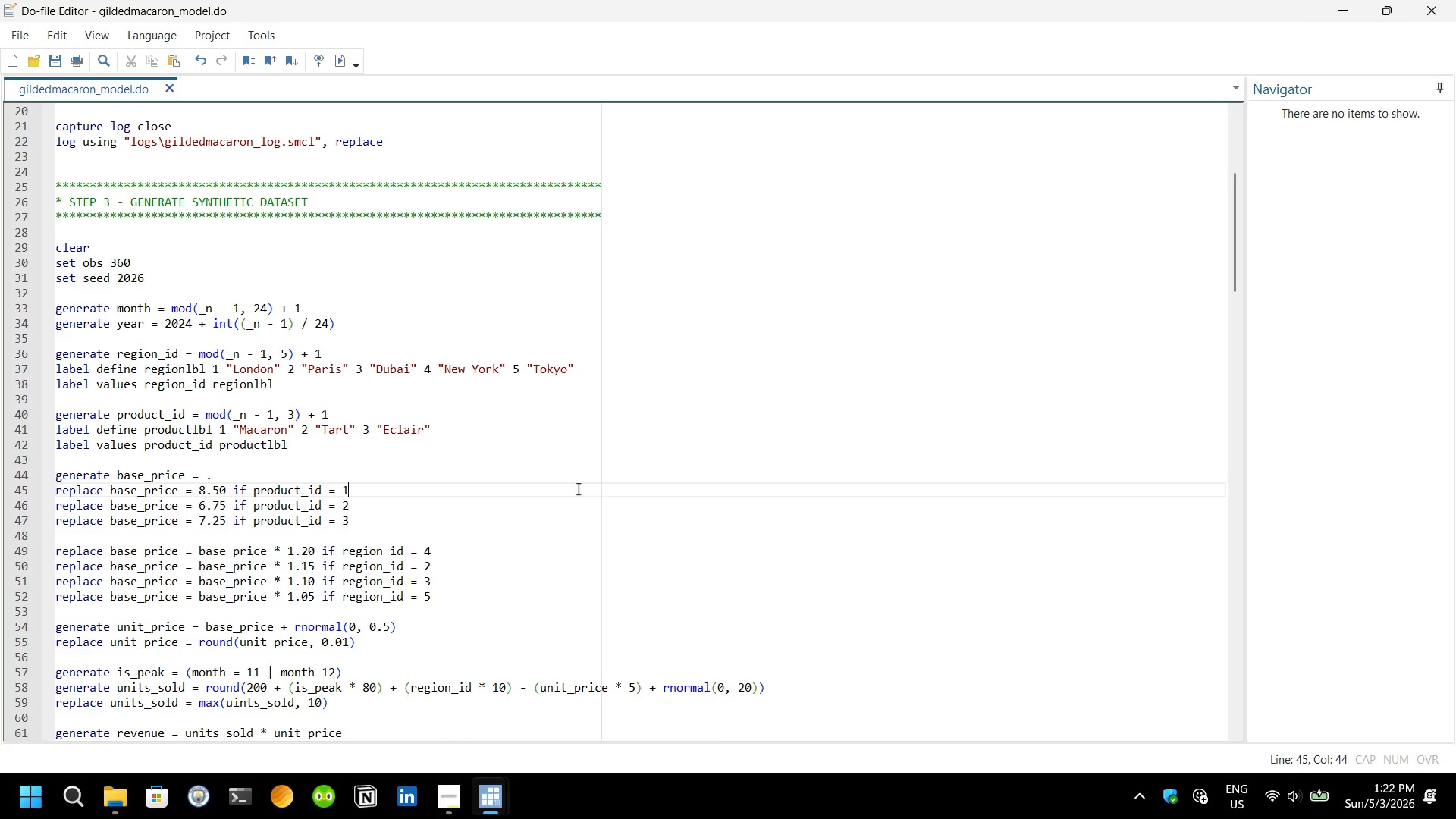 
scroll: coordinate [578, 488], scroll_direction: down, amount: 1.0
 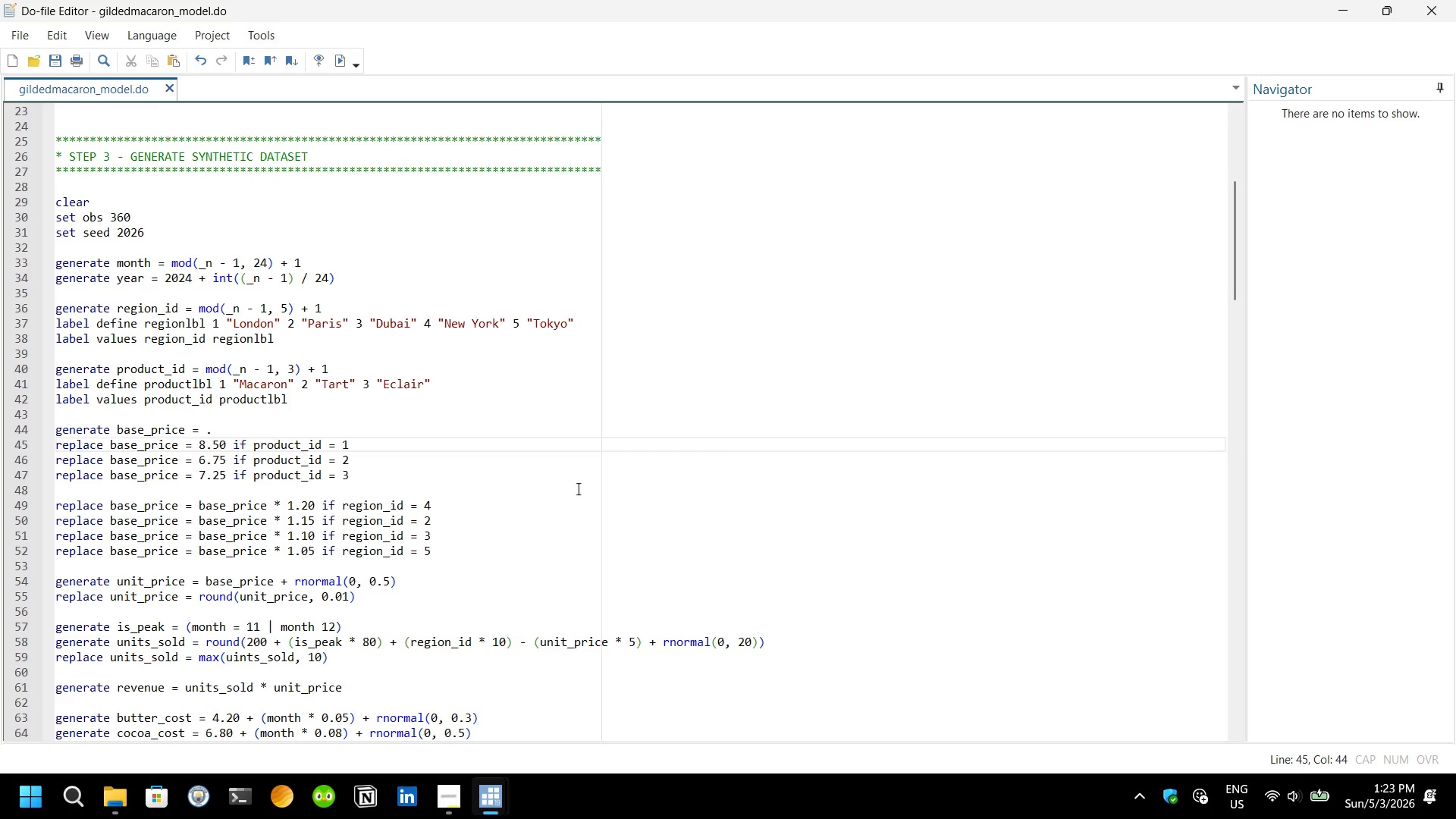 
wait(20.96)
 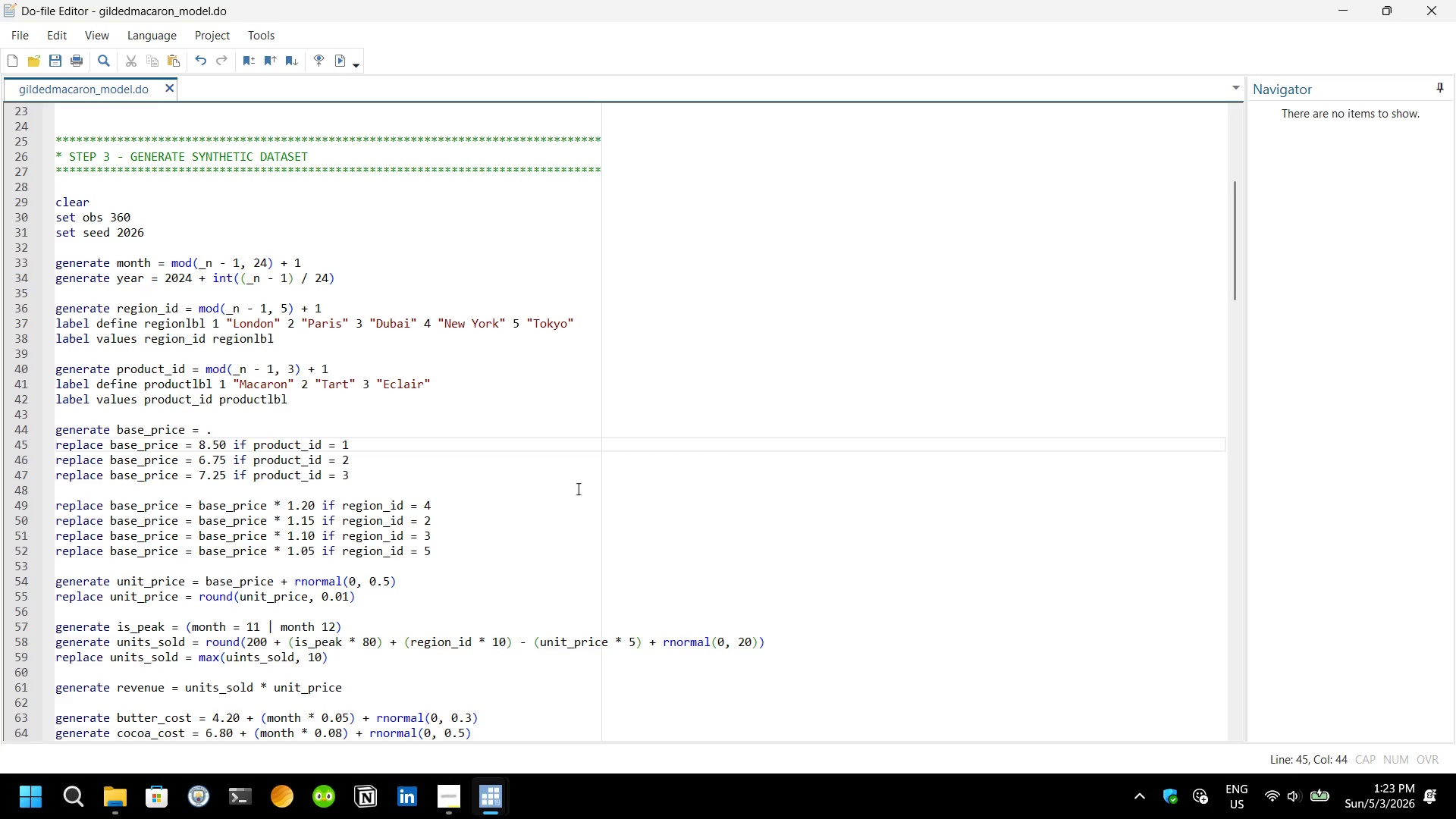 
scroll: coordinate [493, 560], scroll_direction: down, amount: 3.0
 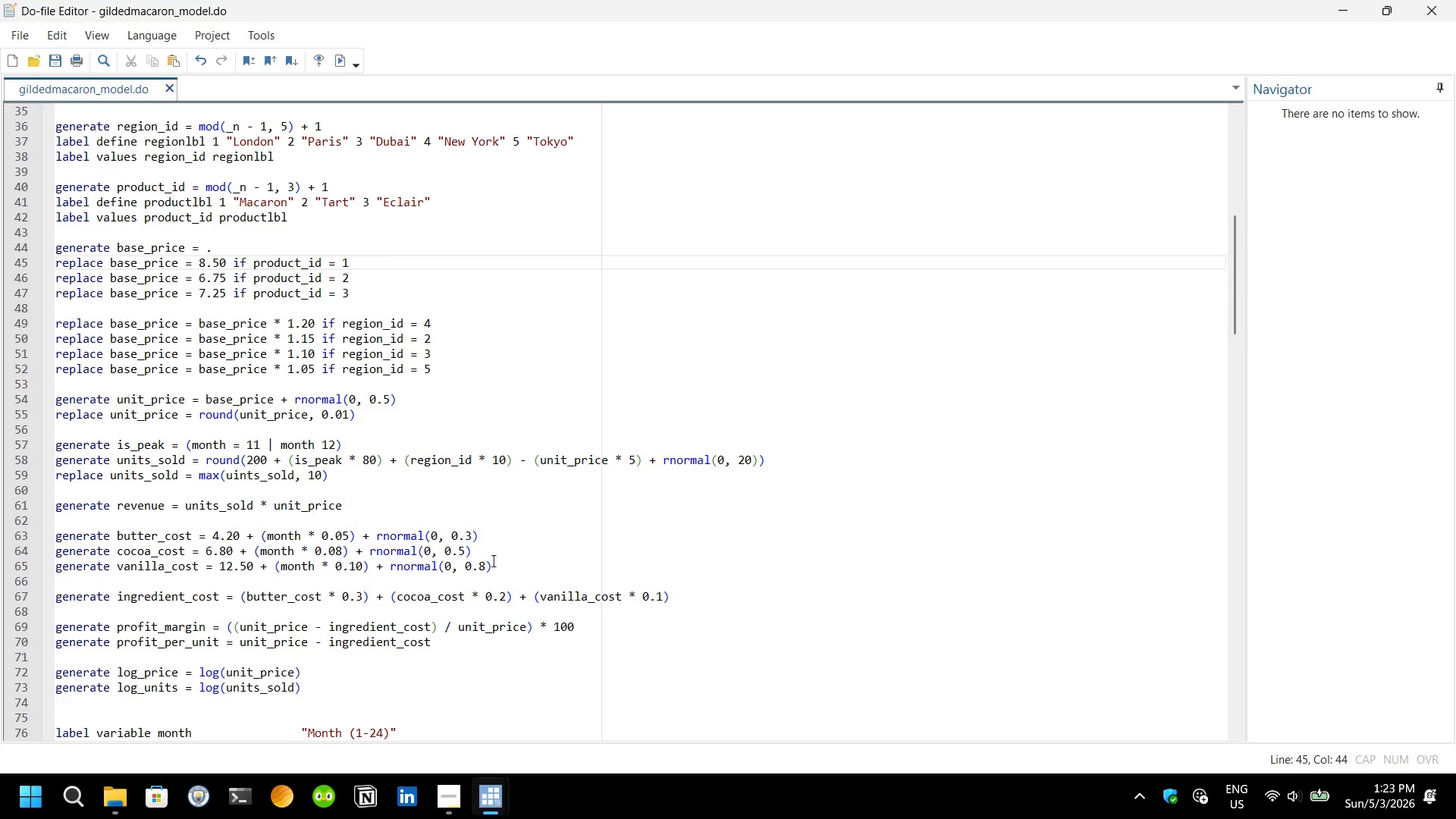 
scroll: coordinate [493, 560], scroll_direction: none, amount: 0.0
 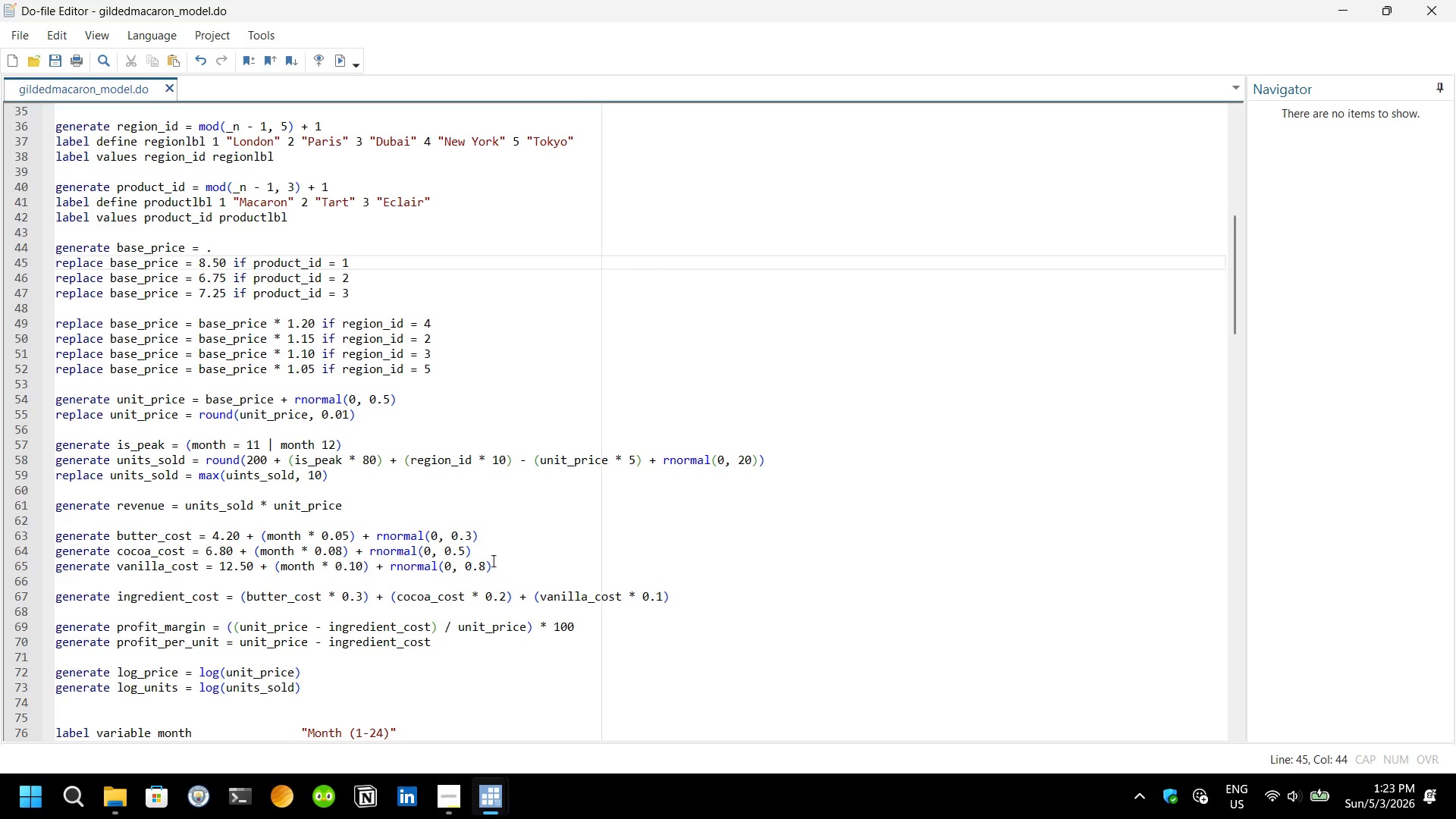 
wait(6.88)
 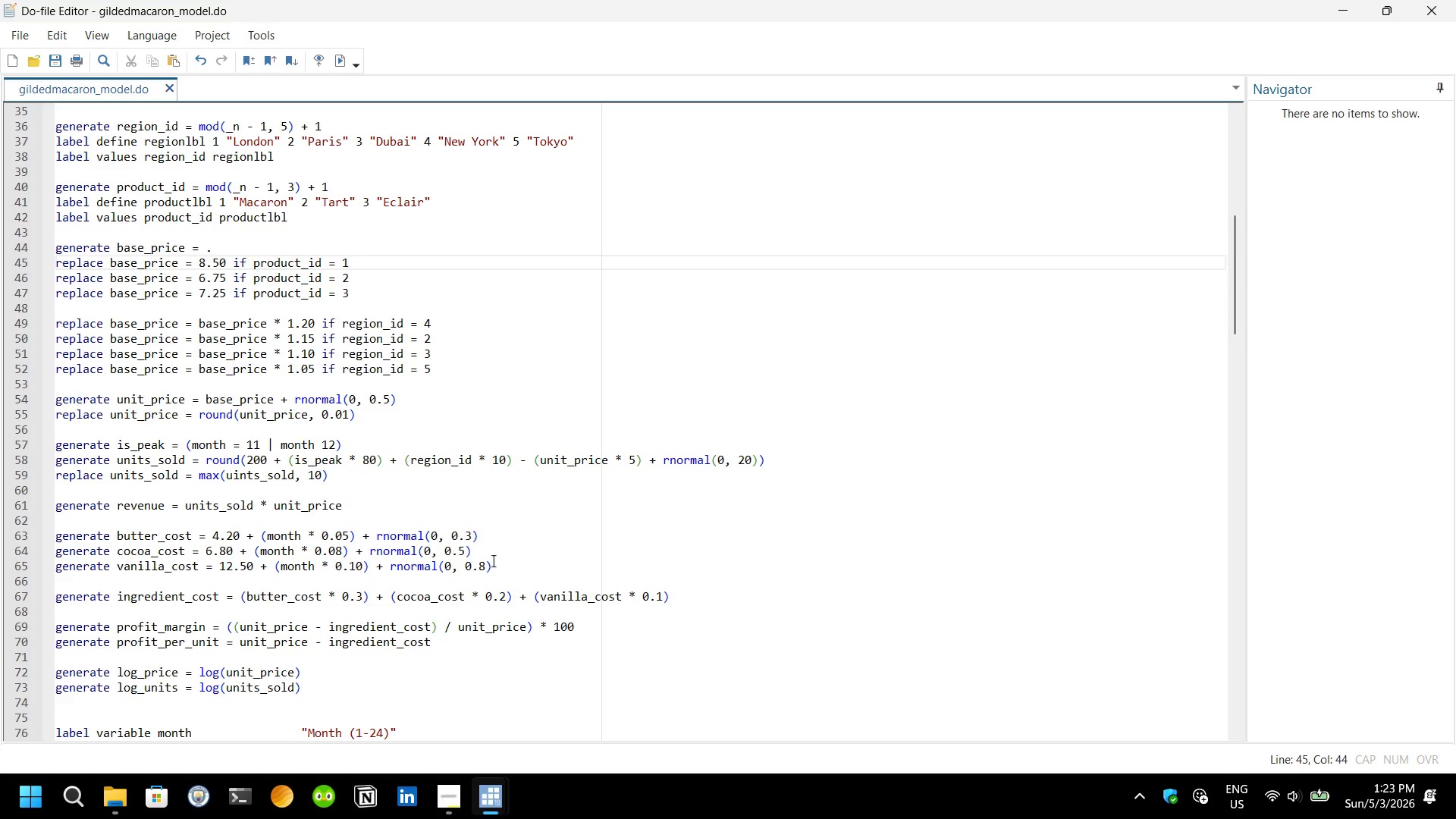 
left_click([184, 267])
 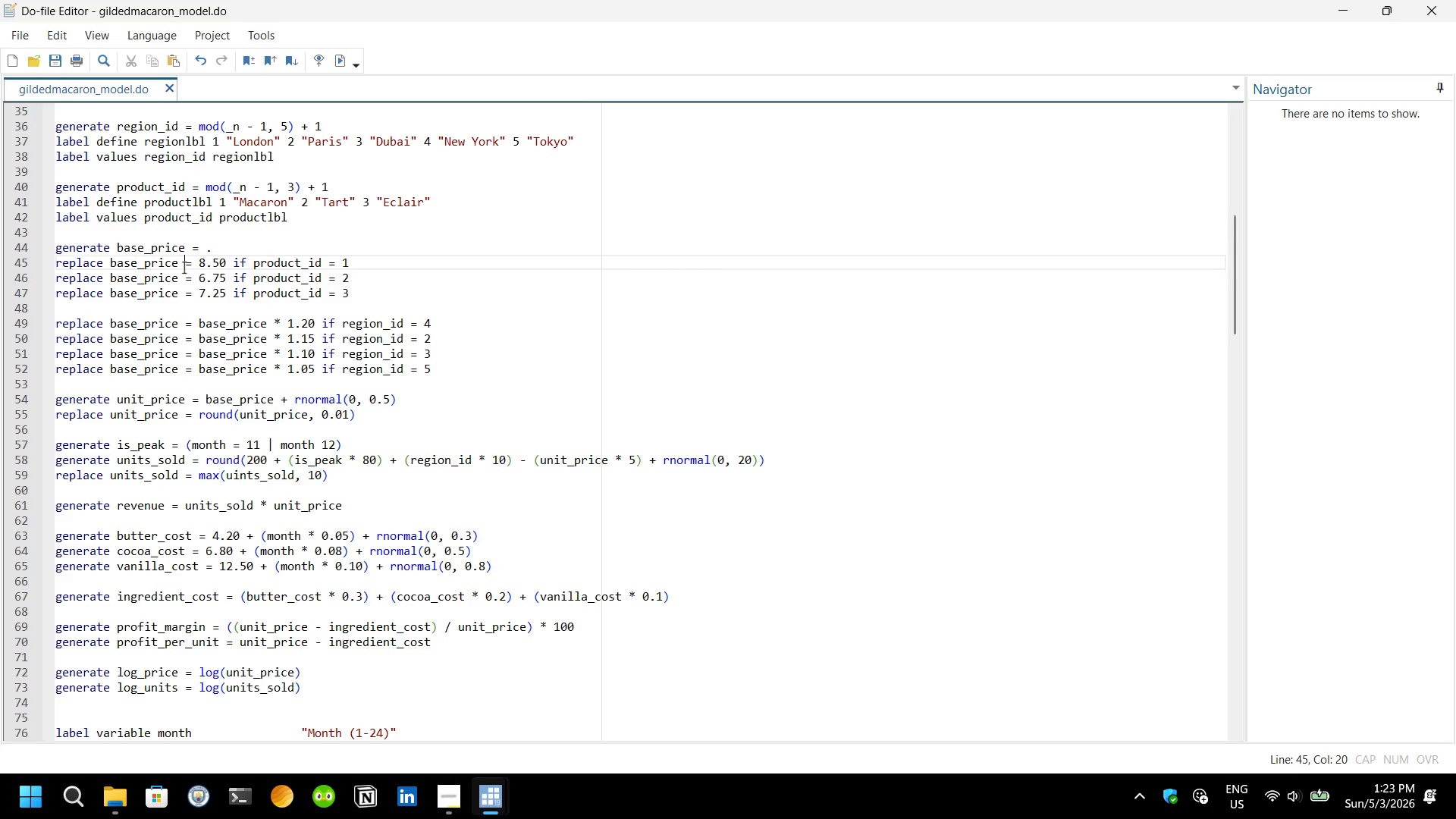 
wait(11.59)
 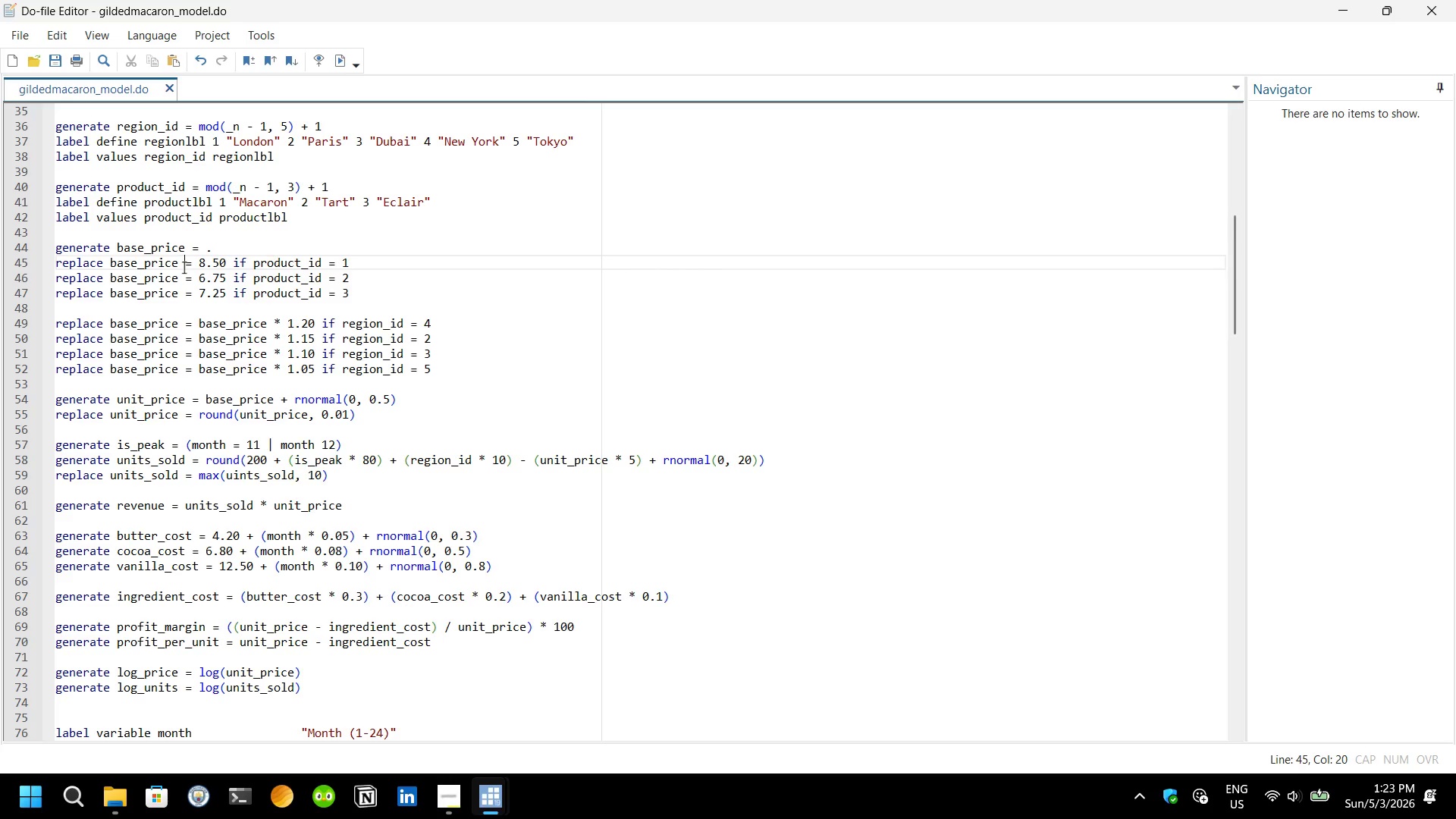 
left_click([337, 262])
 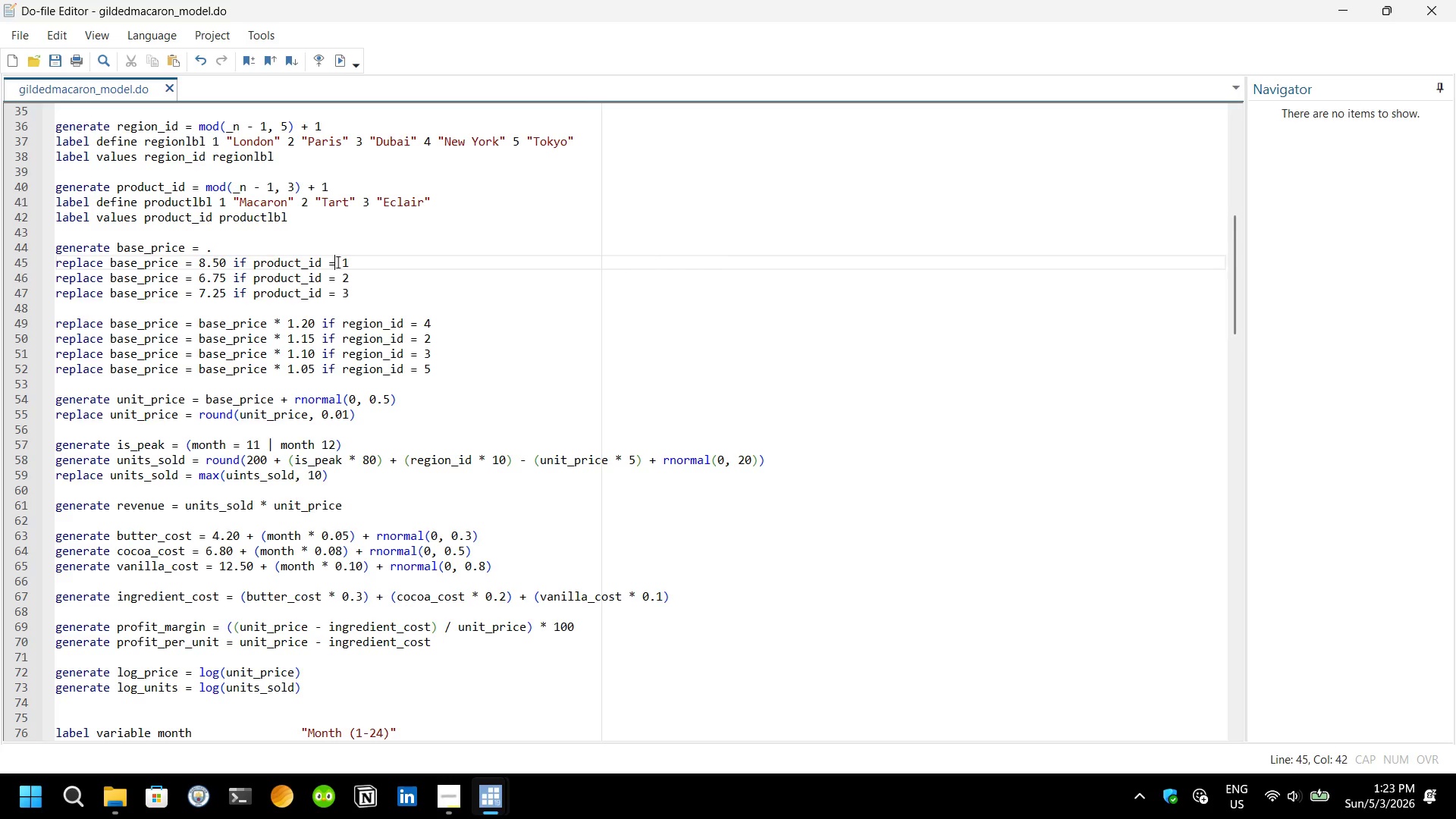 
key(Equal)
 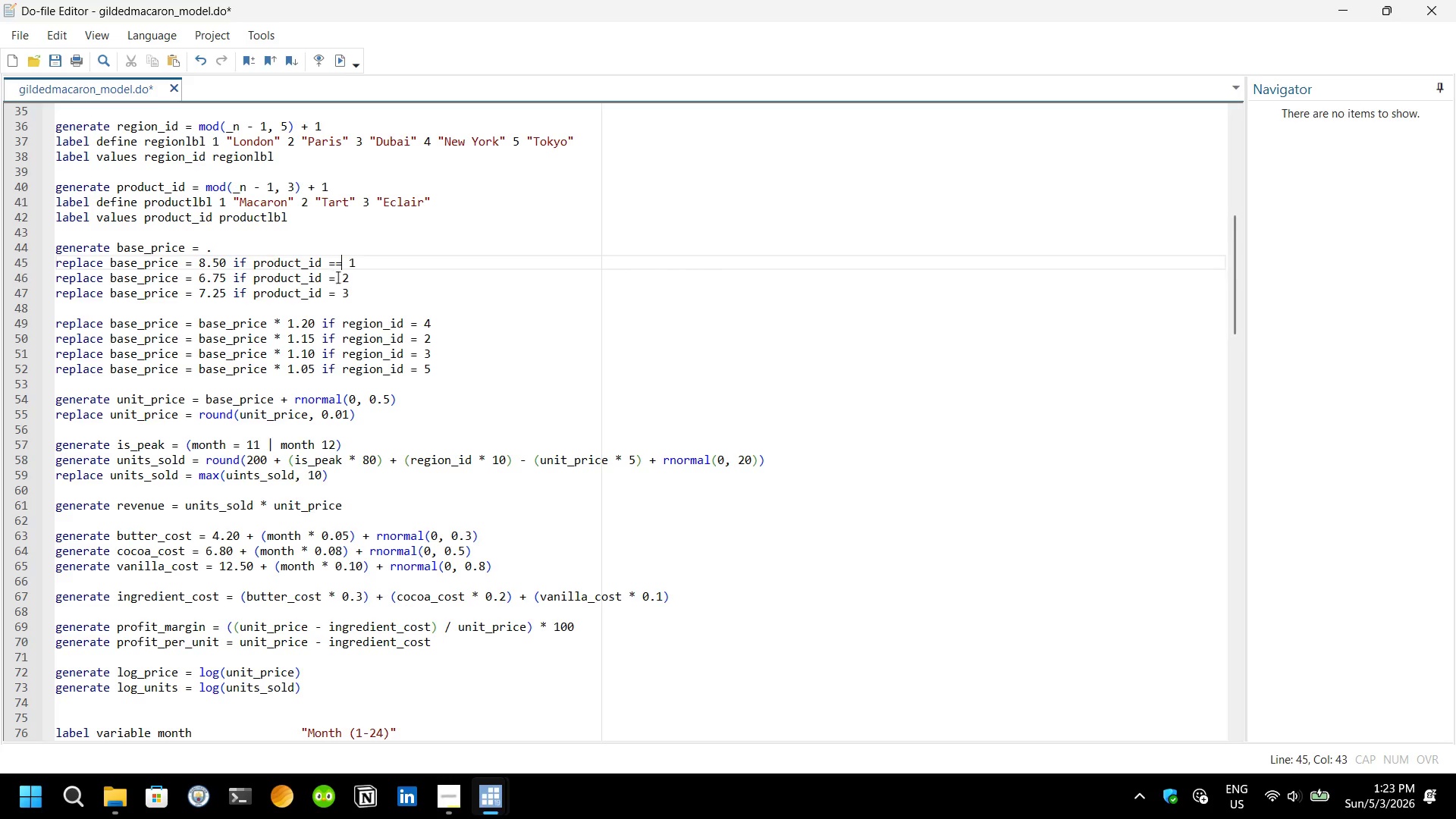 
left_click([337, 277])
 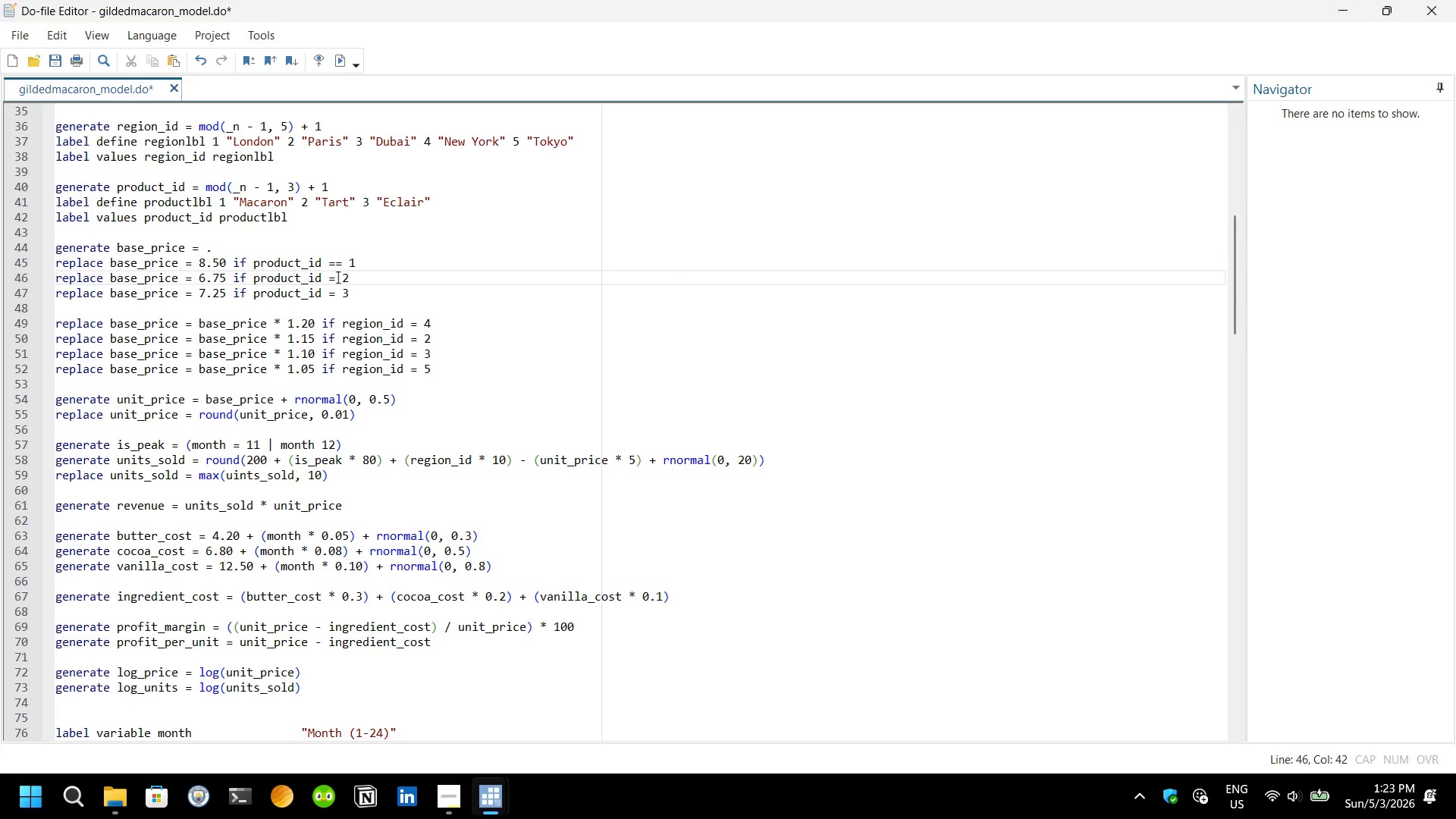 
key(Equal)
 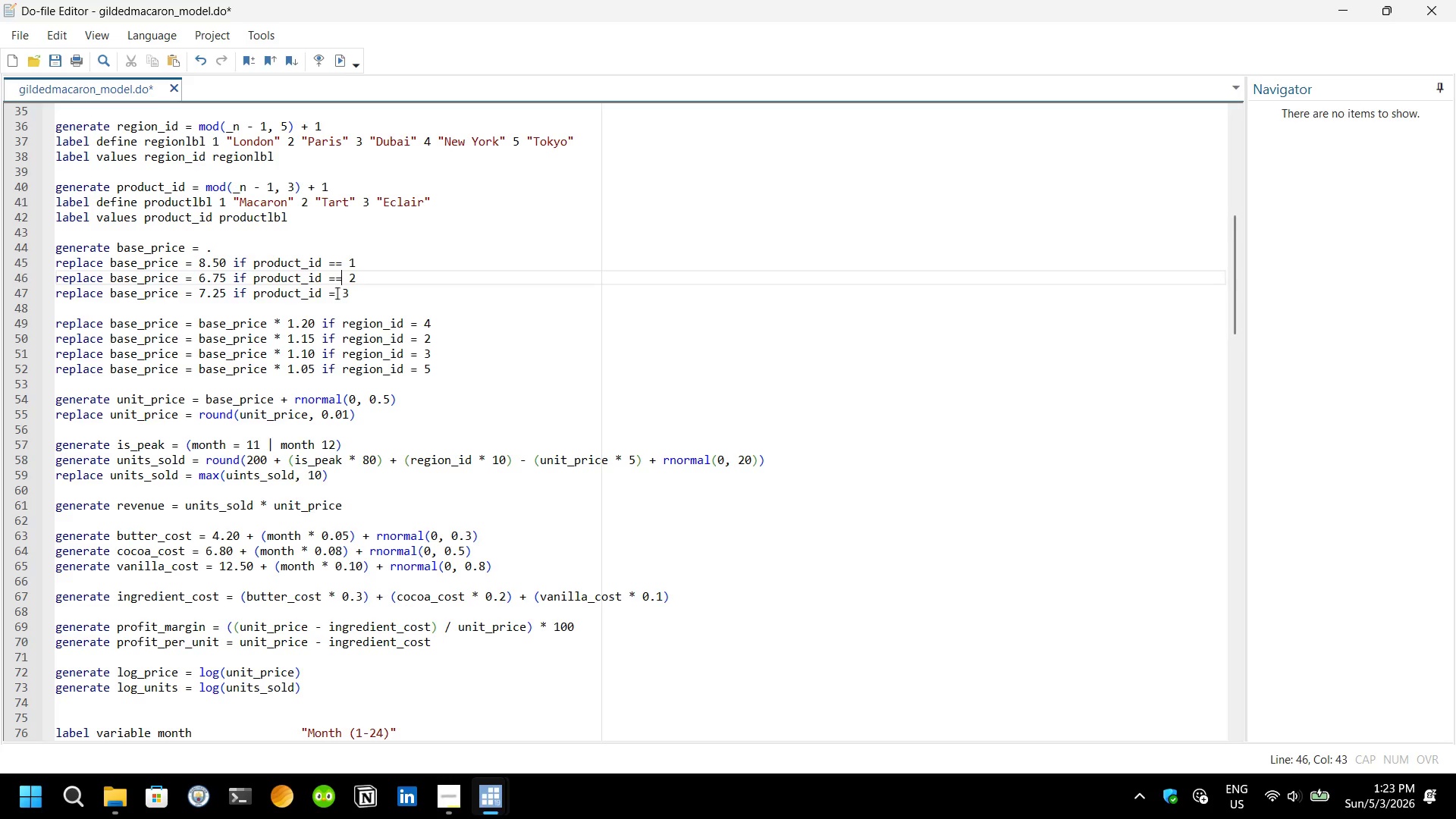 
left_click([337, 293])
 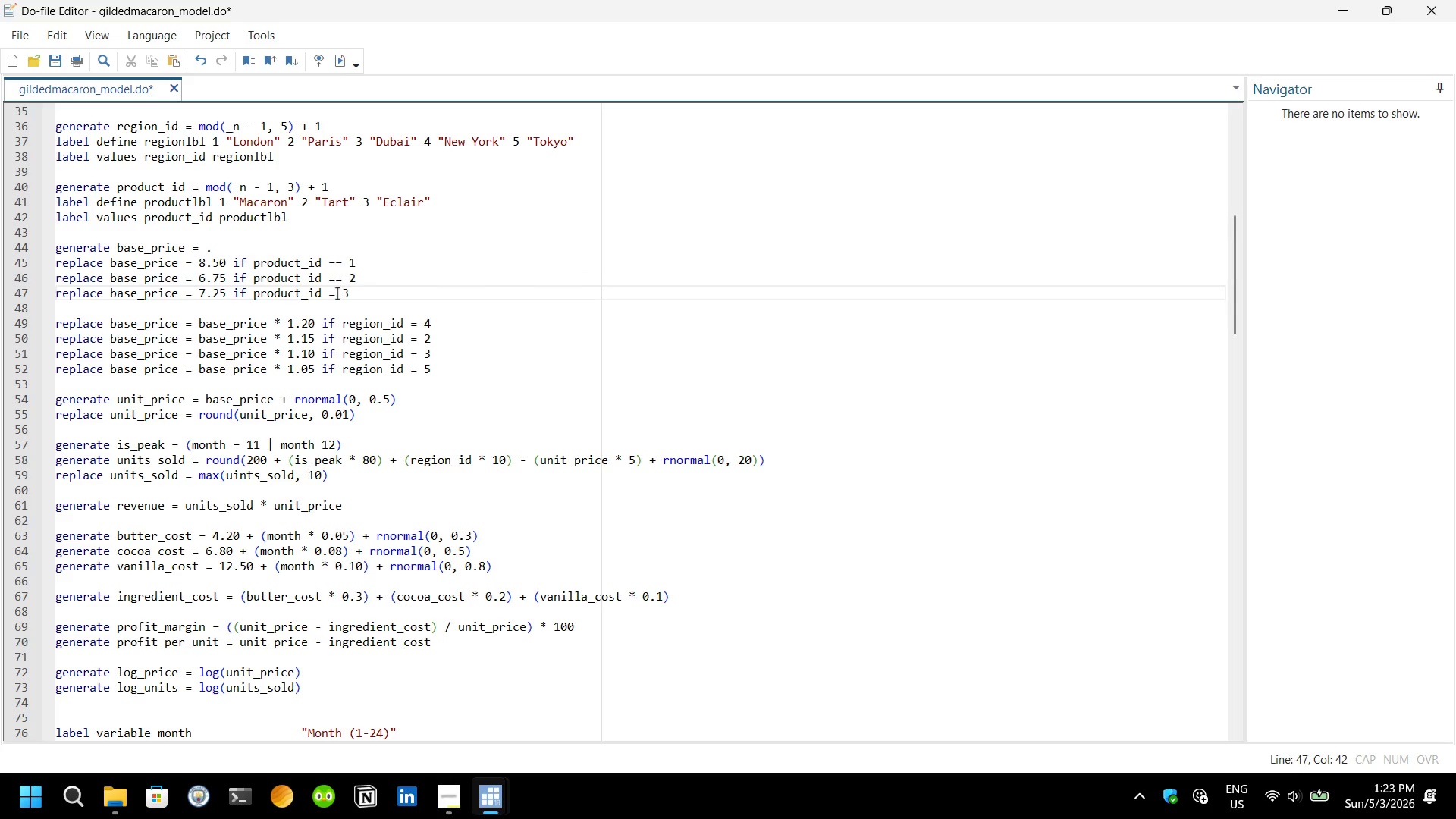 
key(Equal)
 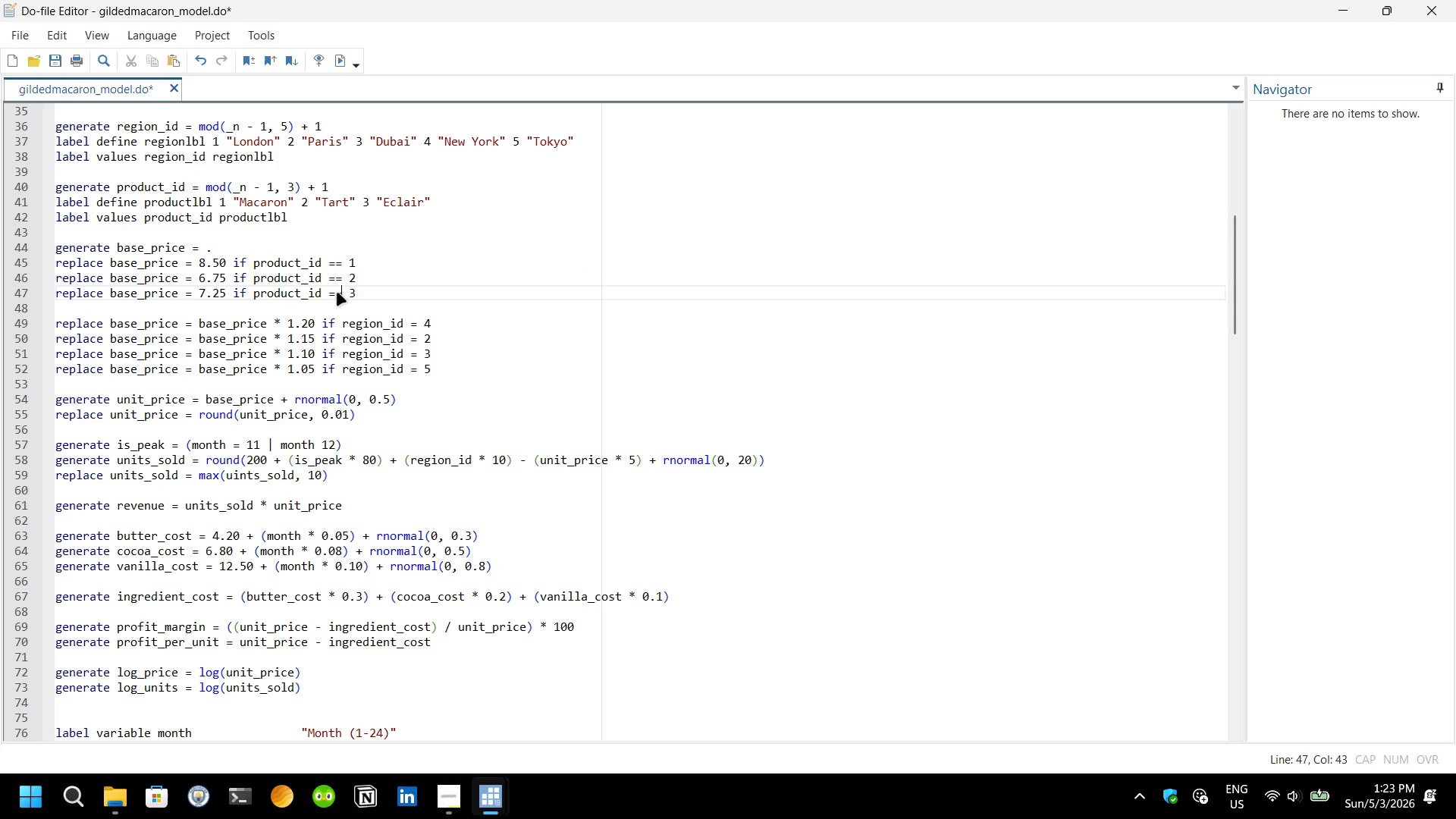 
key(Control+S)
 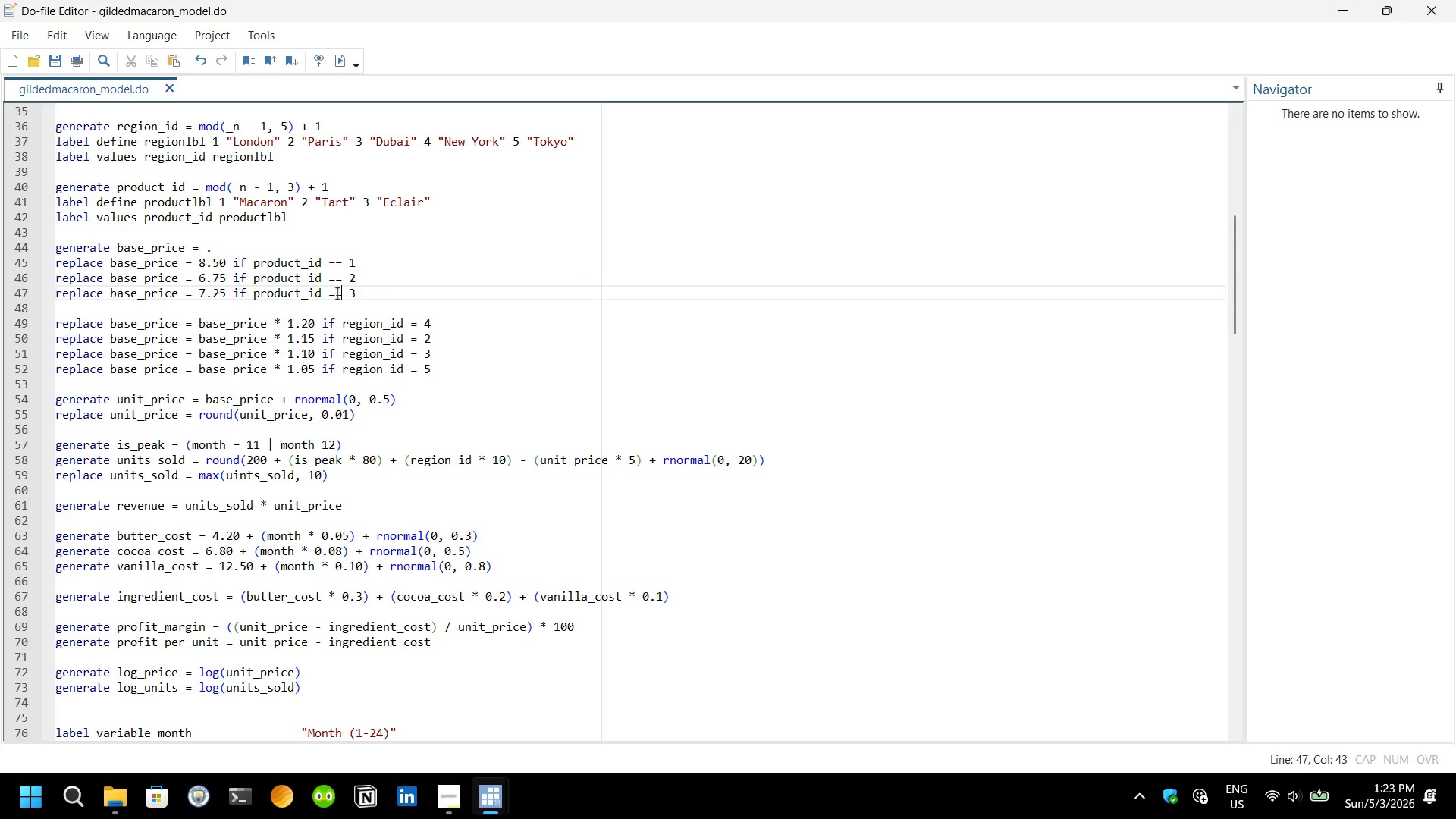 
key(Control+S)
 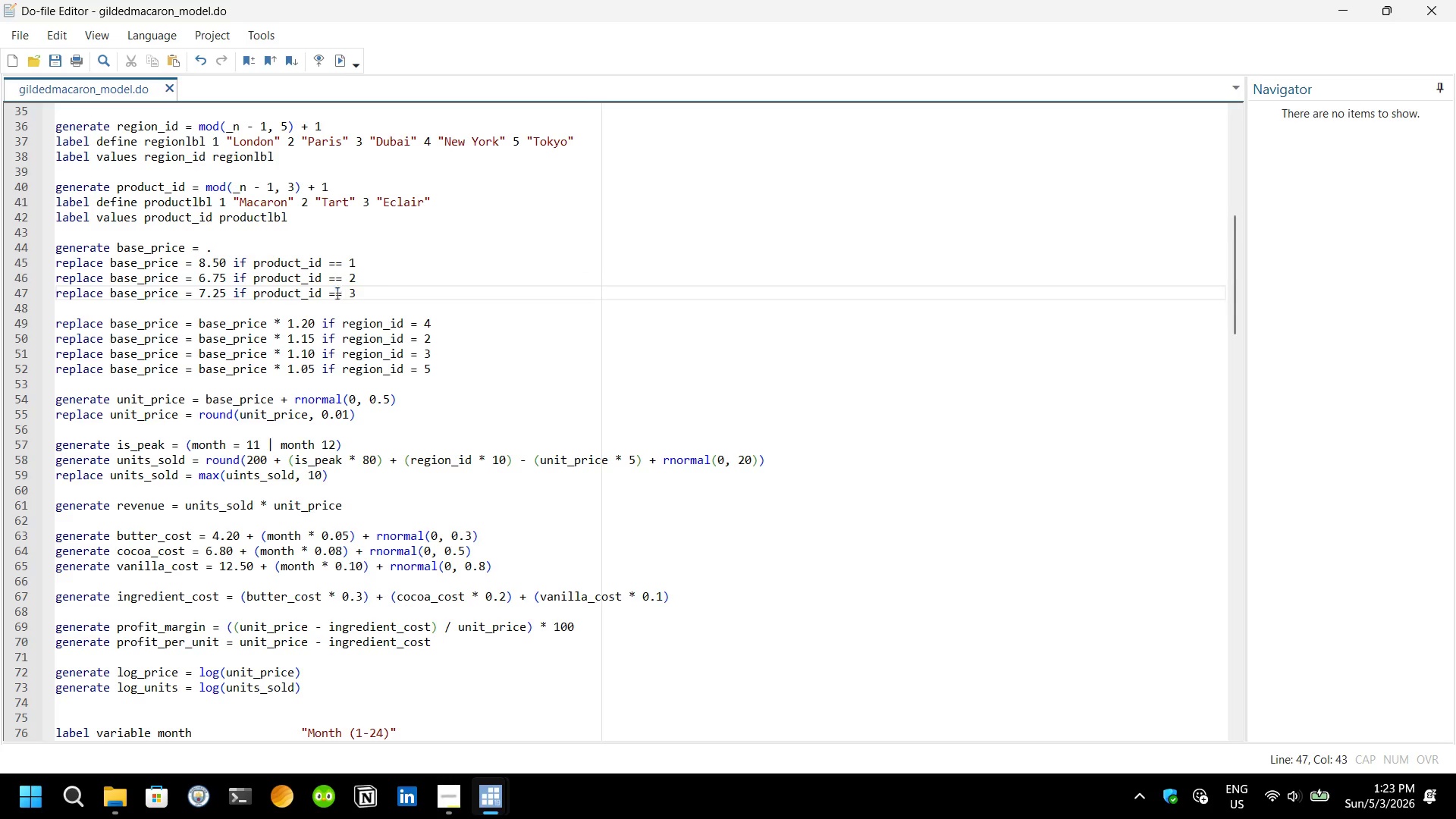 
key(Control+S)
 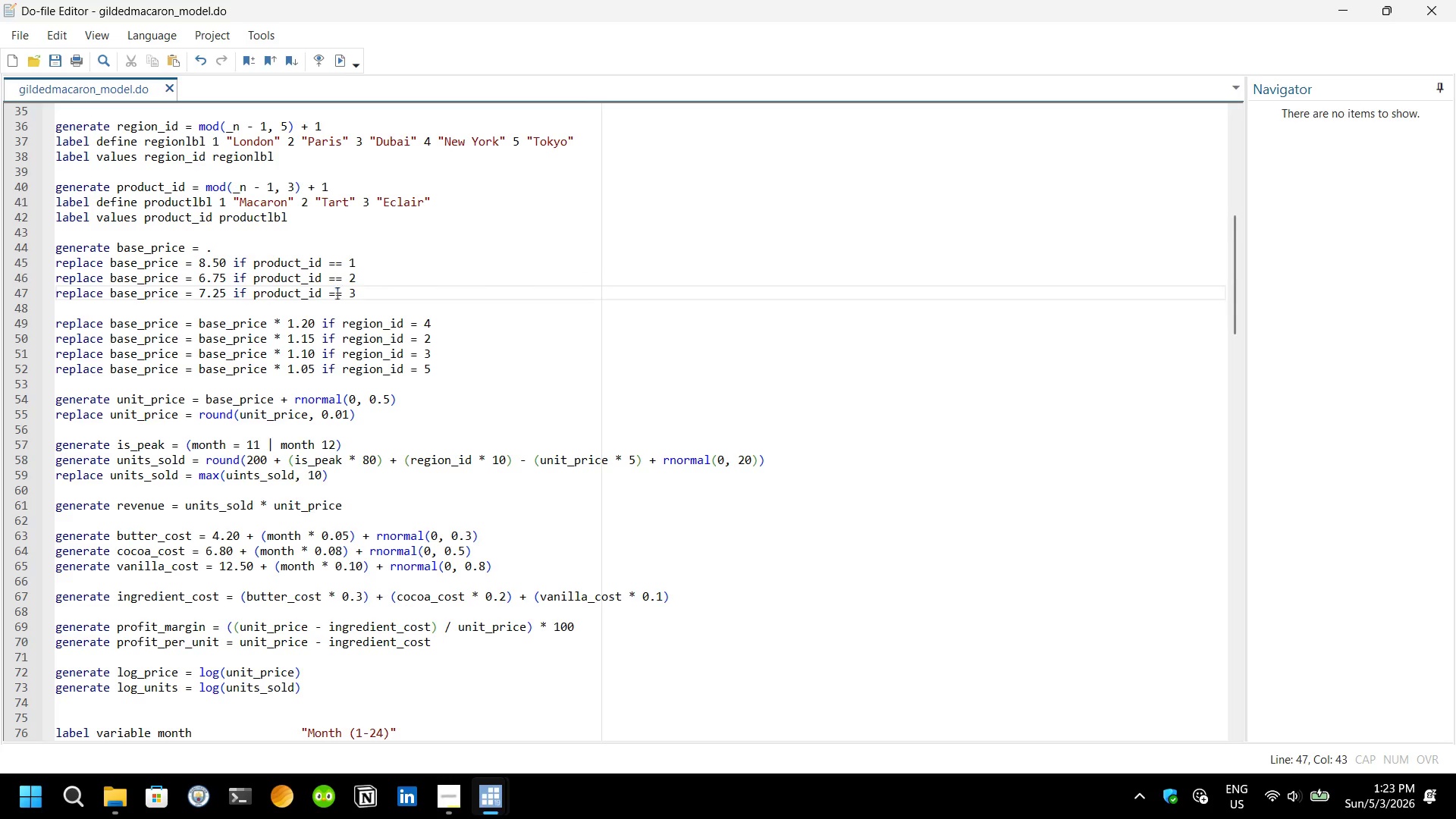 
key(Control+S)
 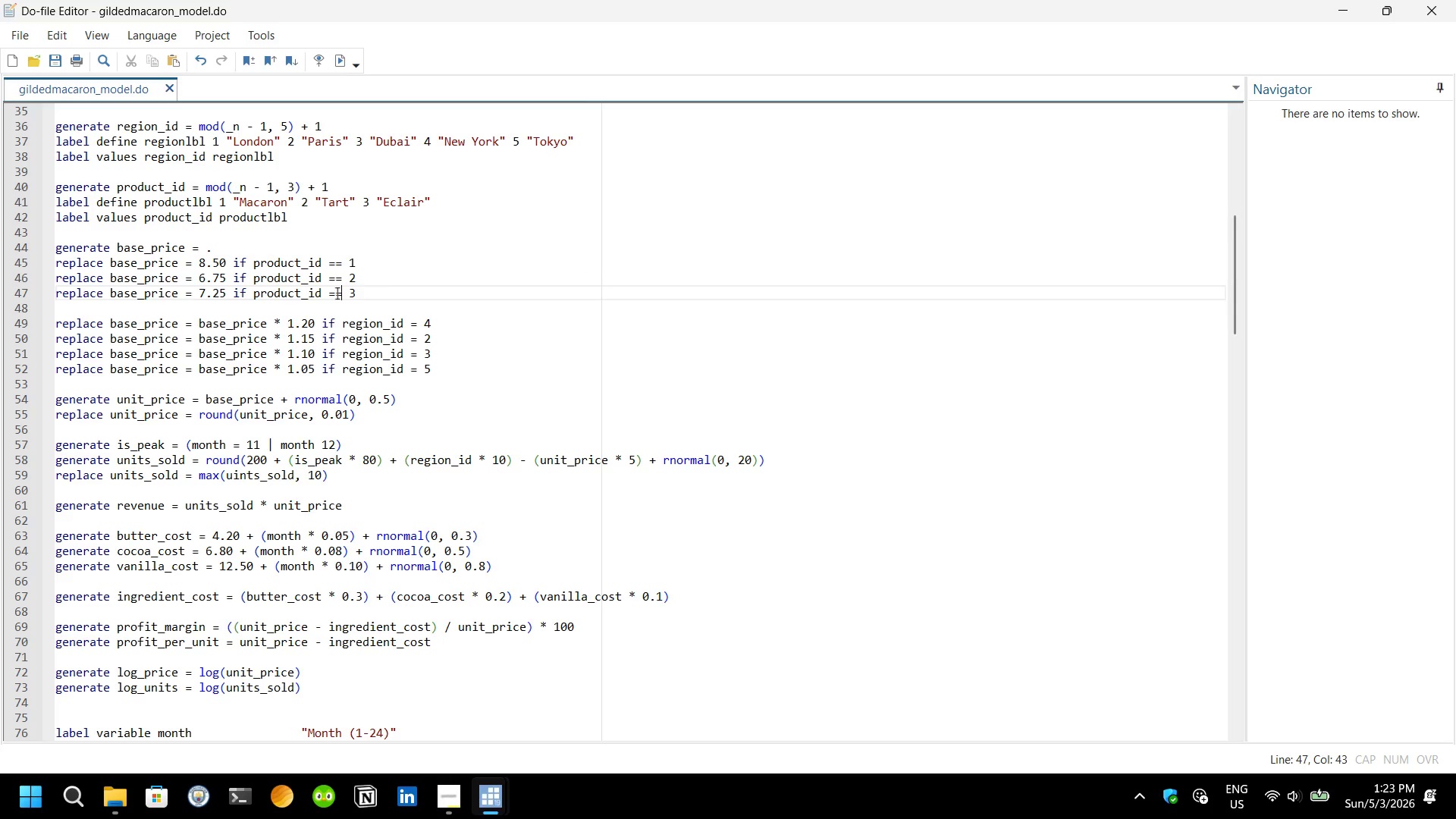 
key(Control+S)
 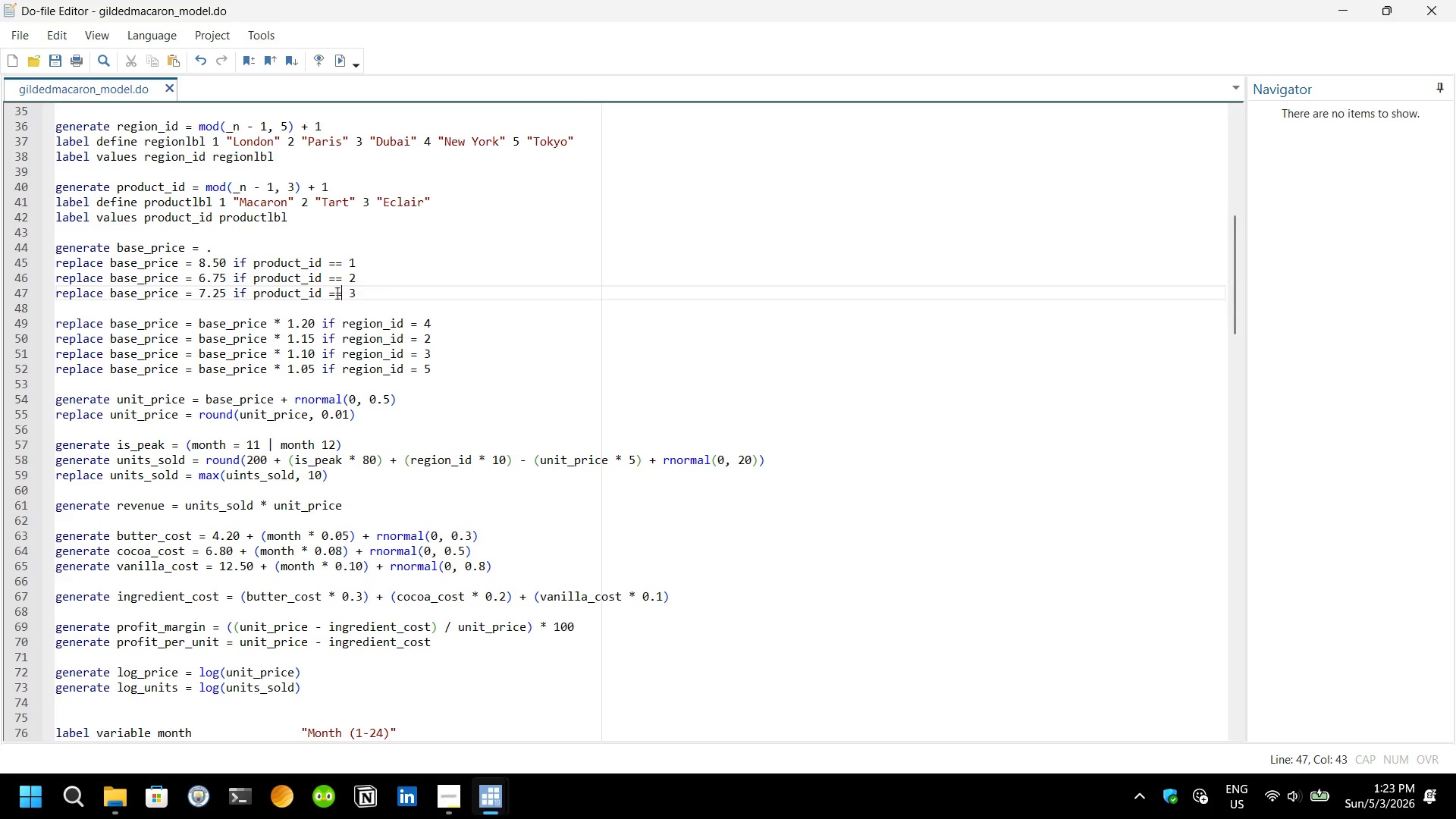 
key(Control+S)
 